 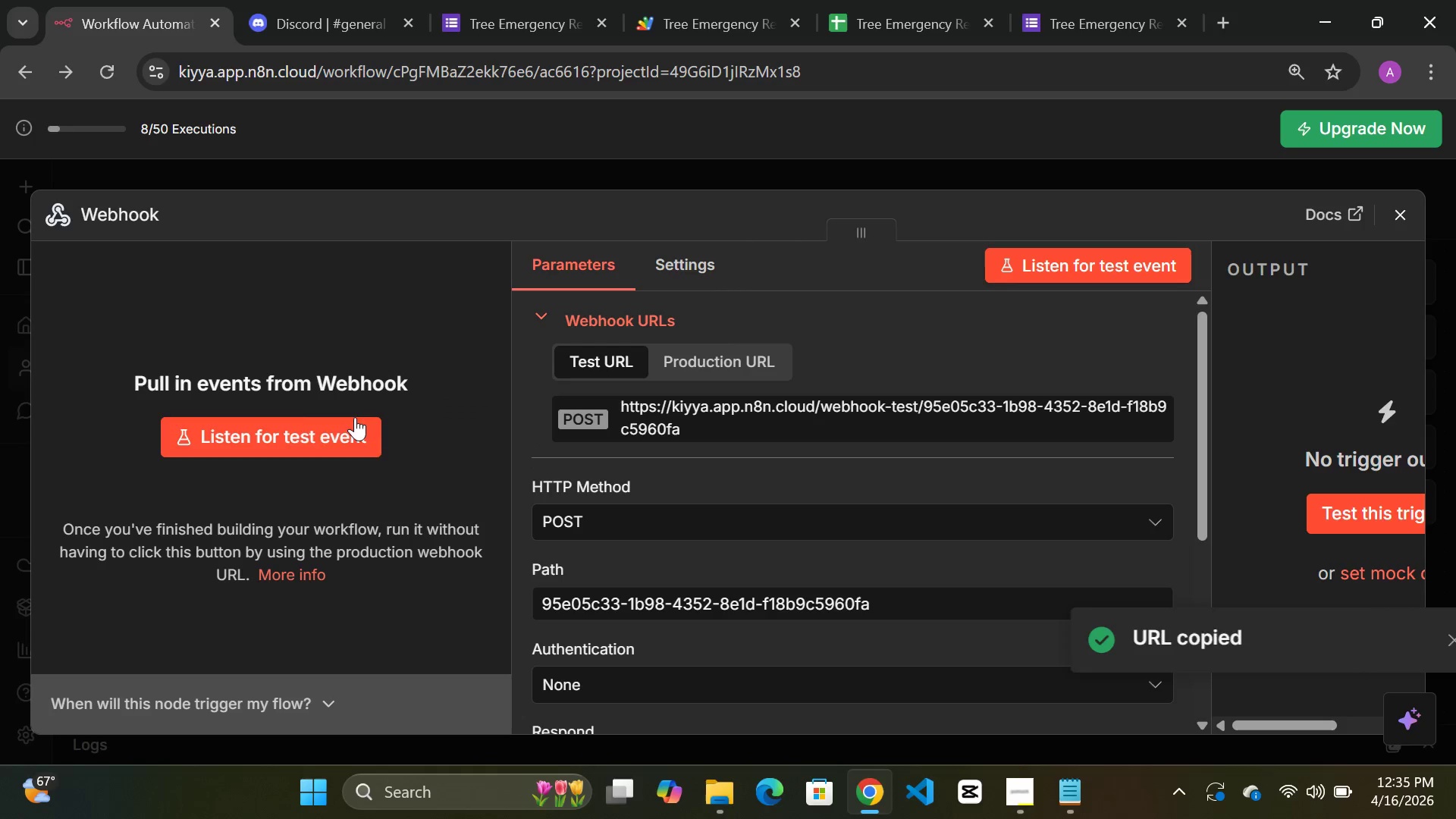 
left_click([280, 431])
 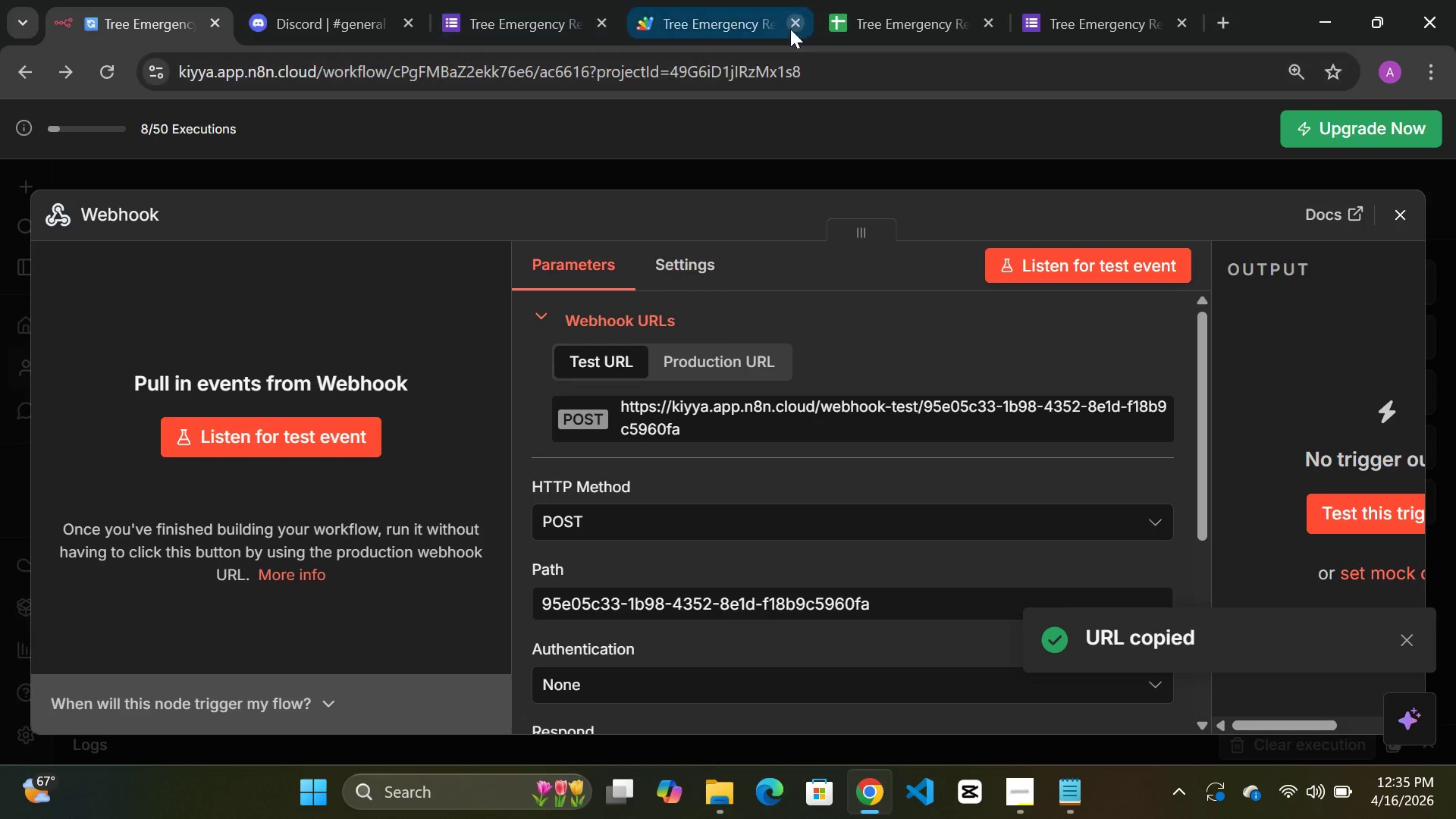 
left_click([748, 25])
 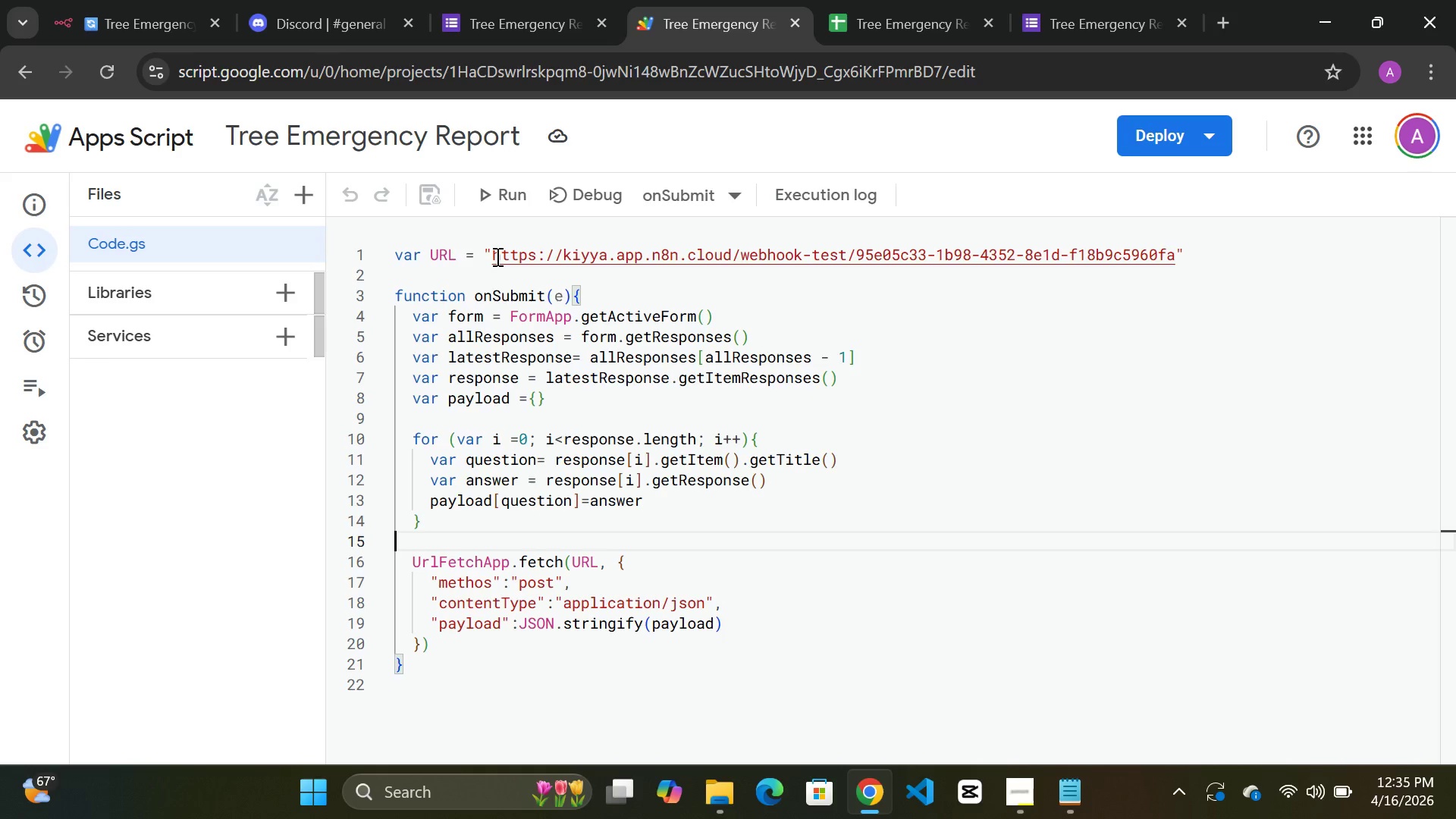 
left_click_drag(start_coordinate=[488, 256], to_coordinate=[629, 249])
 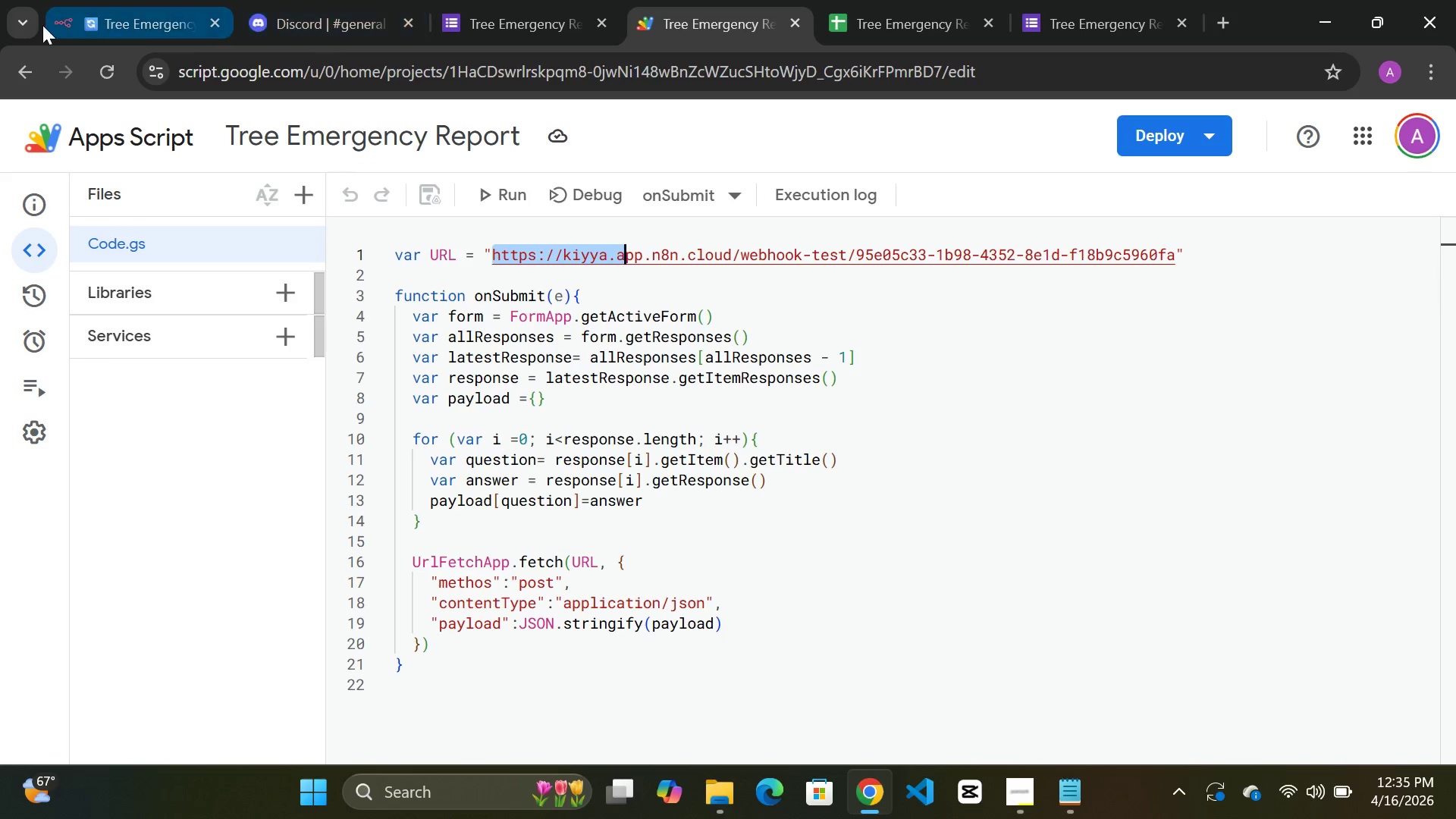 
left_click([66, 12])
 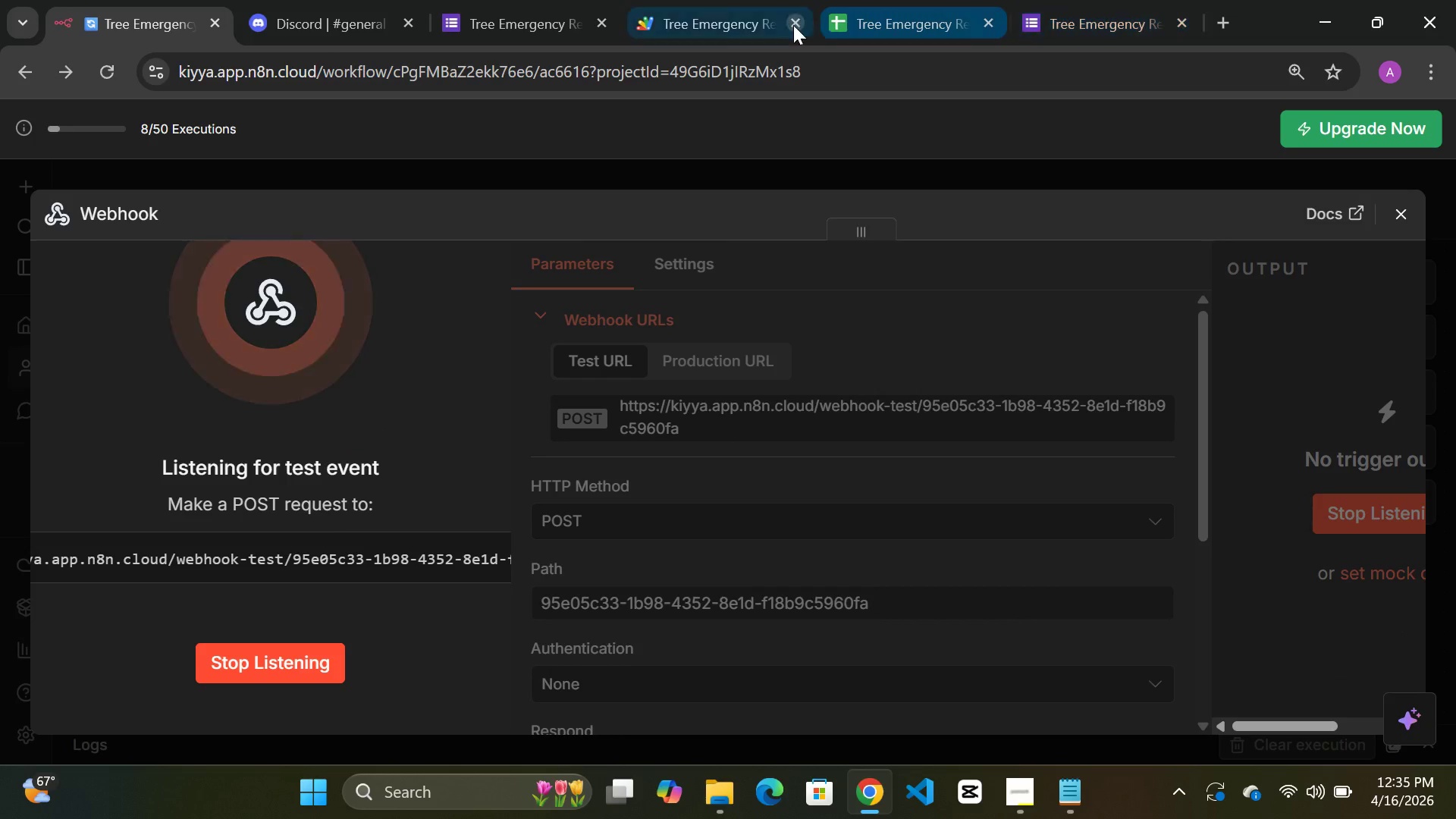 
left_click([675, 22])
 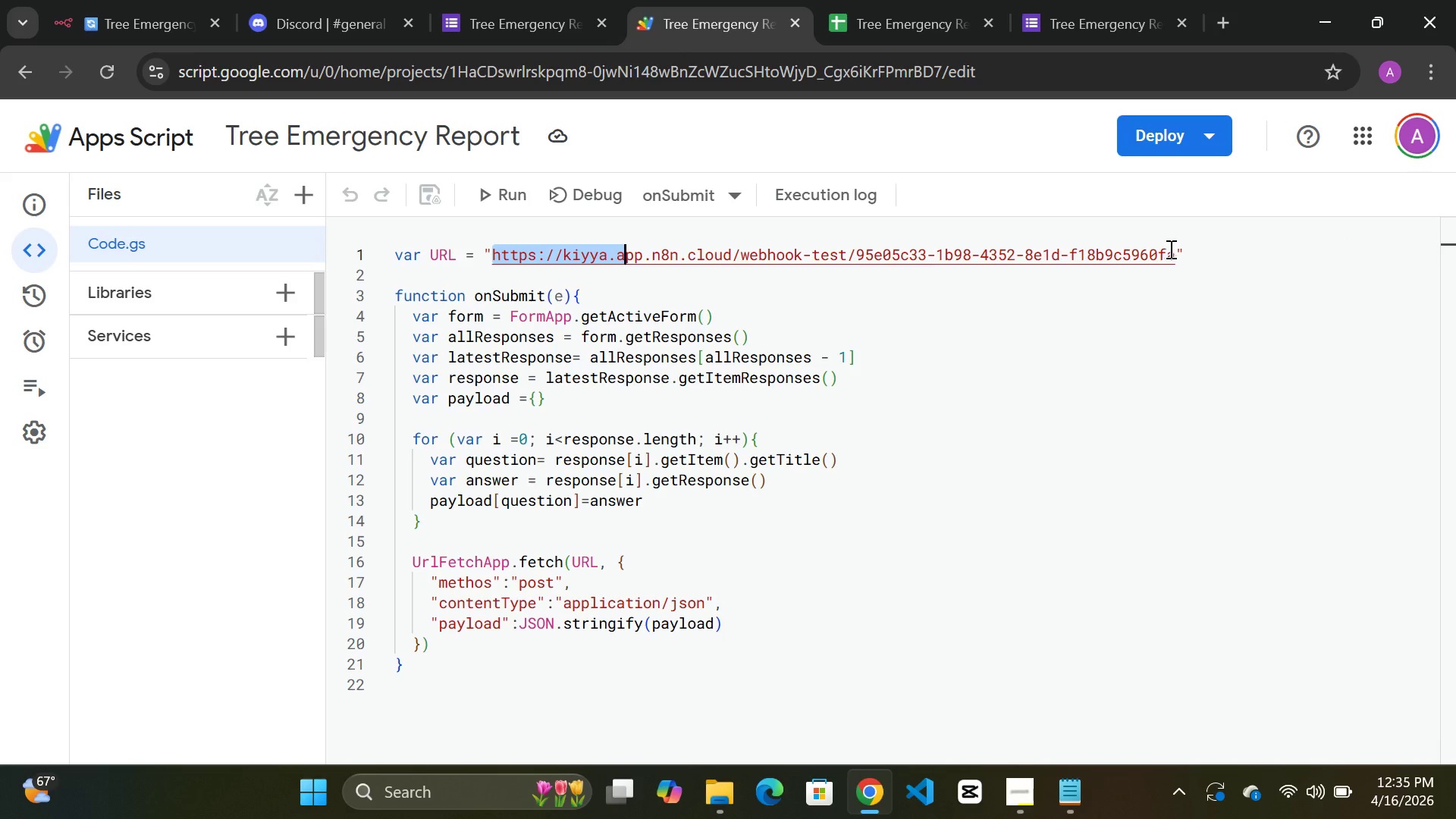 
left_click_drag(start_coordinate=[1178, 249], to_coordinate=[490, 253])
 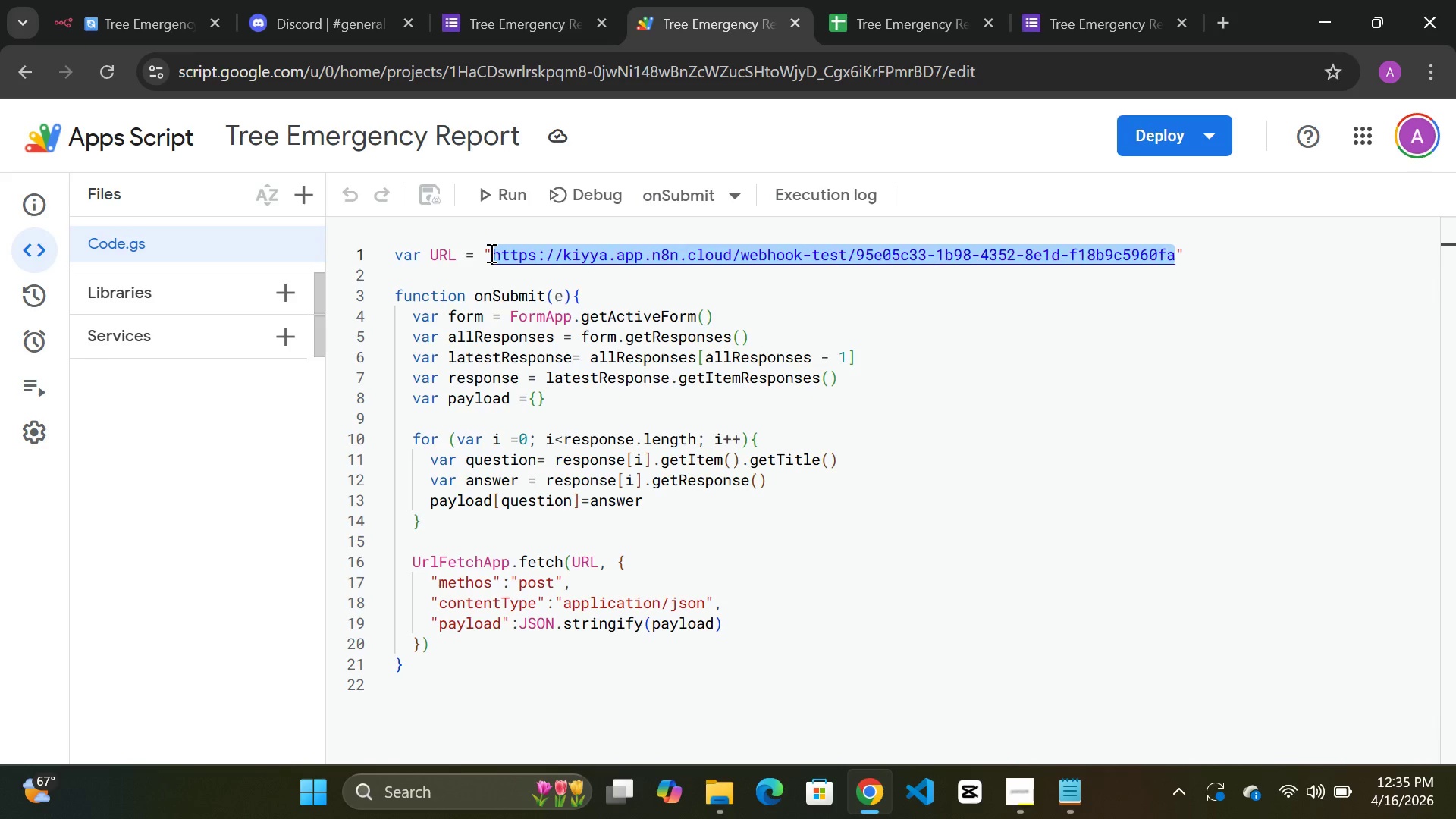 
key(Control+V)
 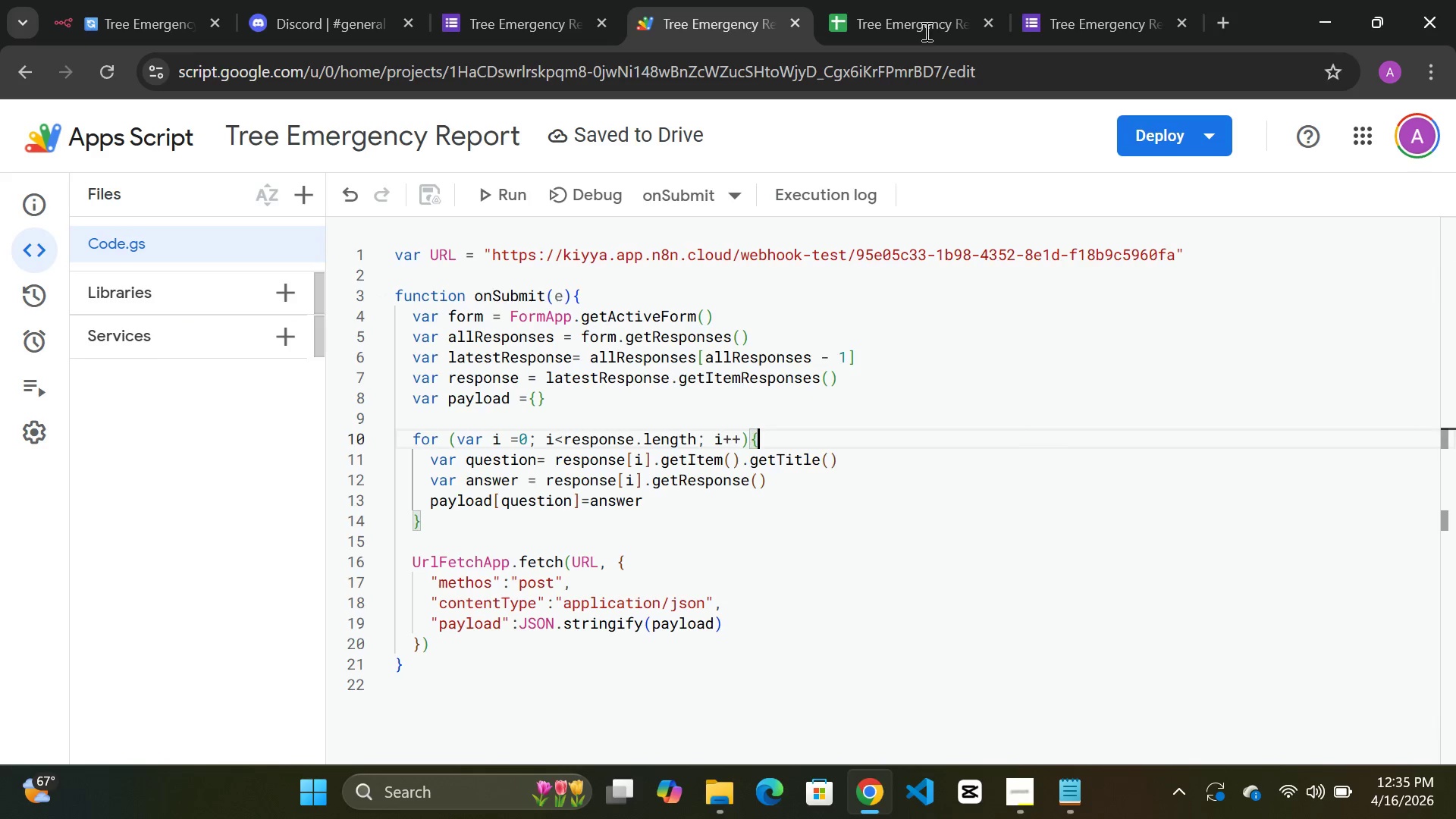 
left_click([1084, 17])
 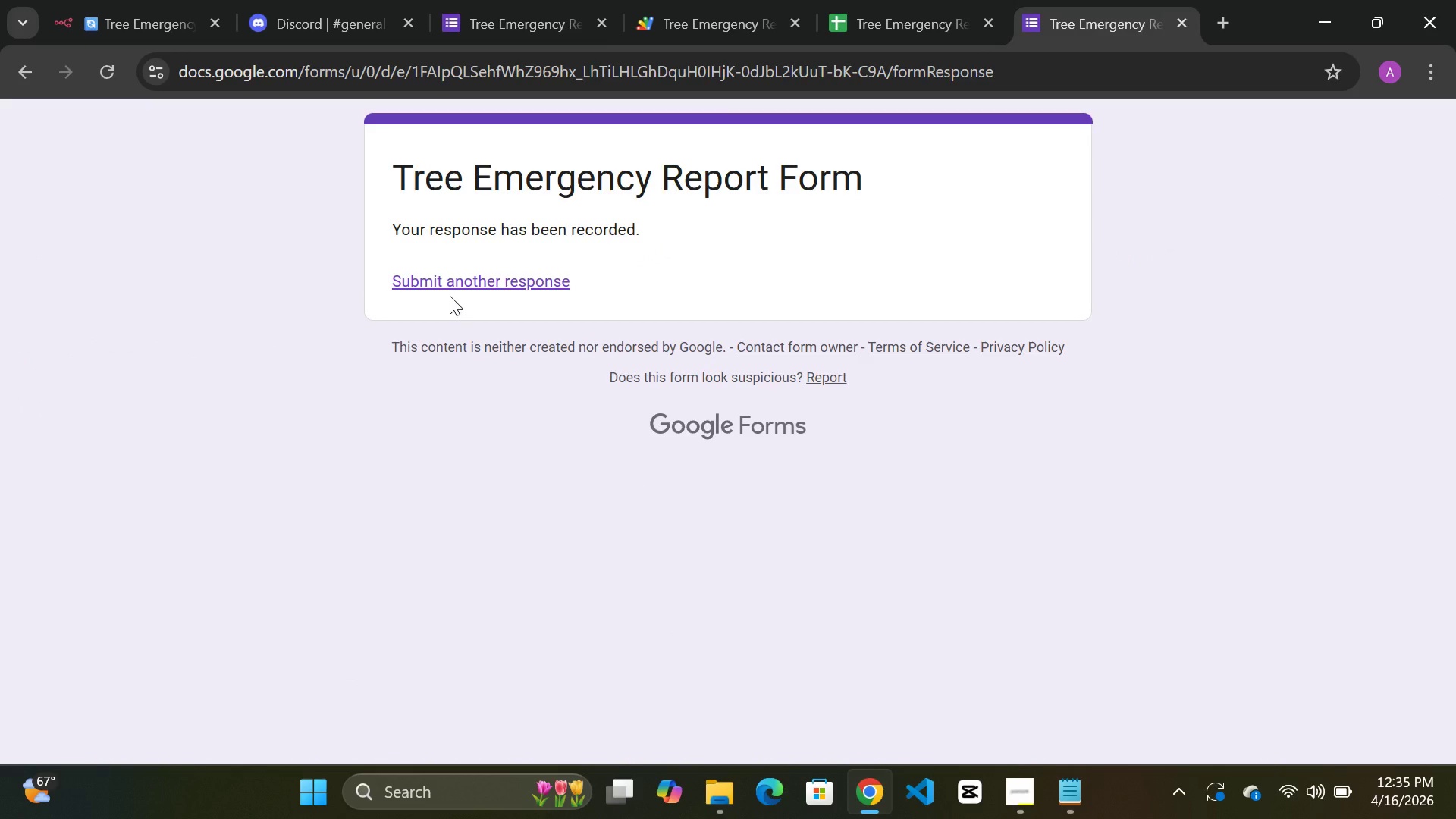 
left_click([453, 265])
 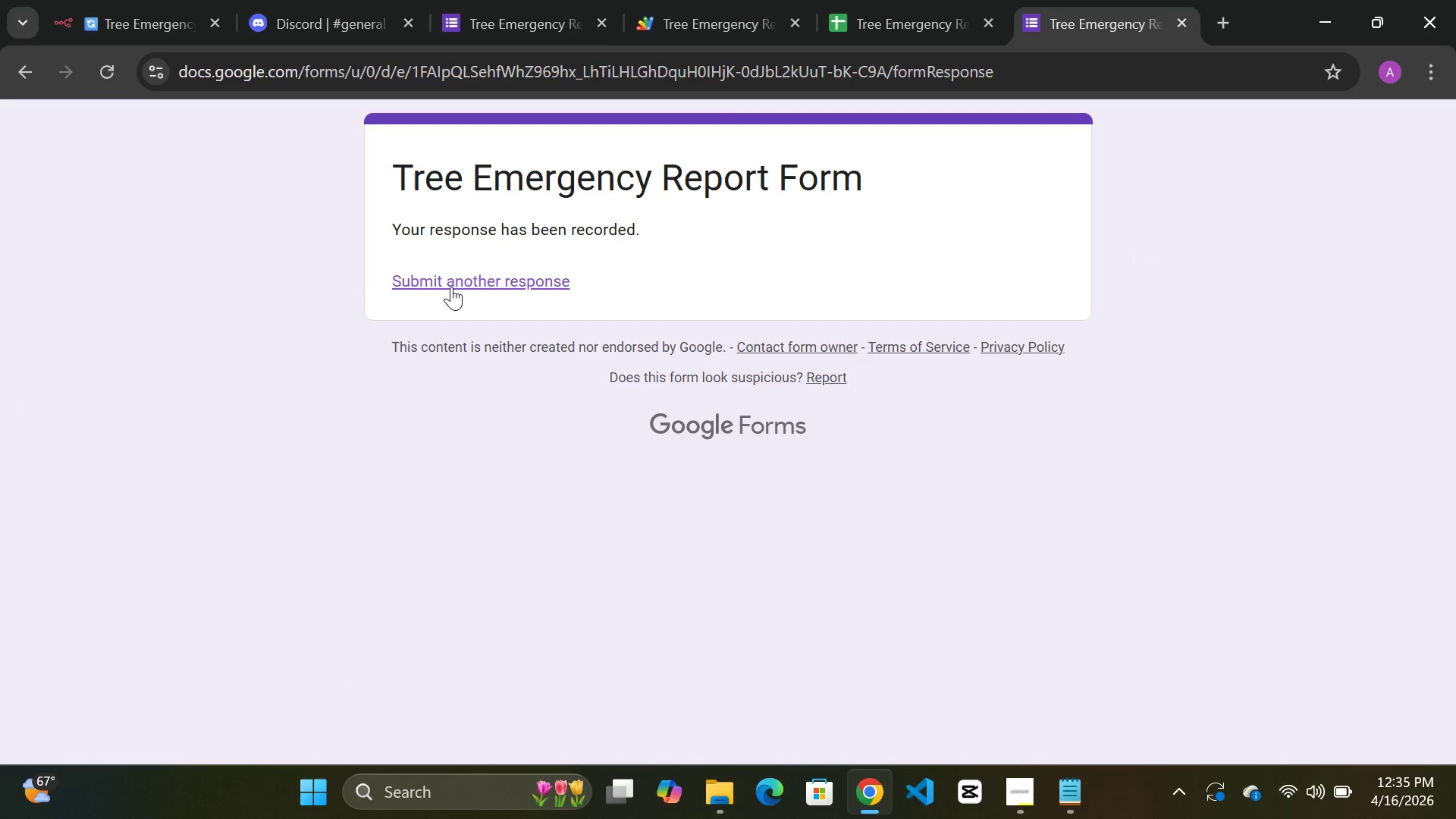 
left_click([451, 287])
 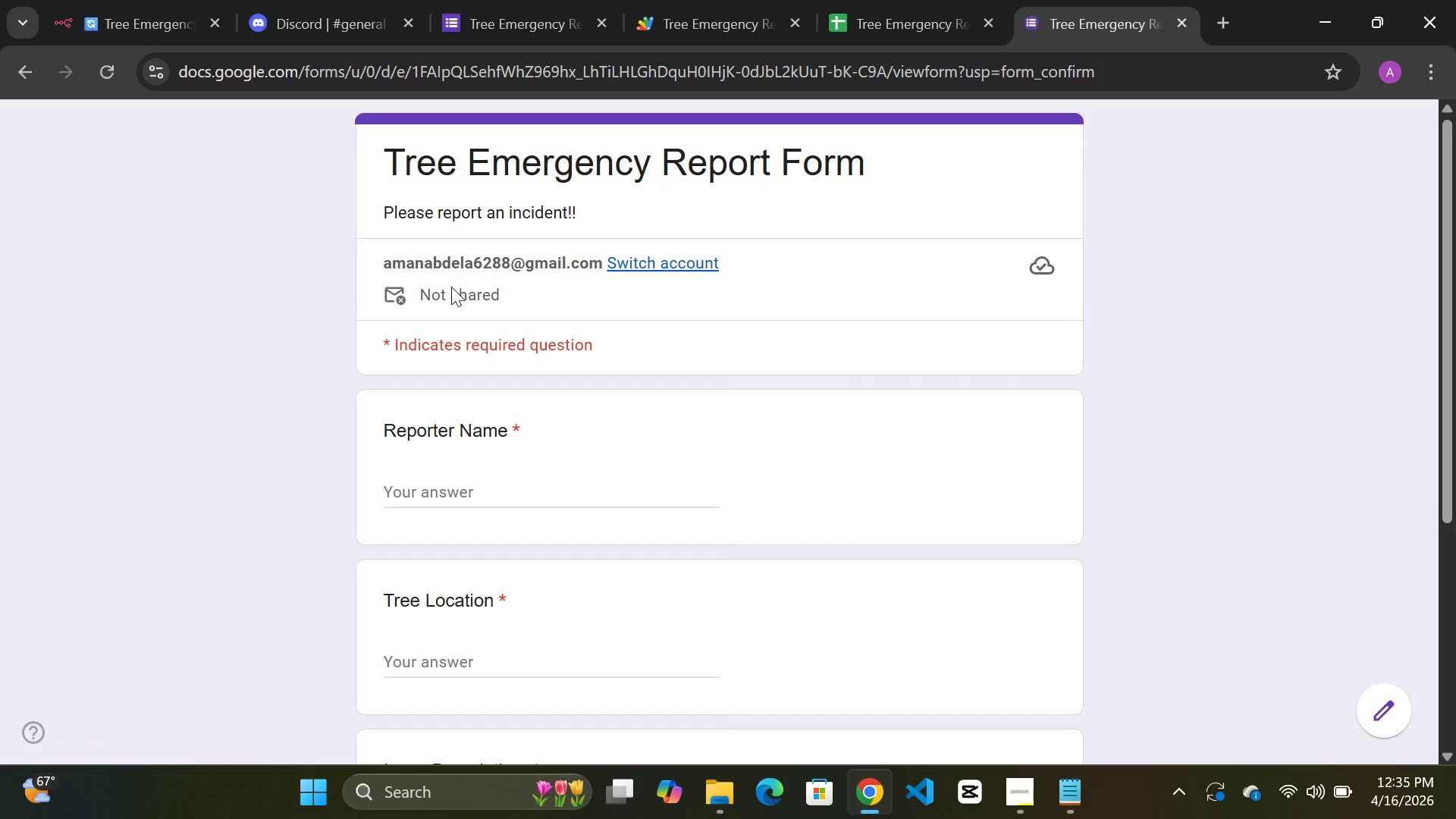 
wait(6.02)
 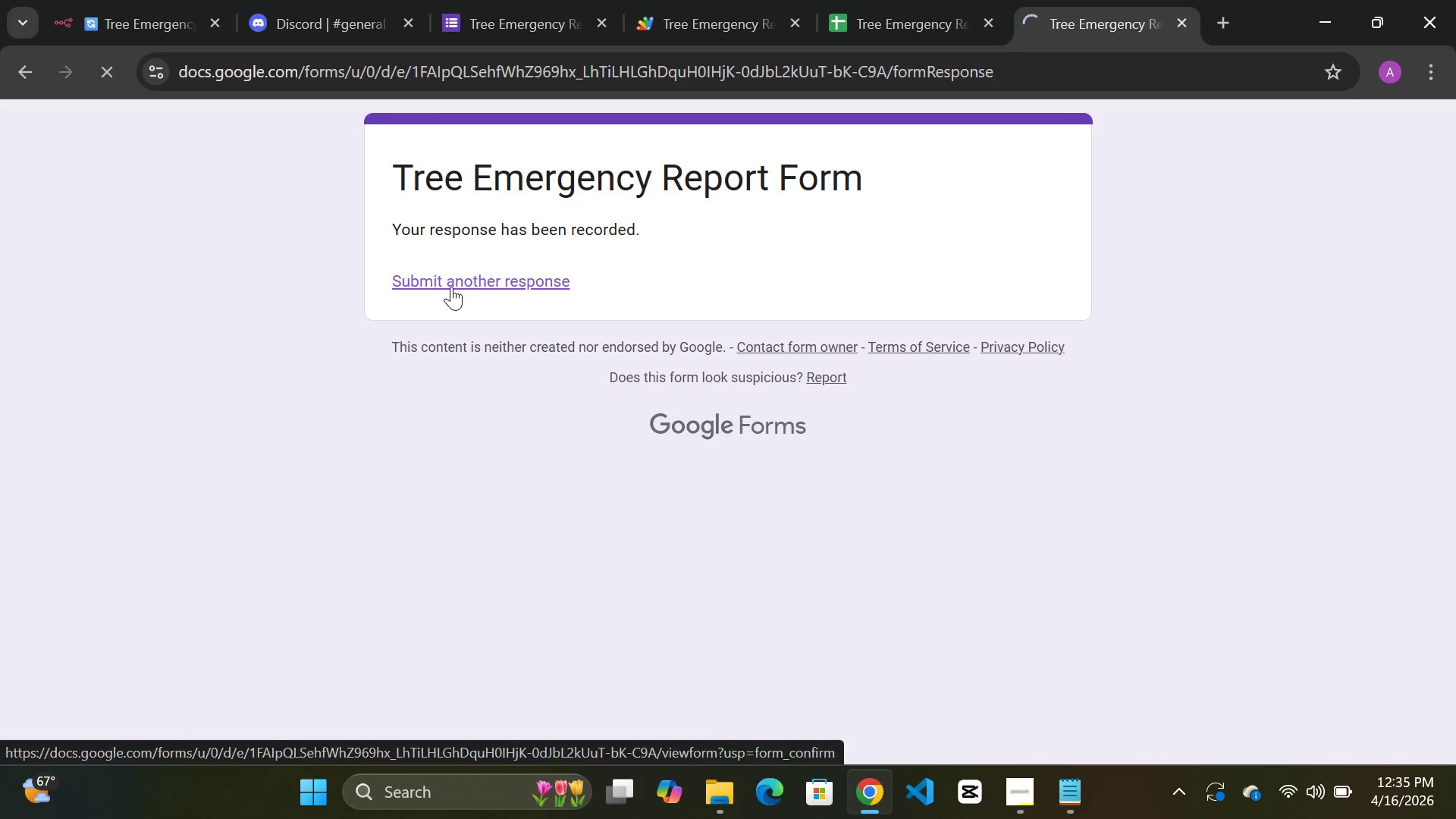 
left_click([502, 483])
 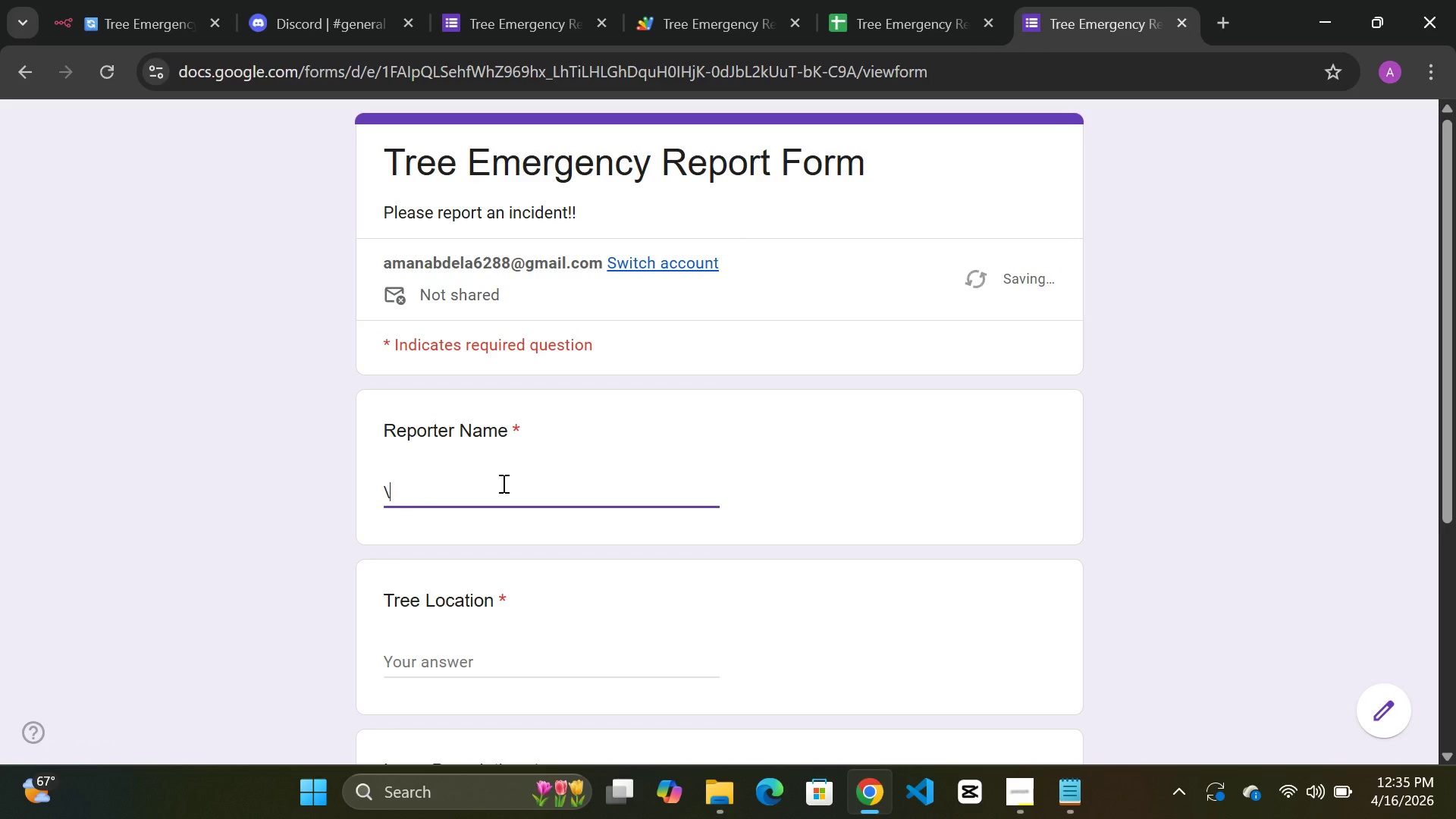 
key(Break)
 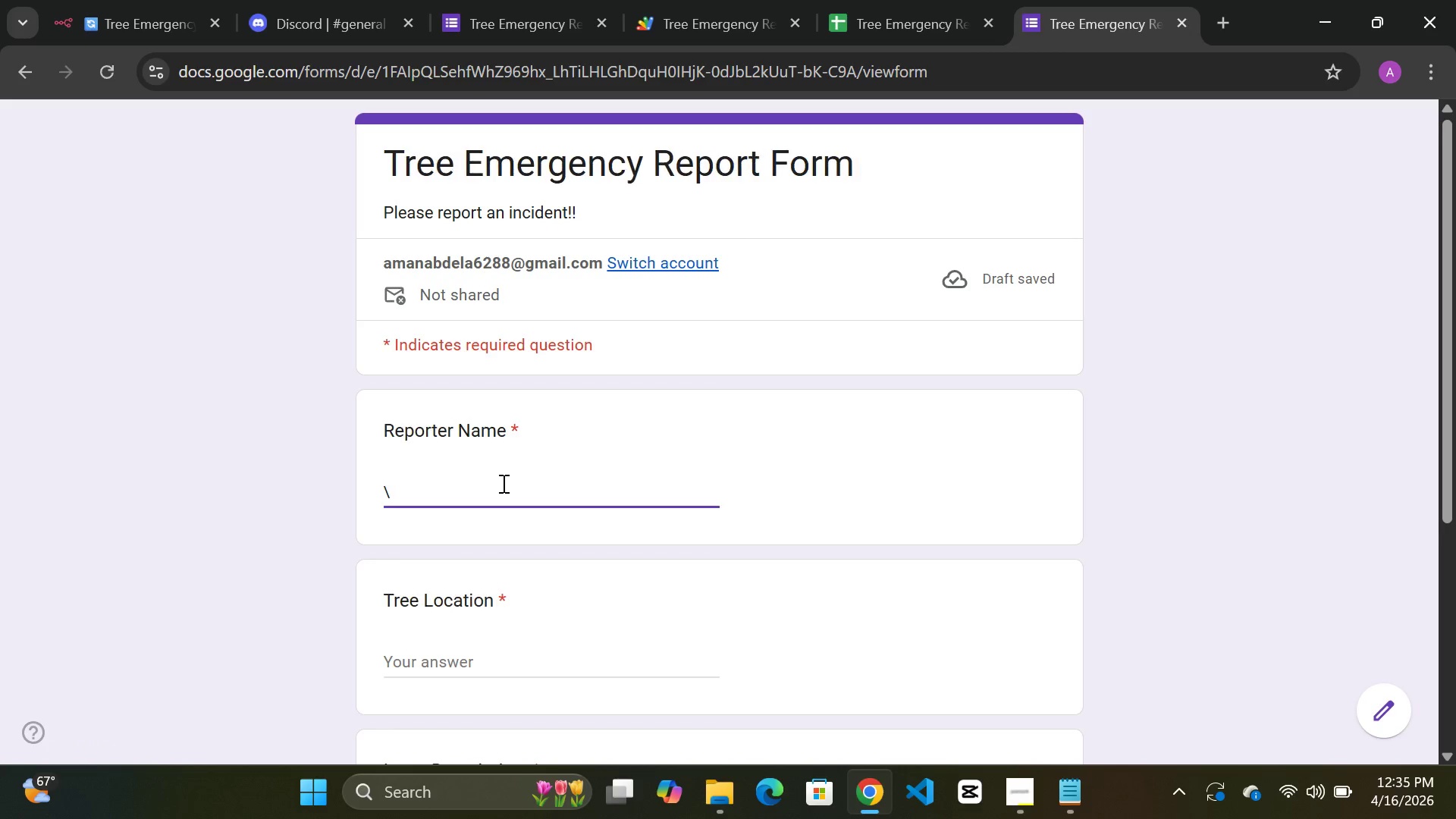 
key(Backspace)
 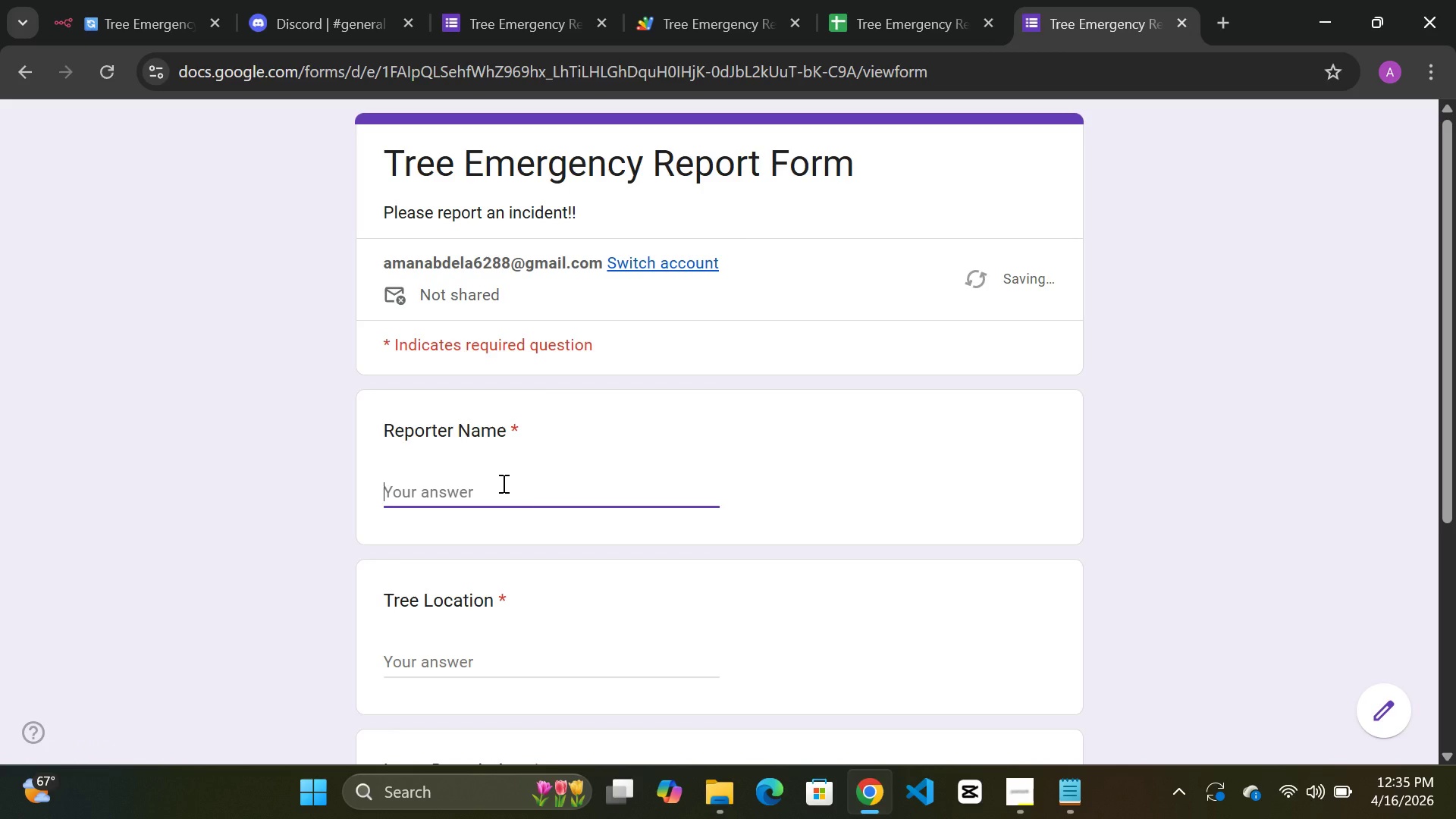 
key(Shift+B)
 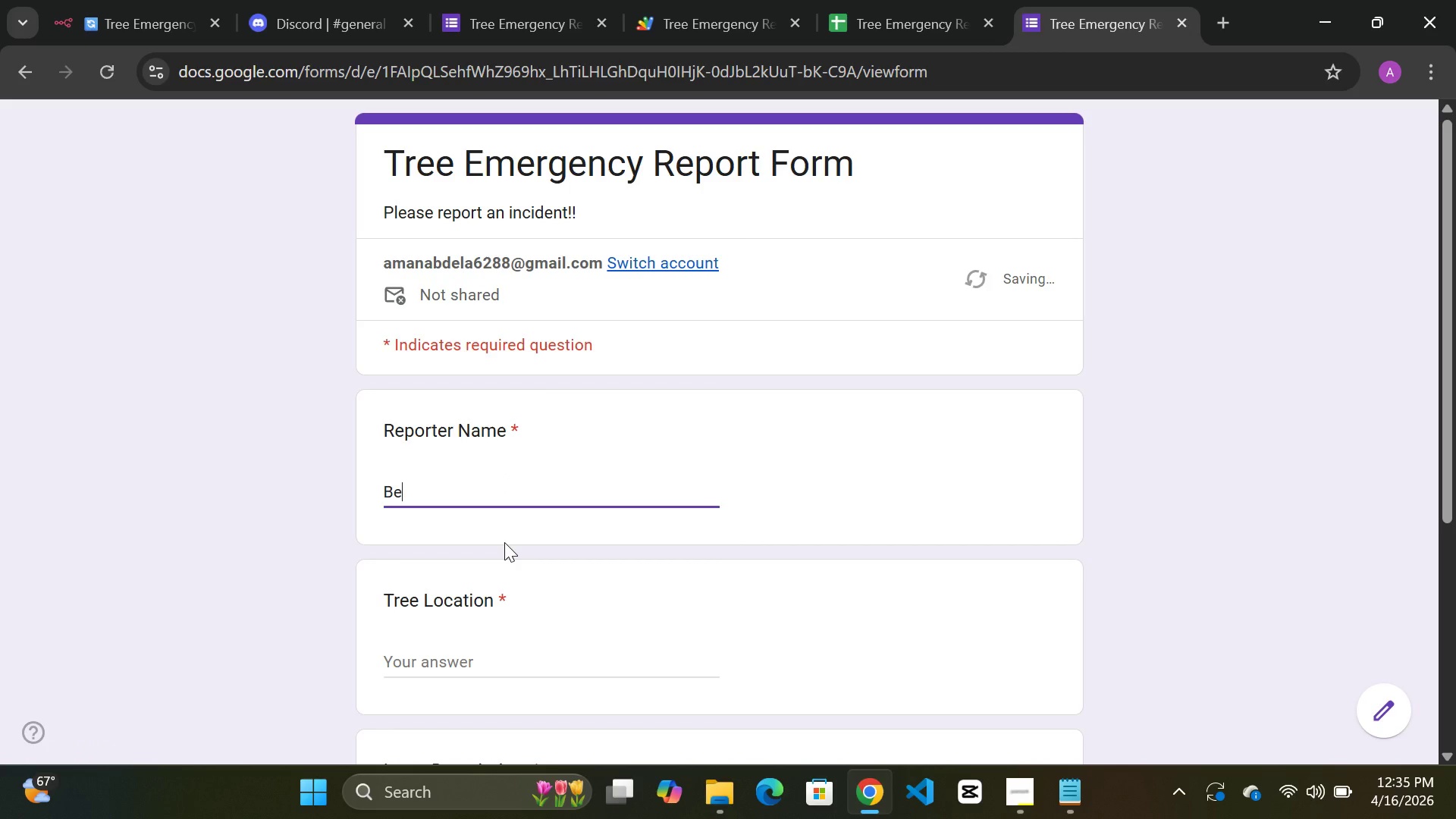 
type(eke)
key(Tab)
type(adama)
key(Backspace)
type(, oromia)
key(Tab)
type(tree gone)
 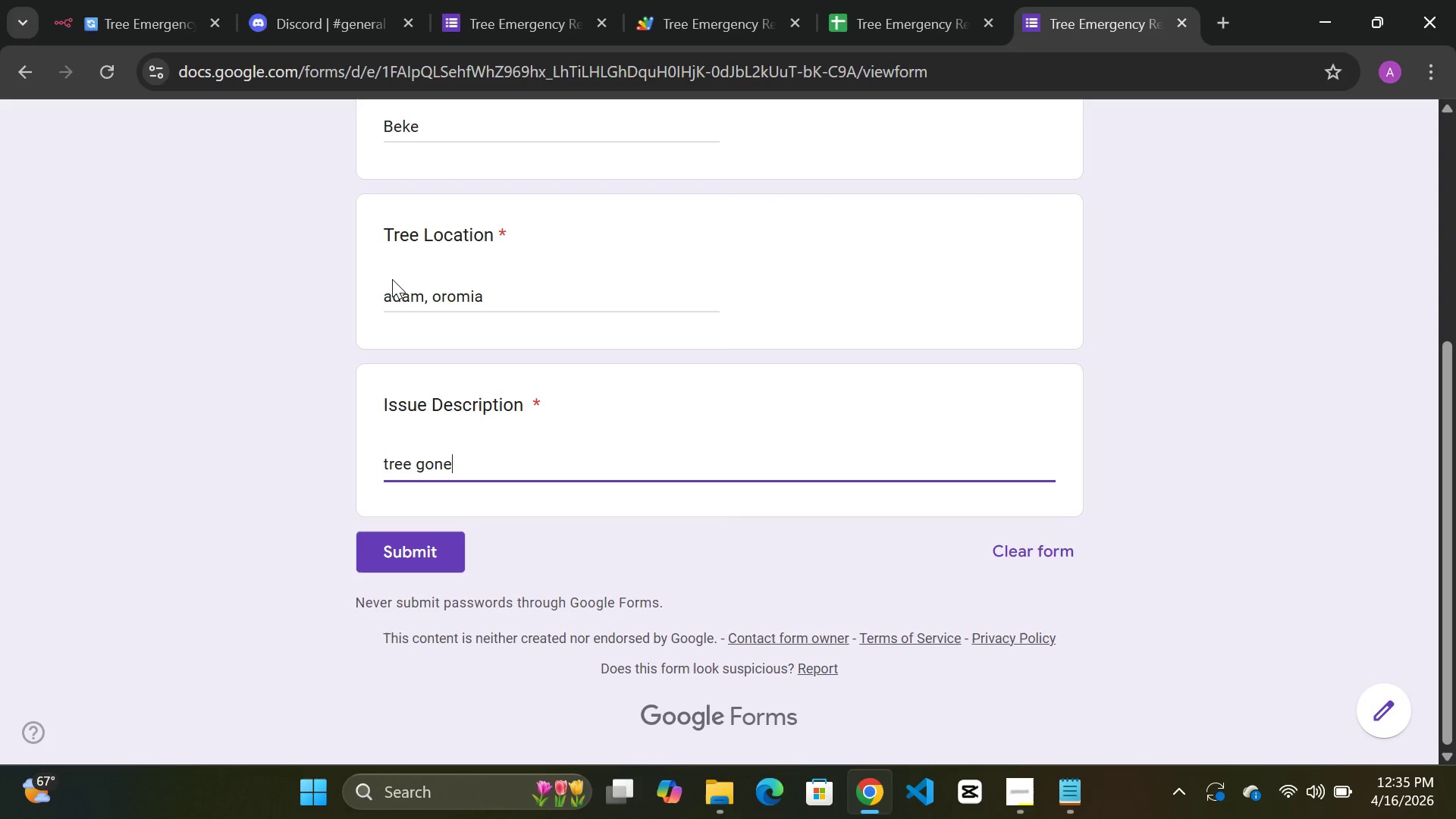 
left_click([423, 292])
 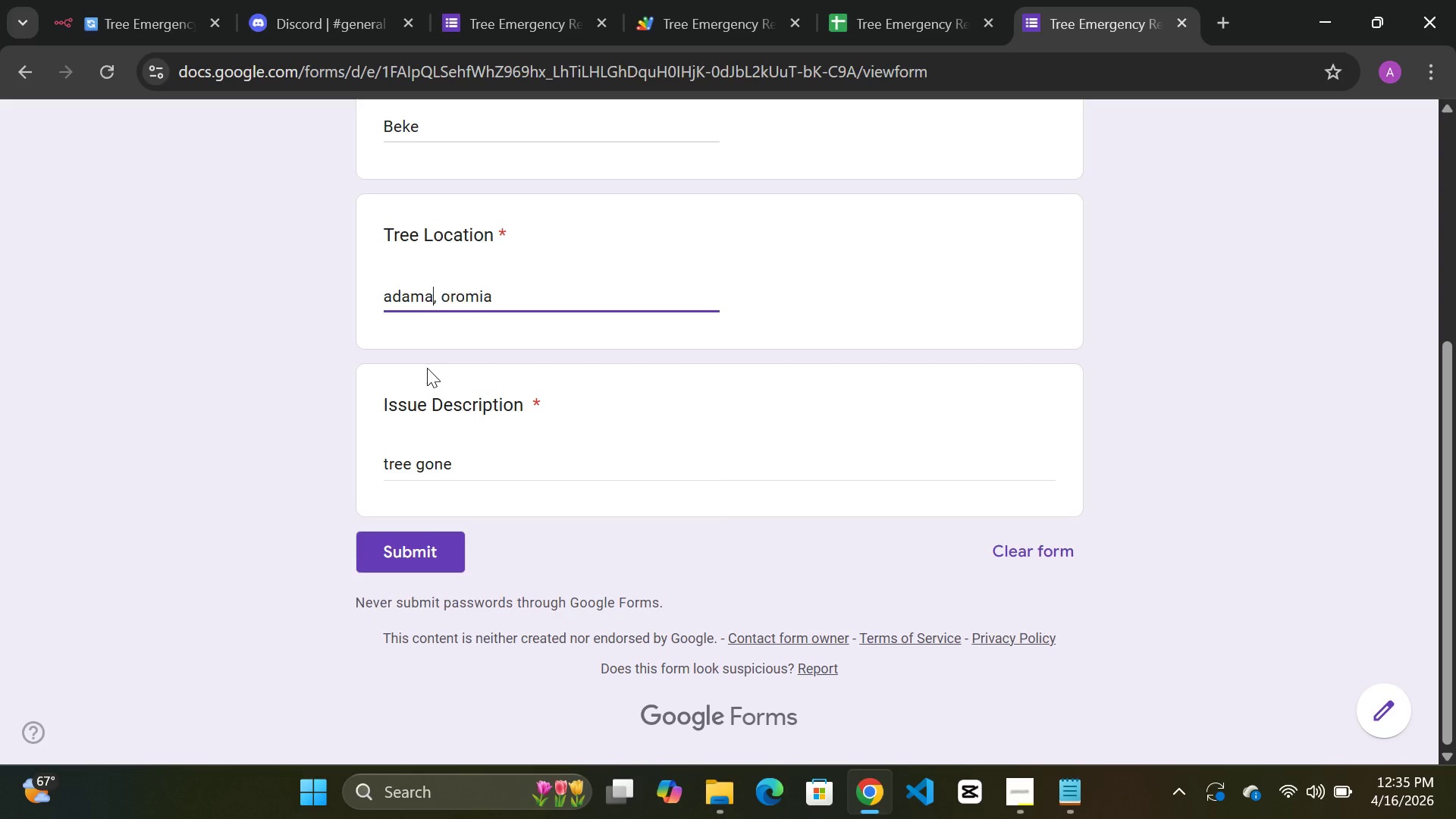 
key(A)
 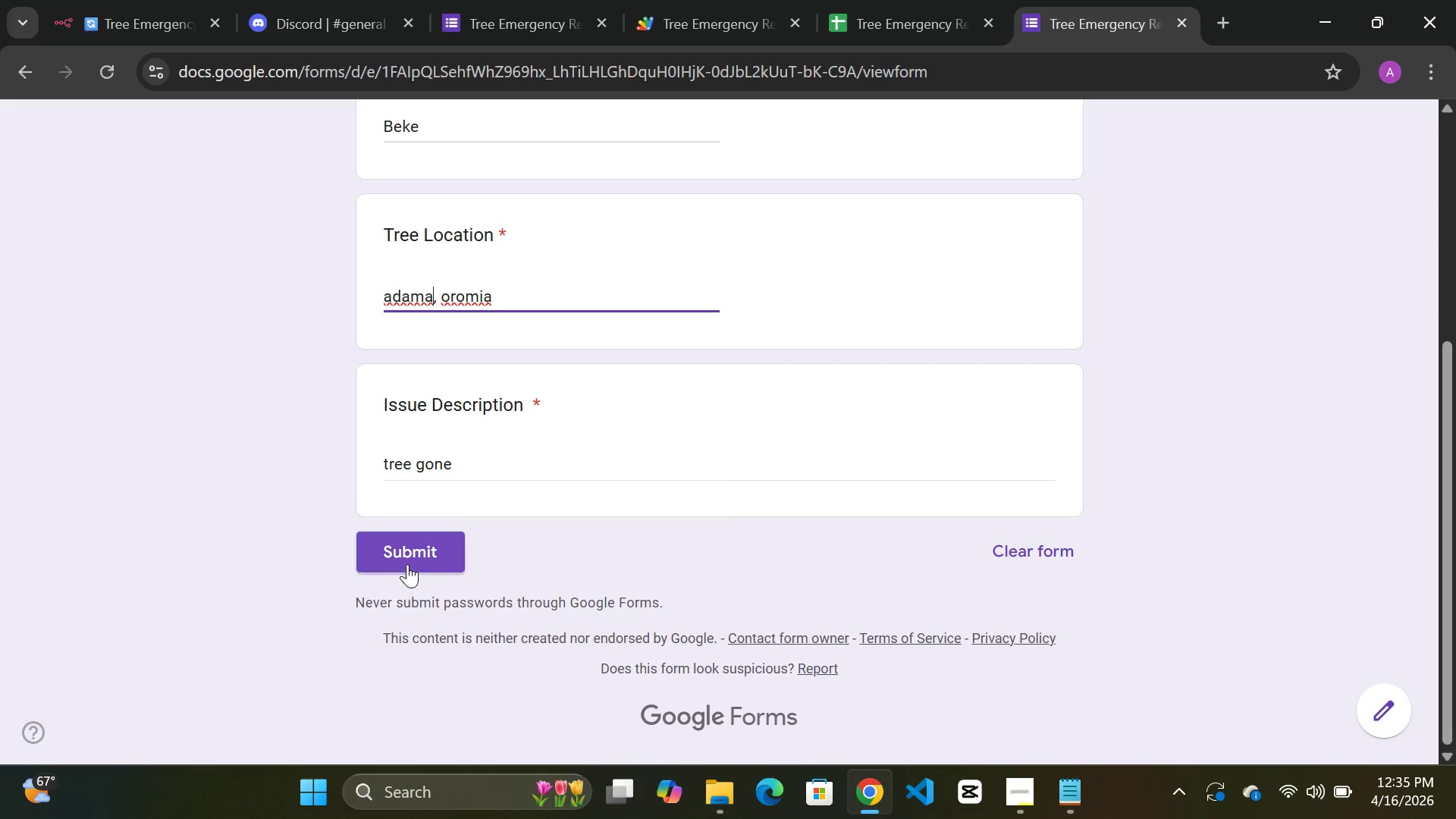 
left_click([407, 564])
 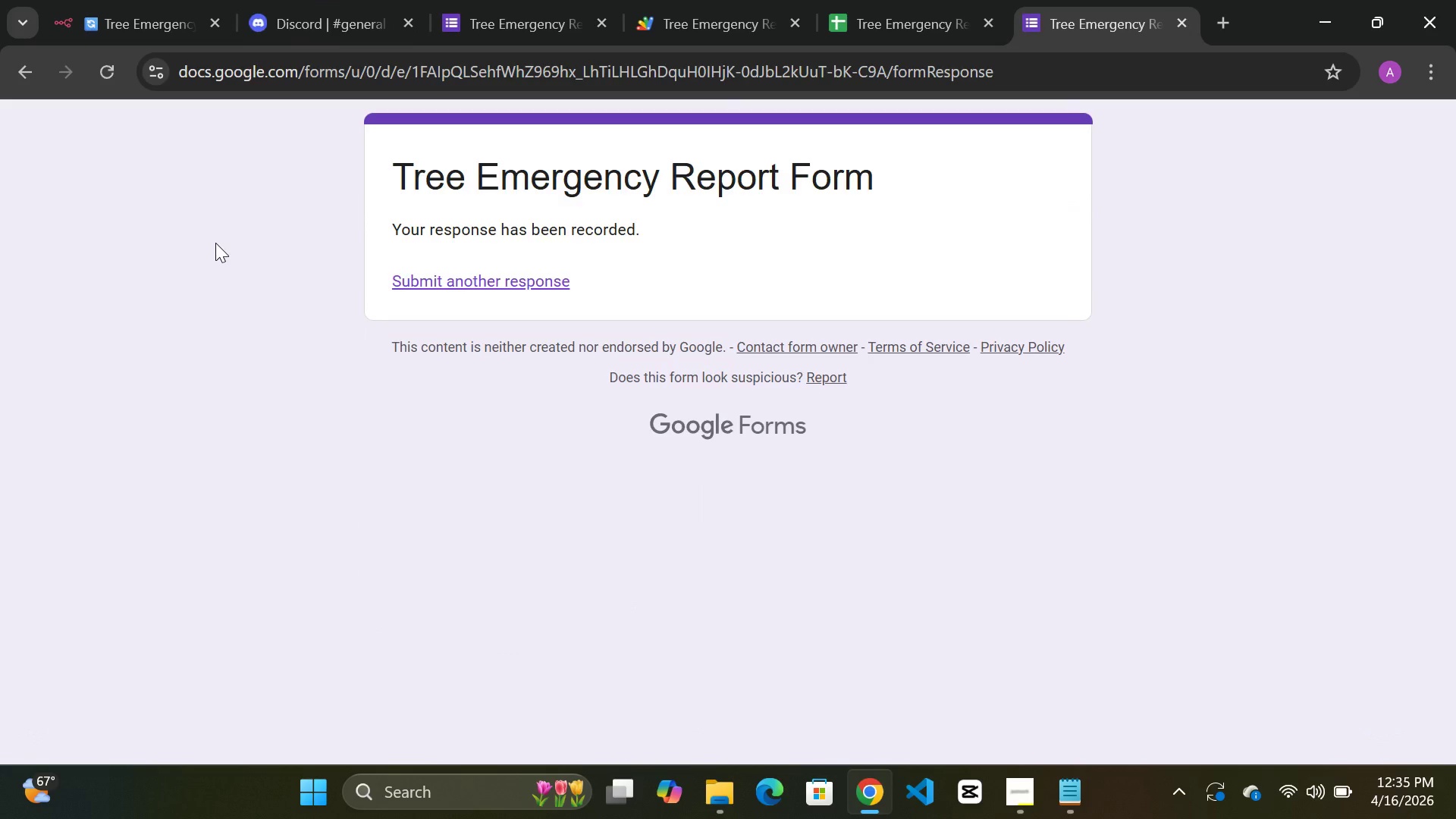 
left_click([87, 14])
 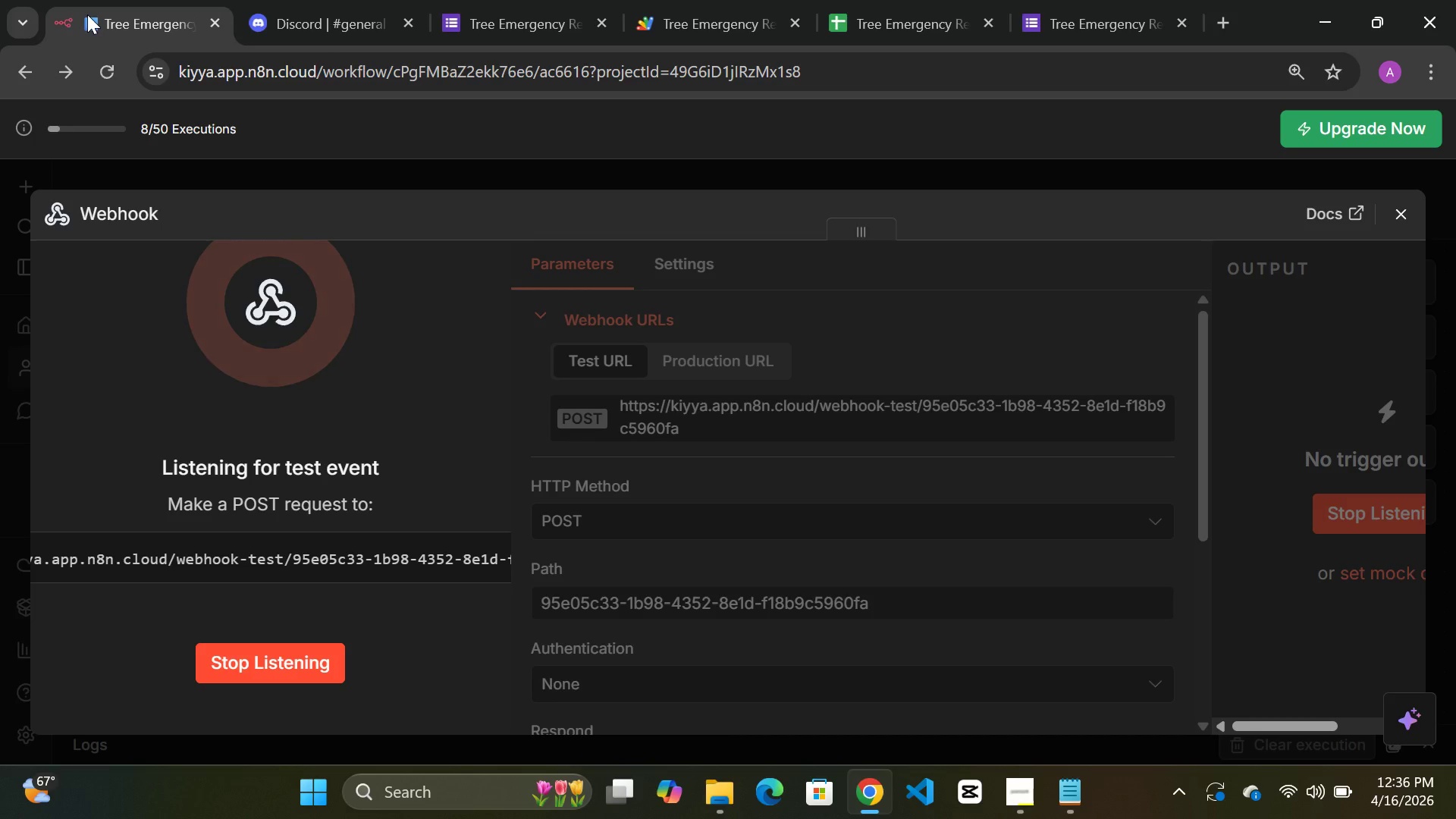 
wait(5.78)
 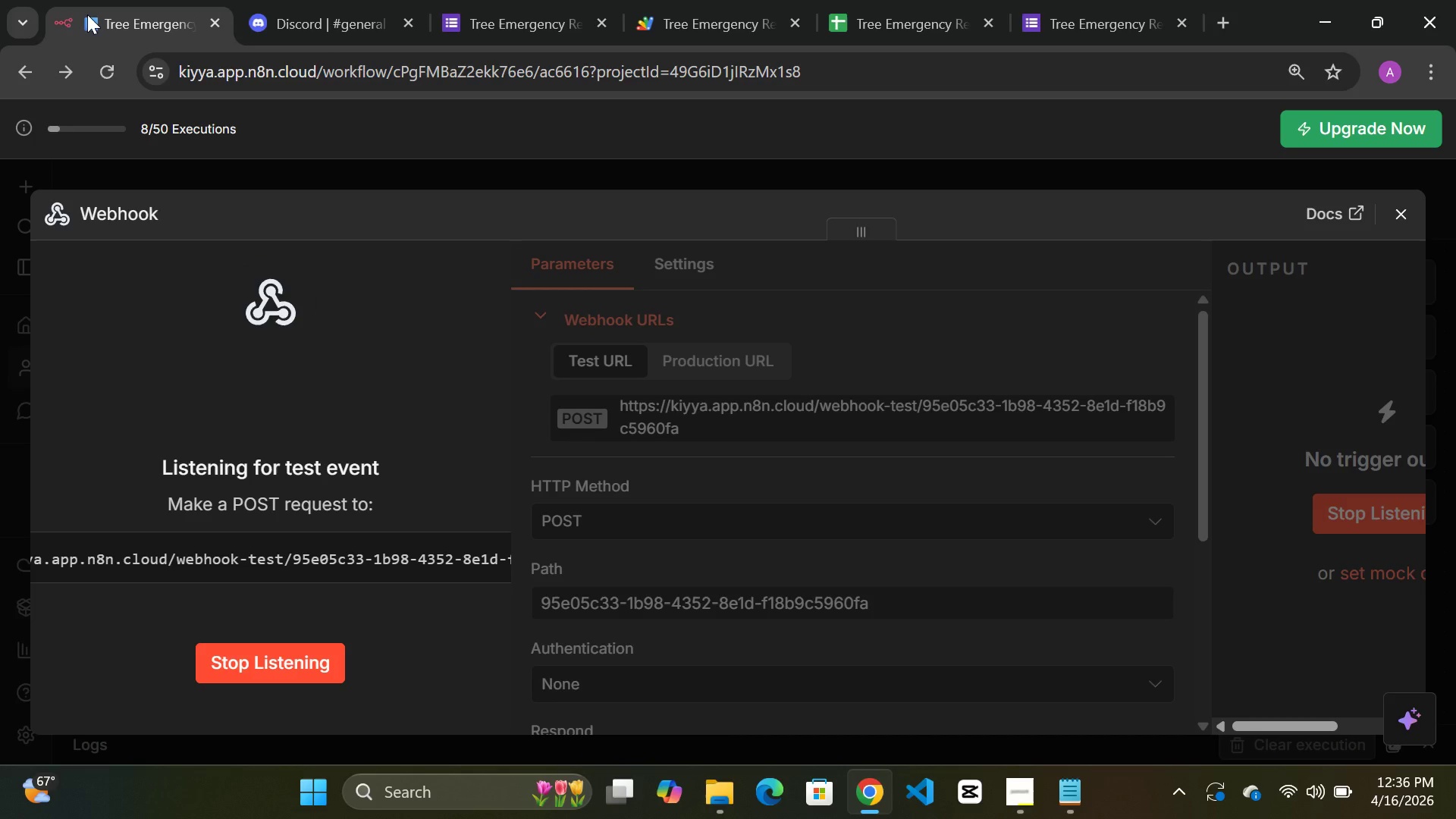 
left_click([1109, 26])
 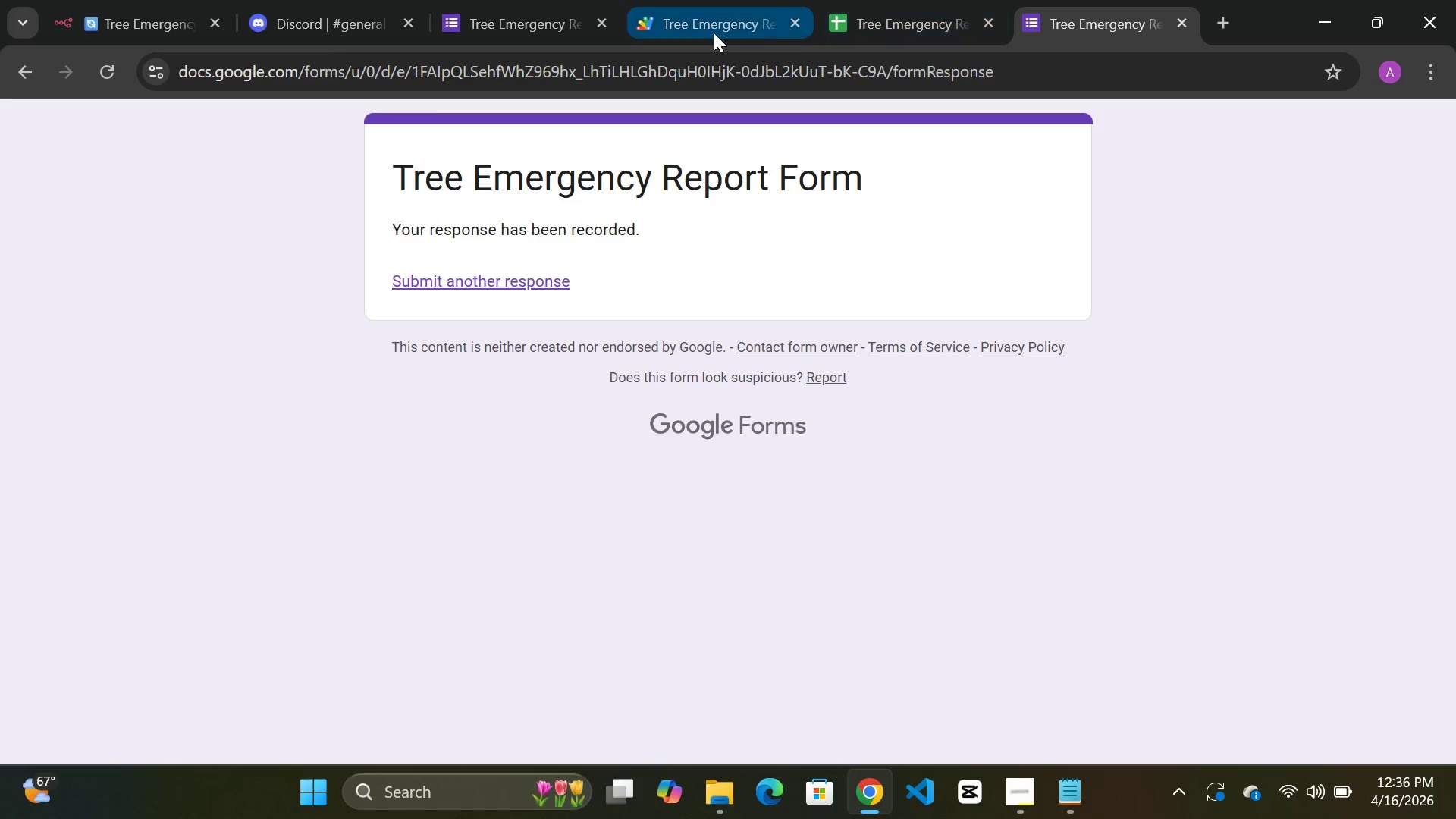 
left_click([713, 33])
 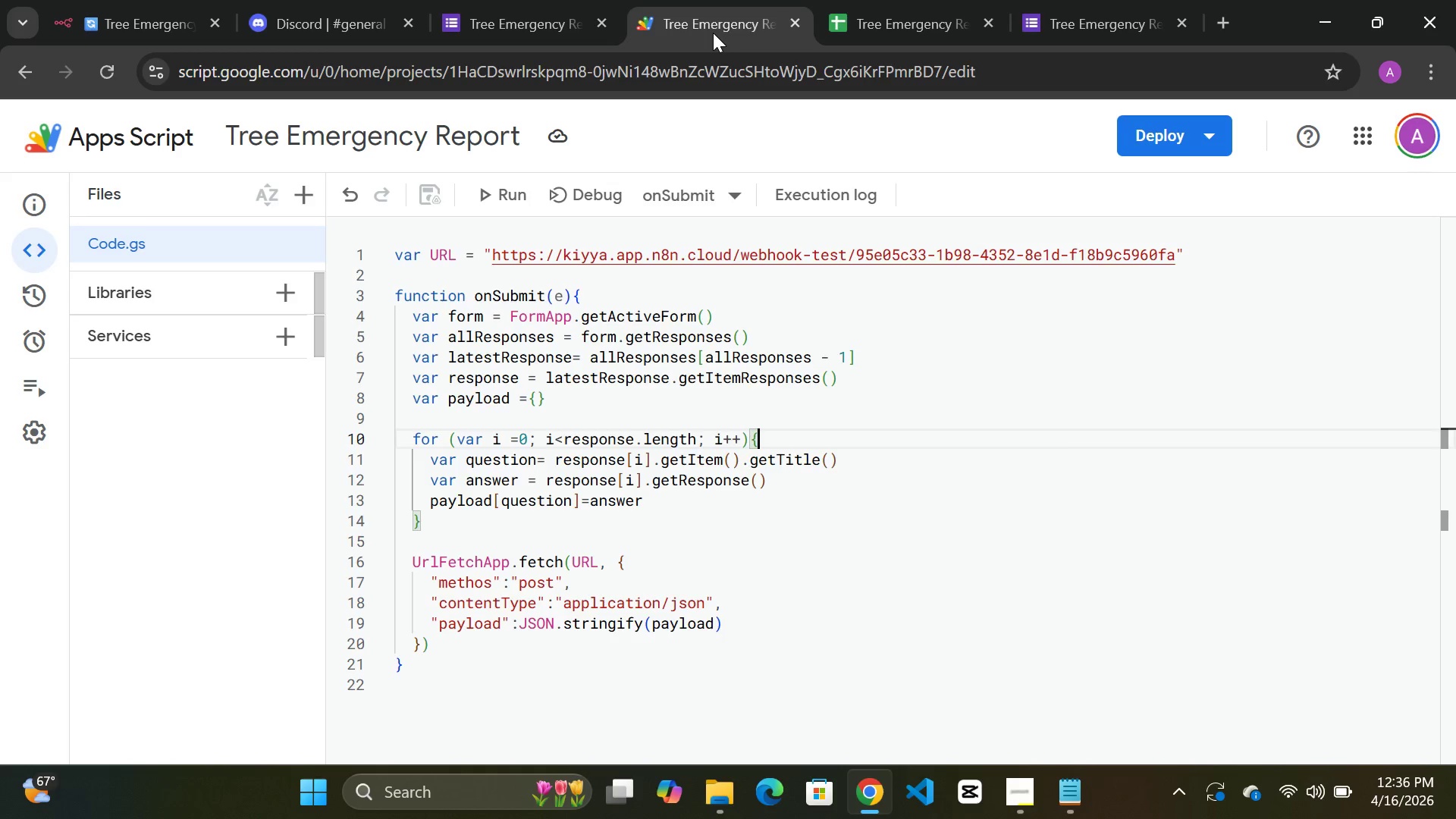 
wait(6.73)
 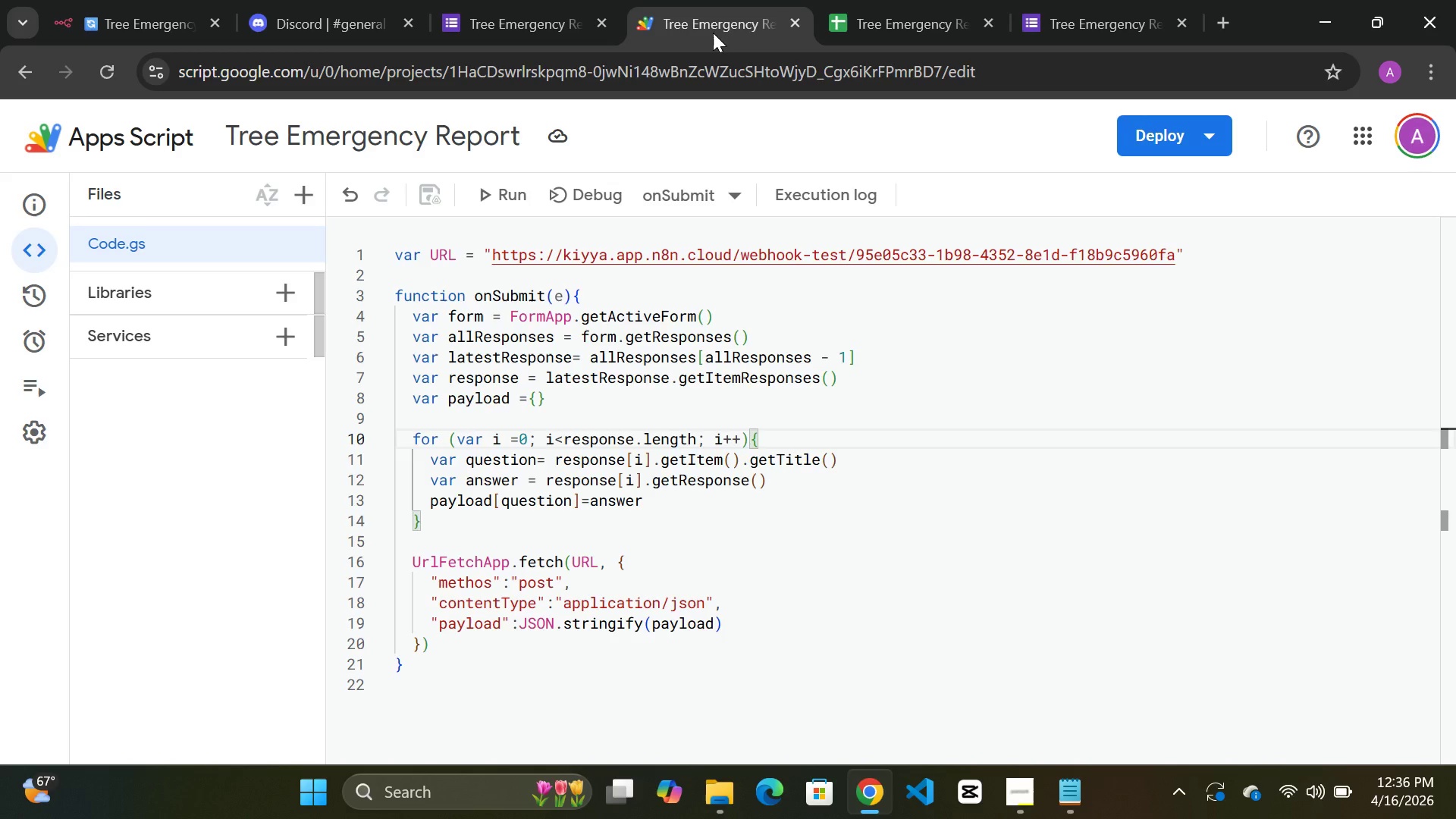 
left_click([143, 11])
 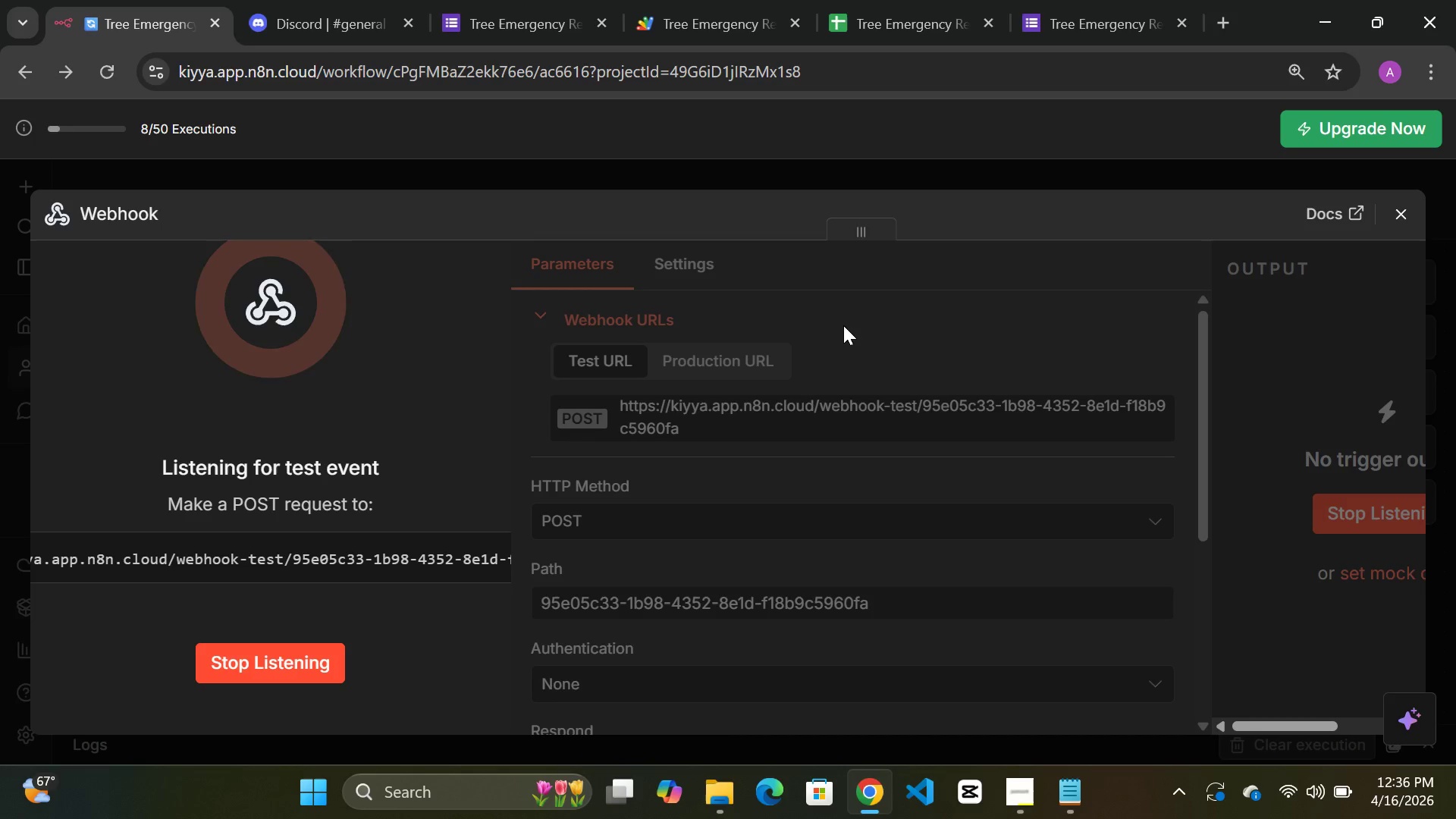 
scroll: coordinate [859, 514], scroll_direction: down, amount: 16.0
 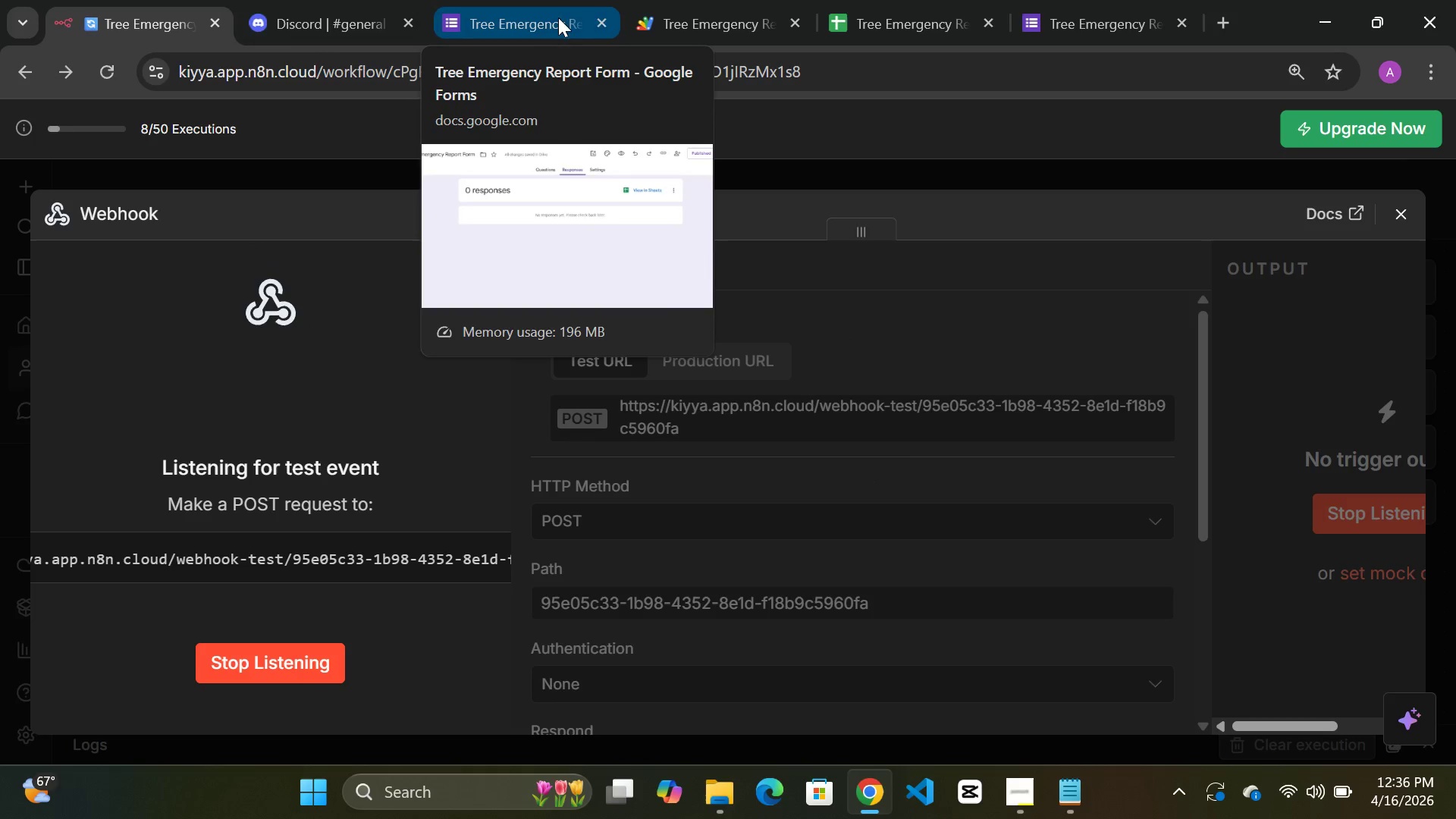 
left_click([710, 27])
 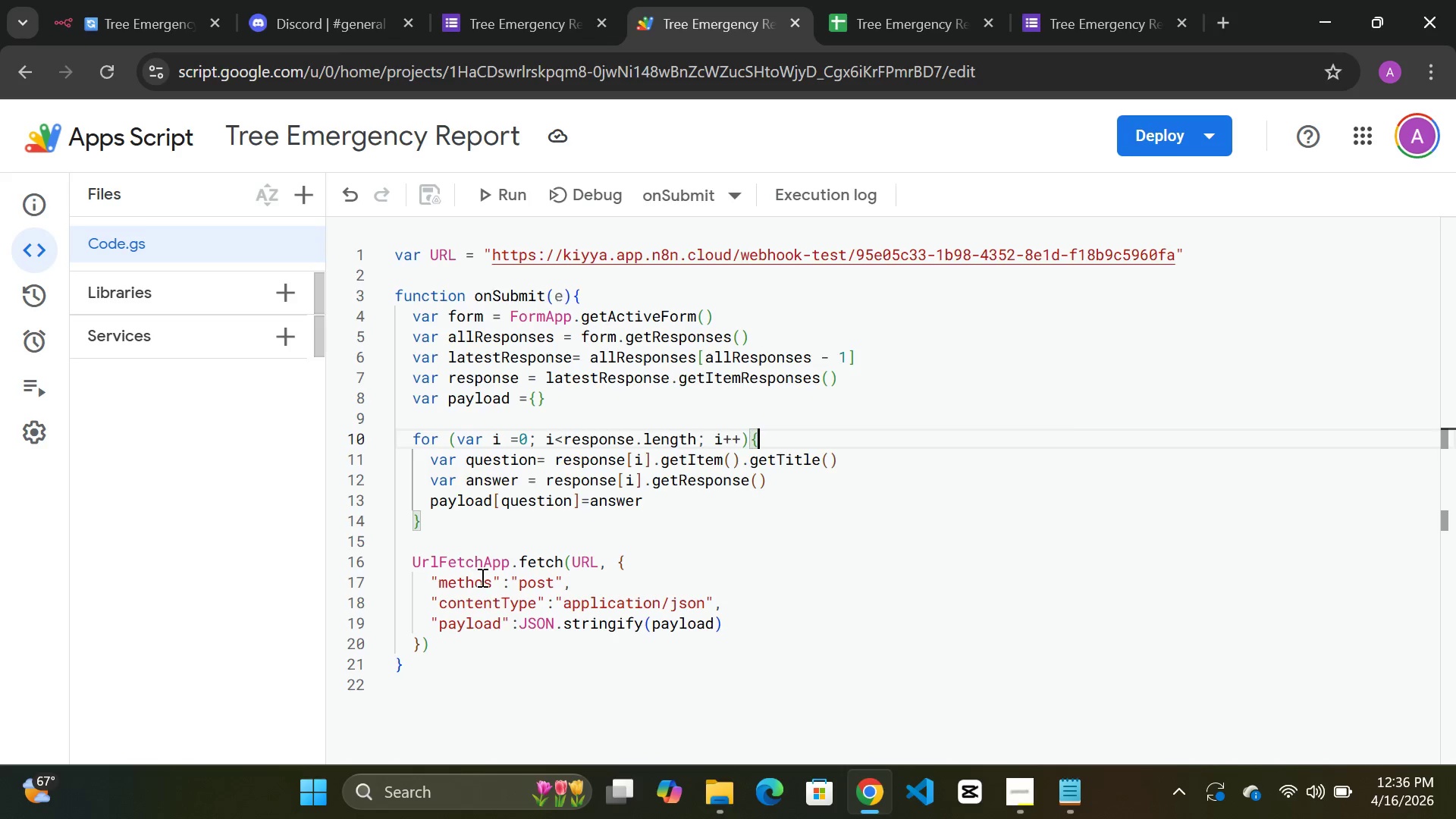 
left_click([491, 581])
 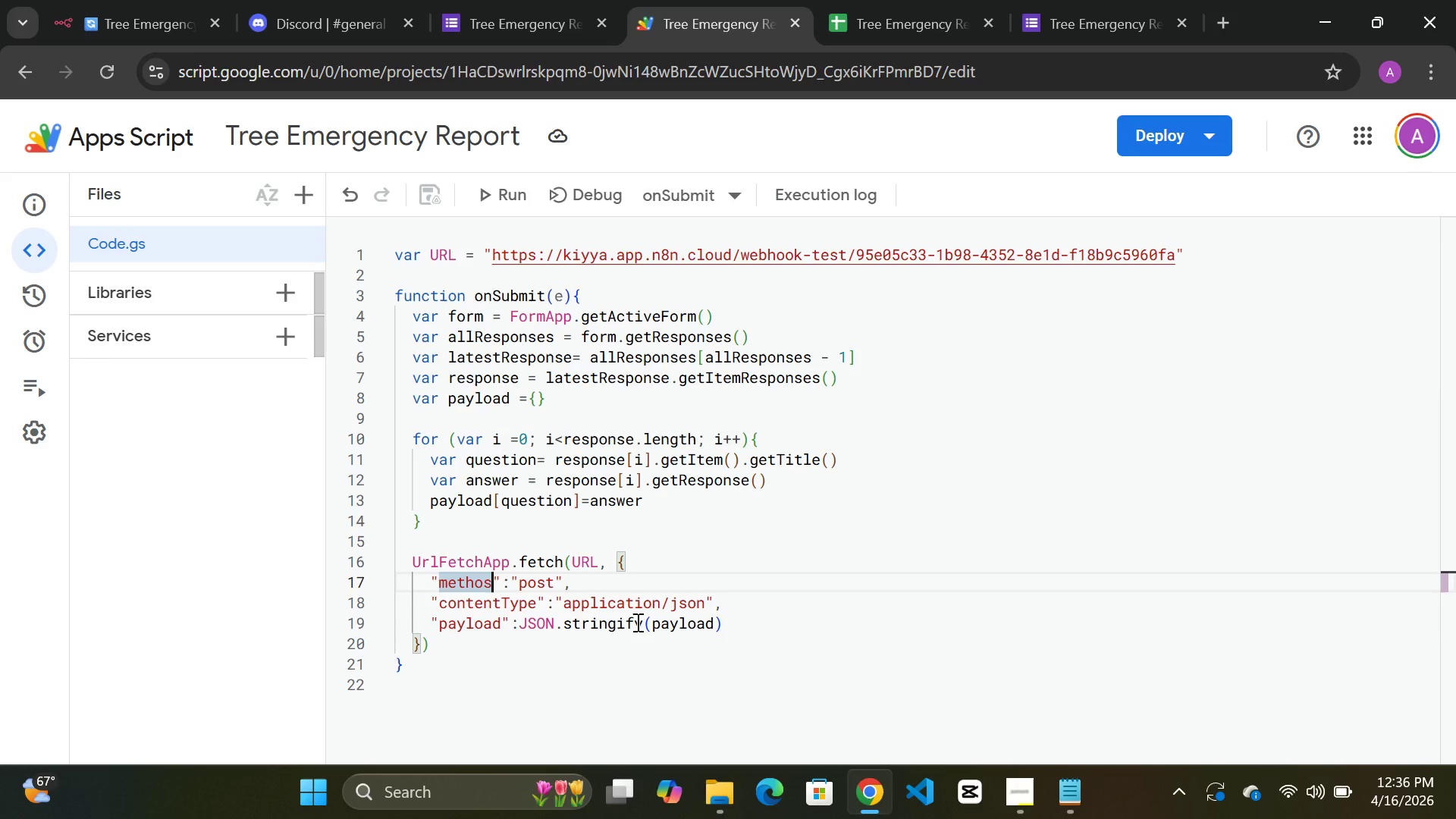 
key(Backspace)
 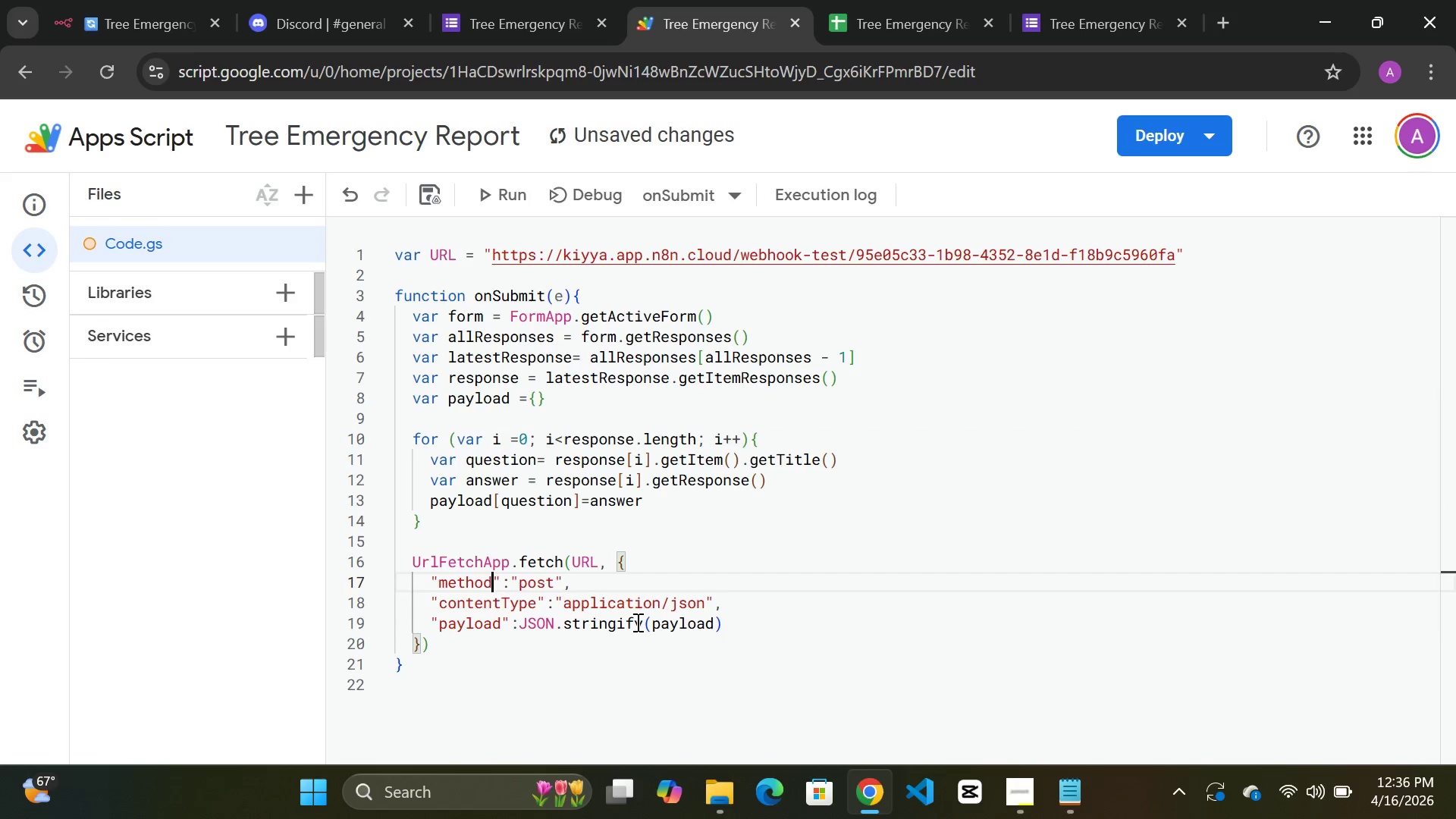 
key(D)
 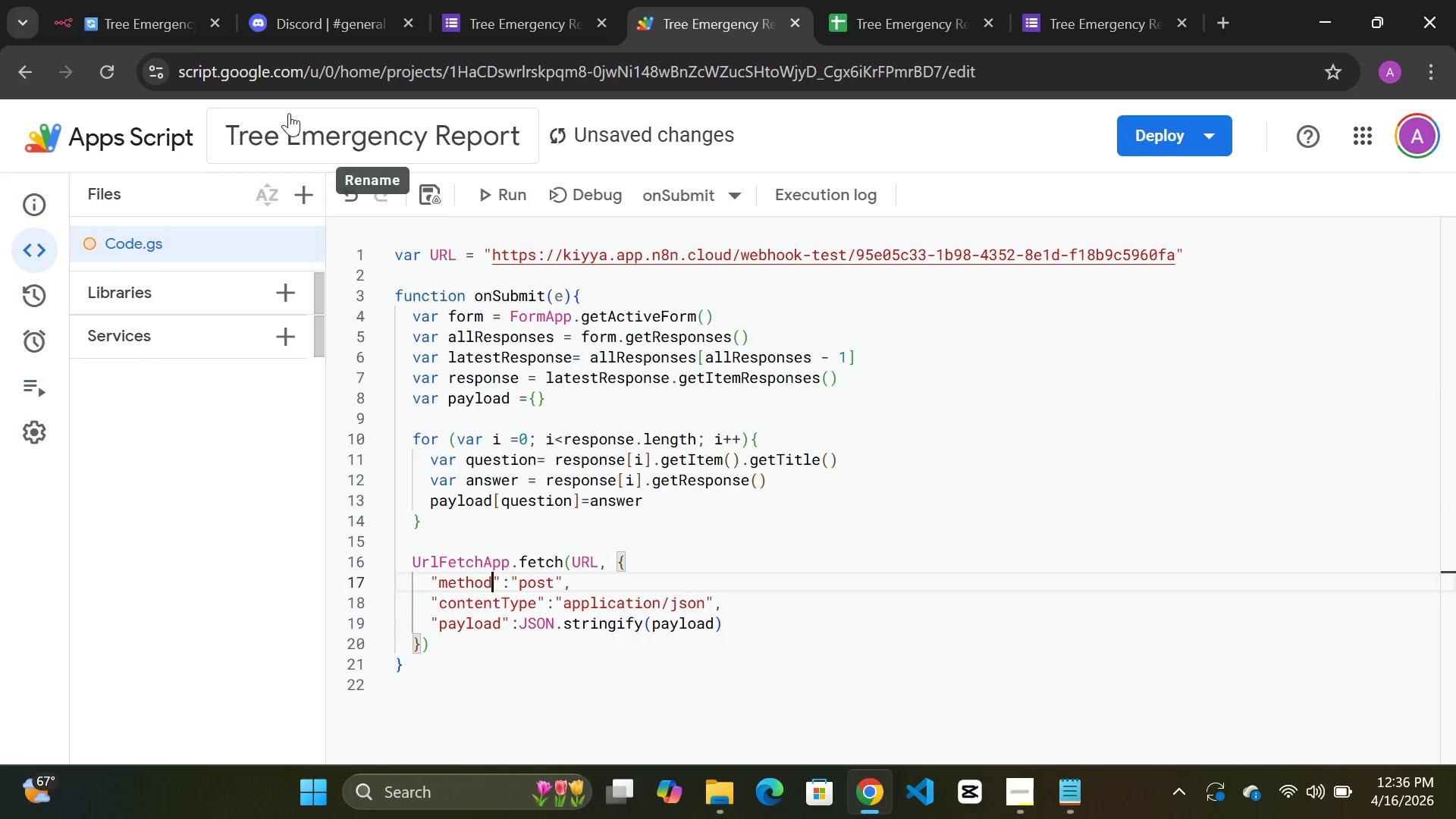 
left_click([439, 196])
 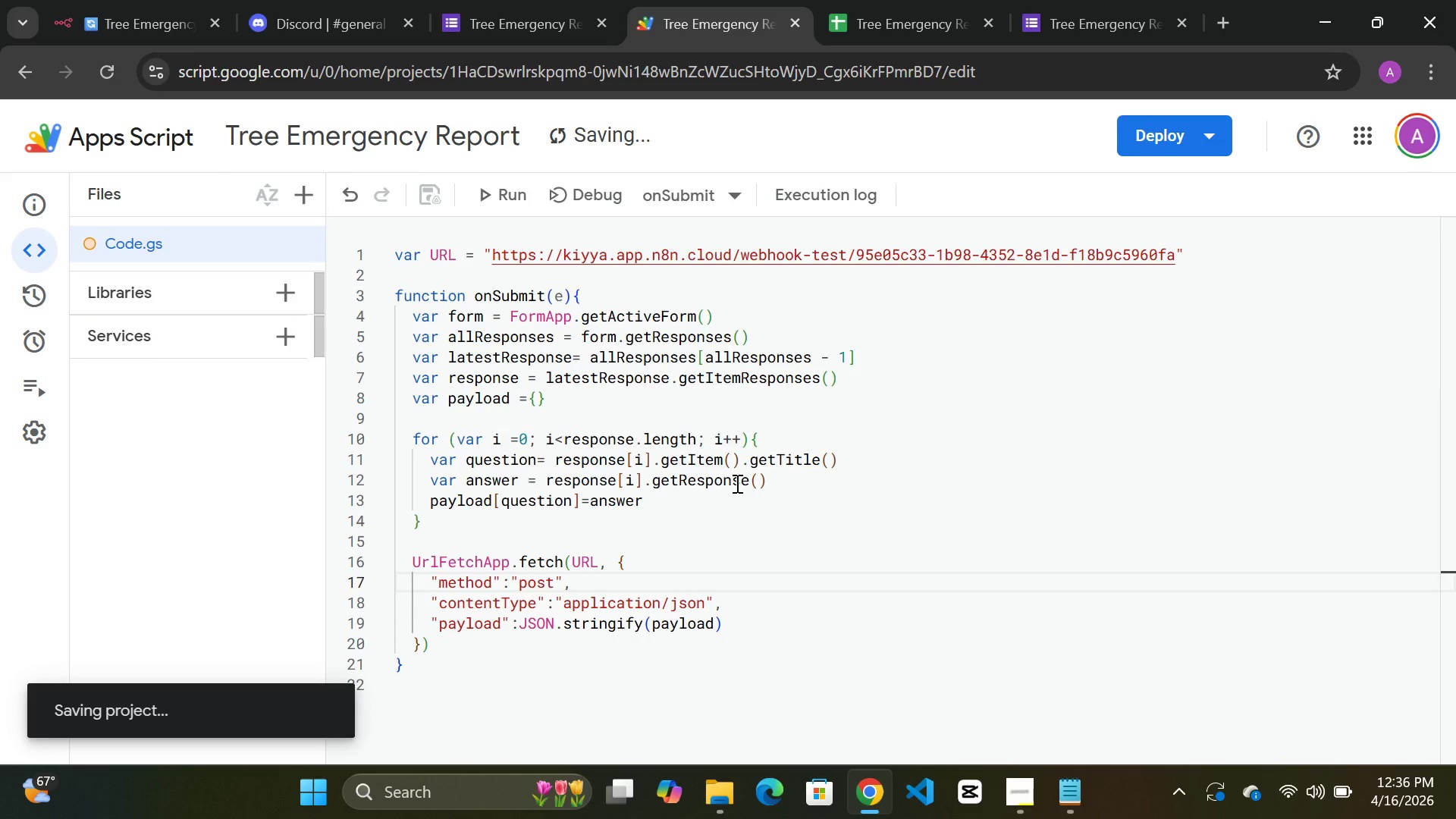 
scroll: coordinate [736, 483], scroll_direction: up, amount: 5.0
 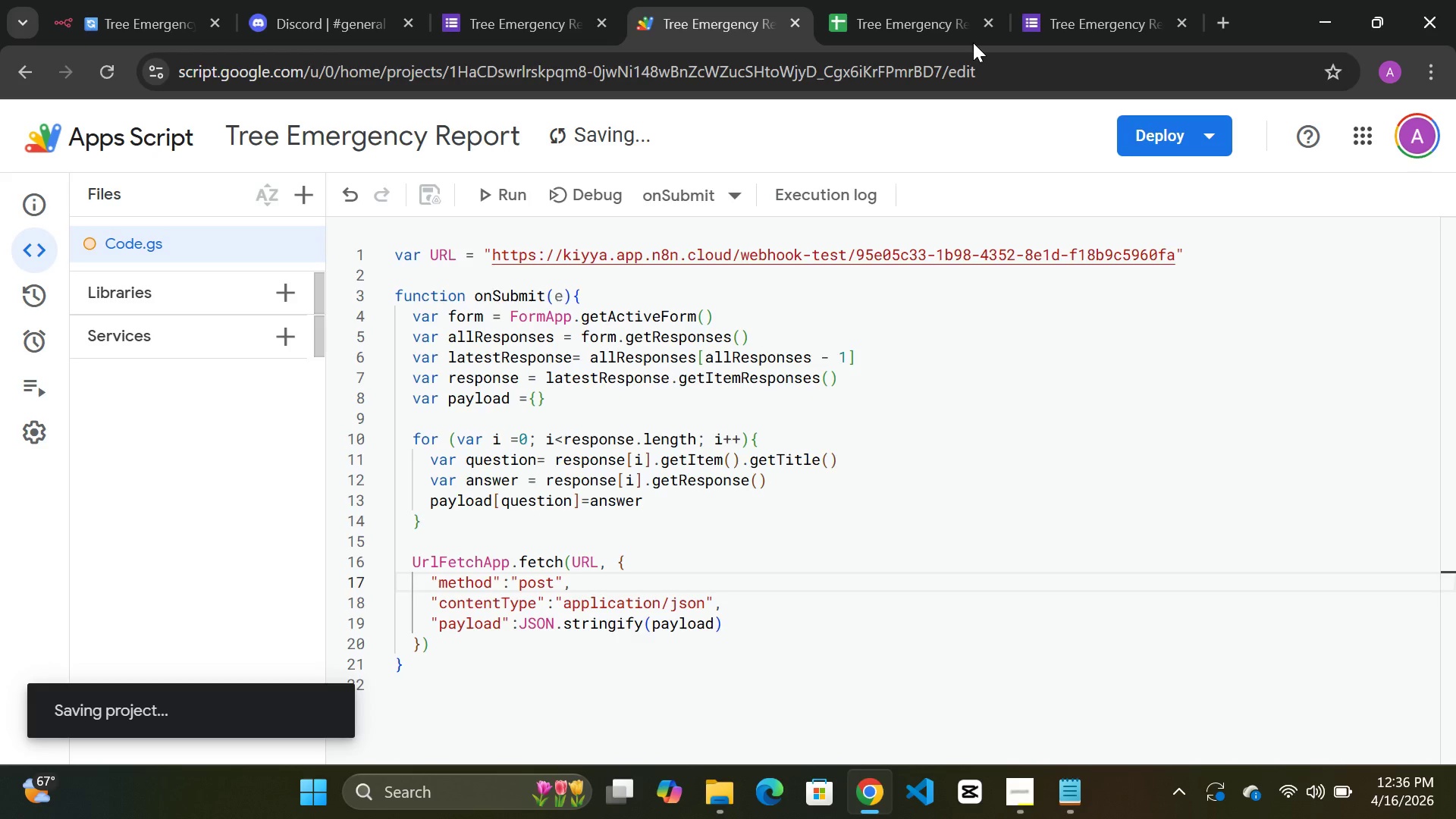 
left_click([1079, 26])
 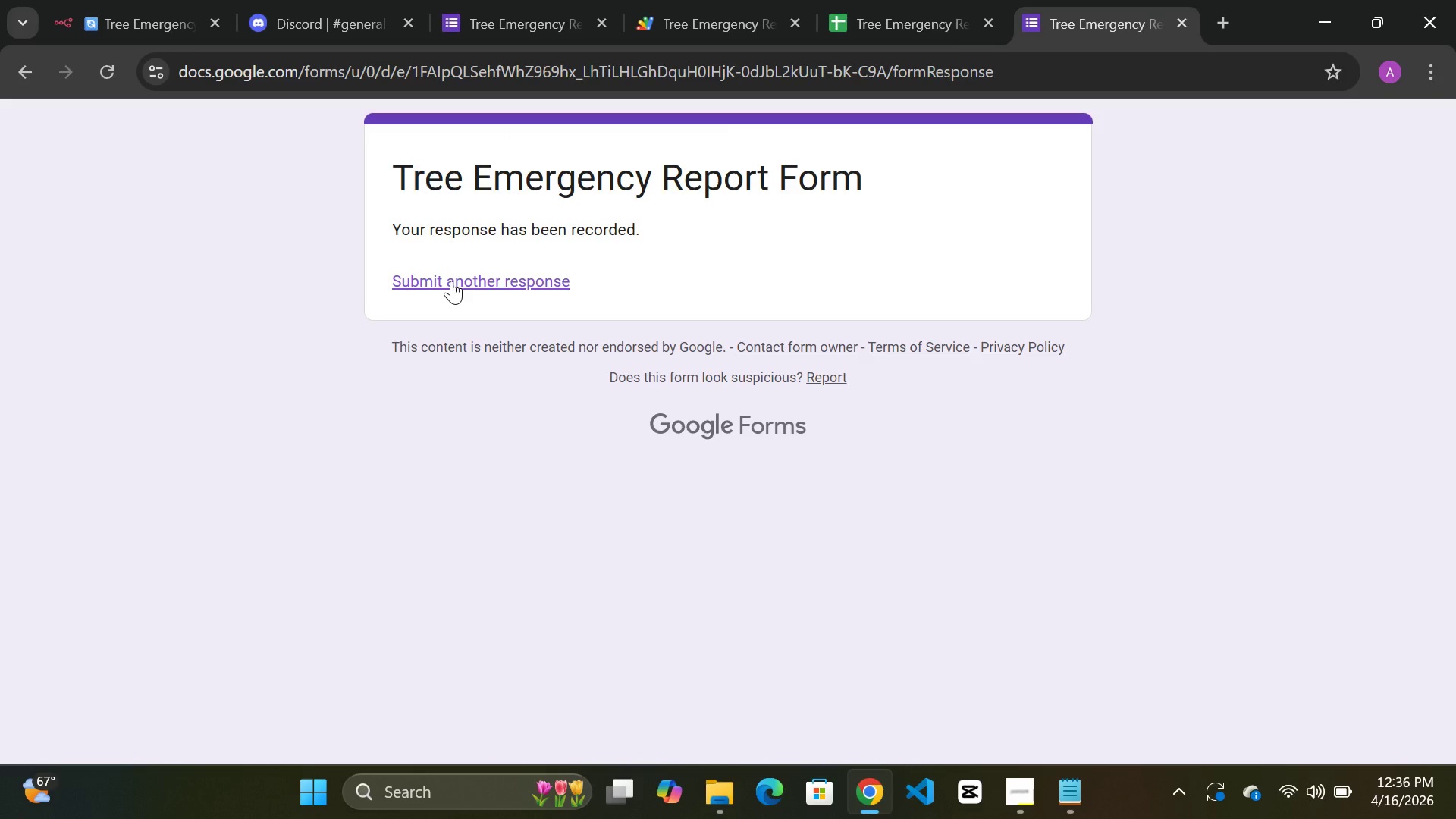 
left_click([423, 291])
 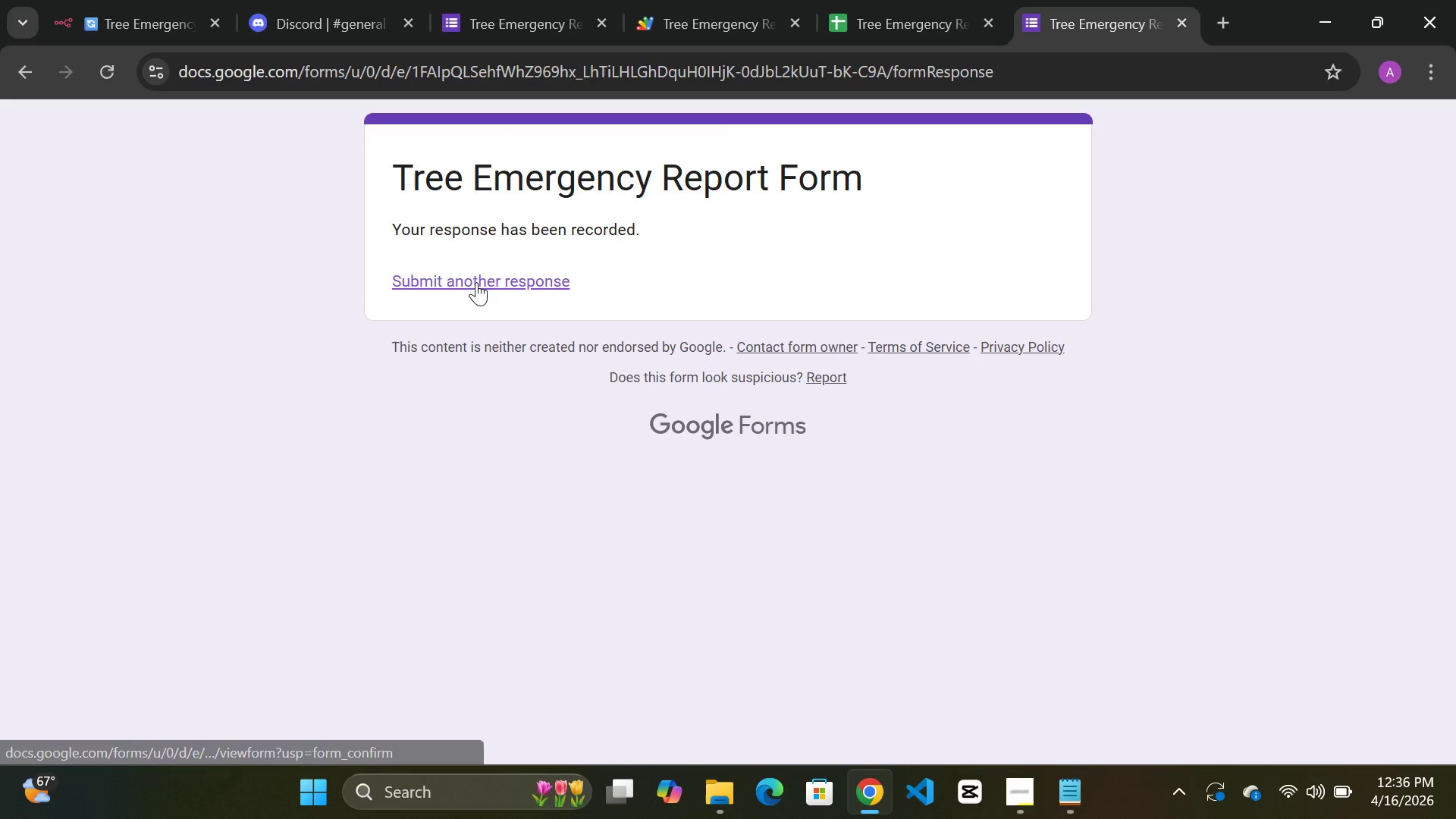 
left_click([476, 282])
 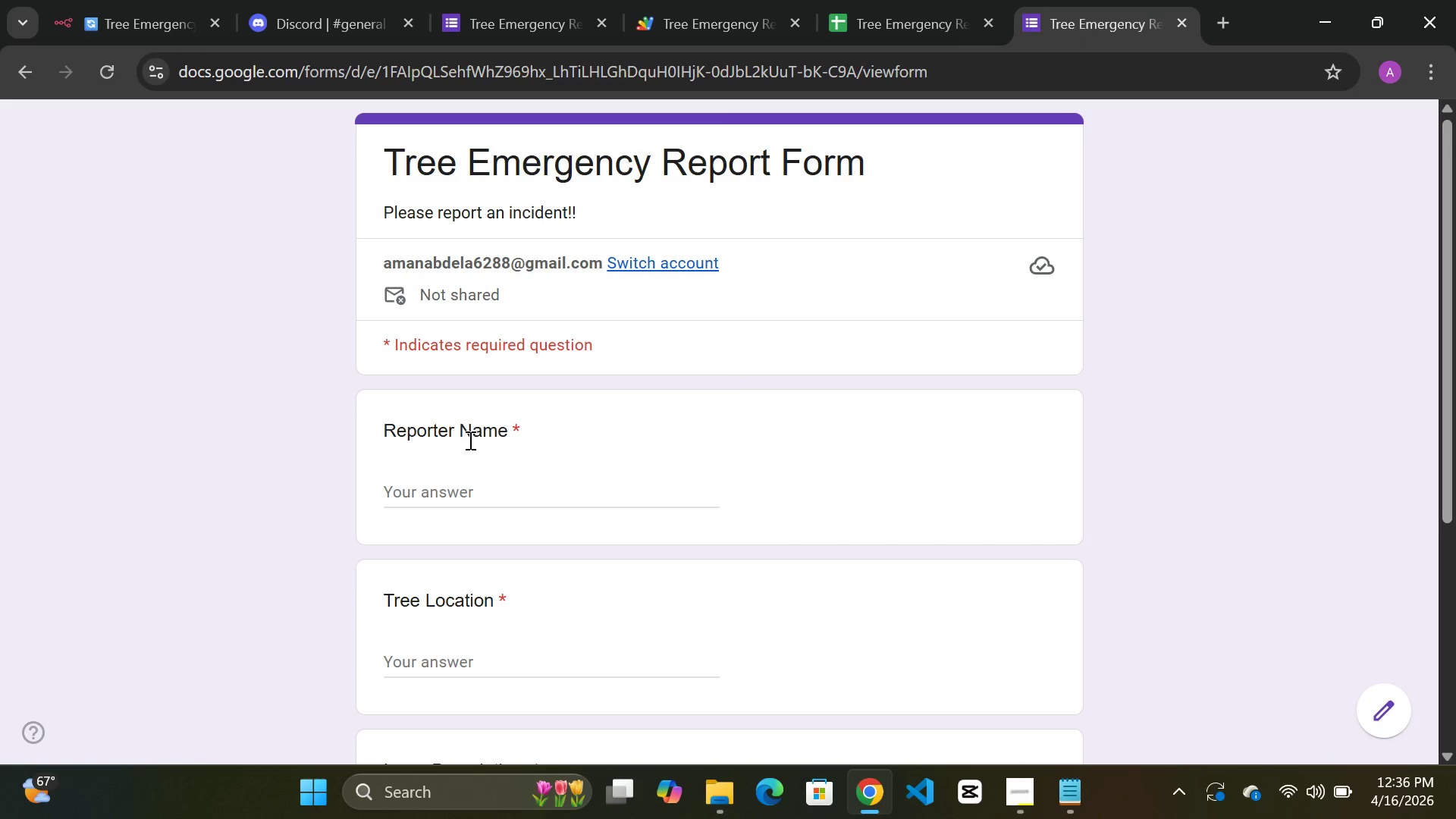 
double_click([460, 498])
 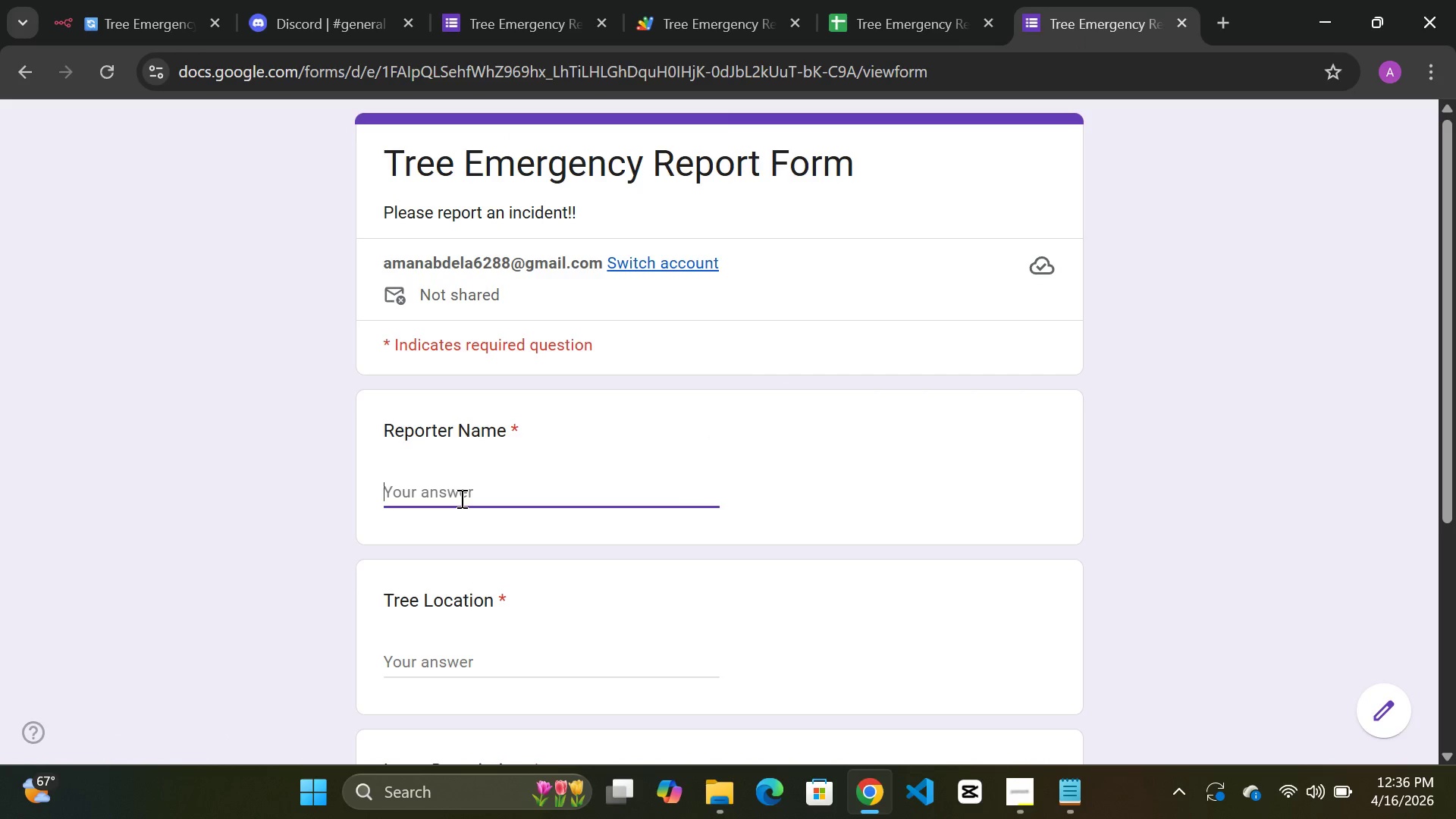 
type(HU)
 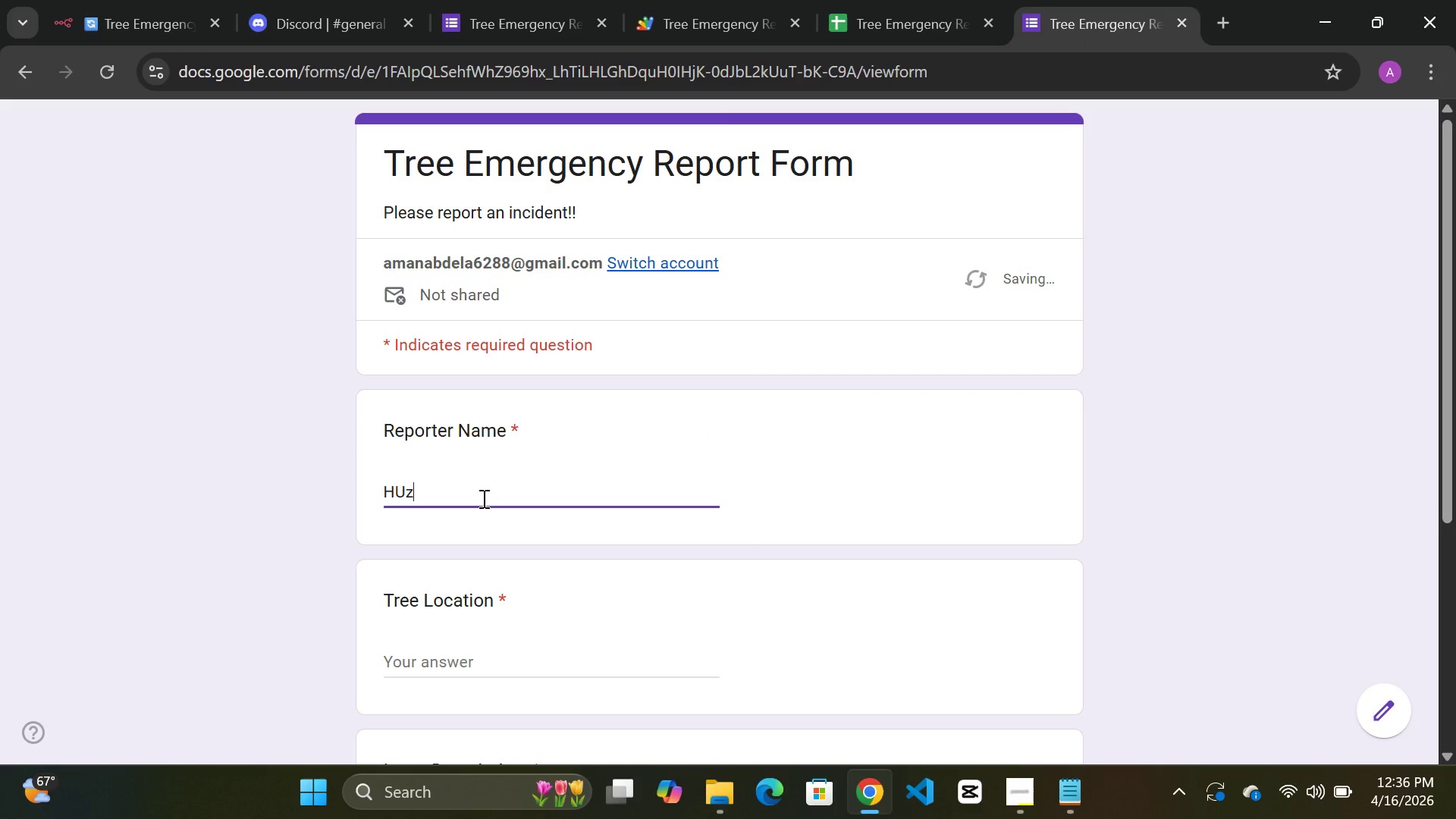 
 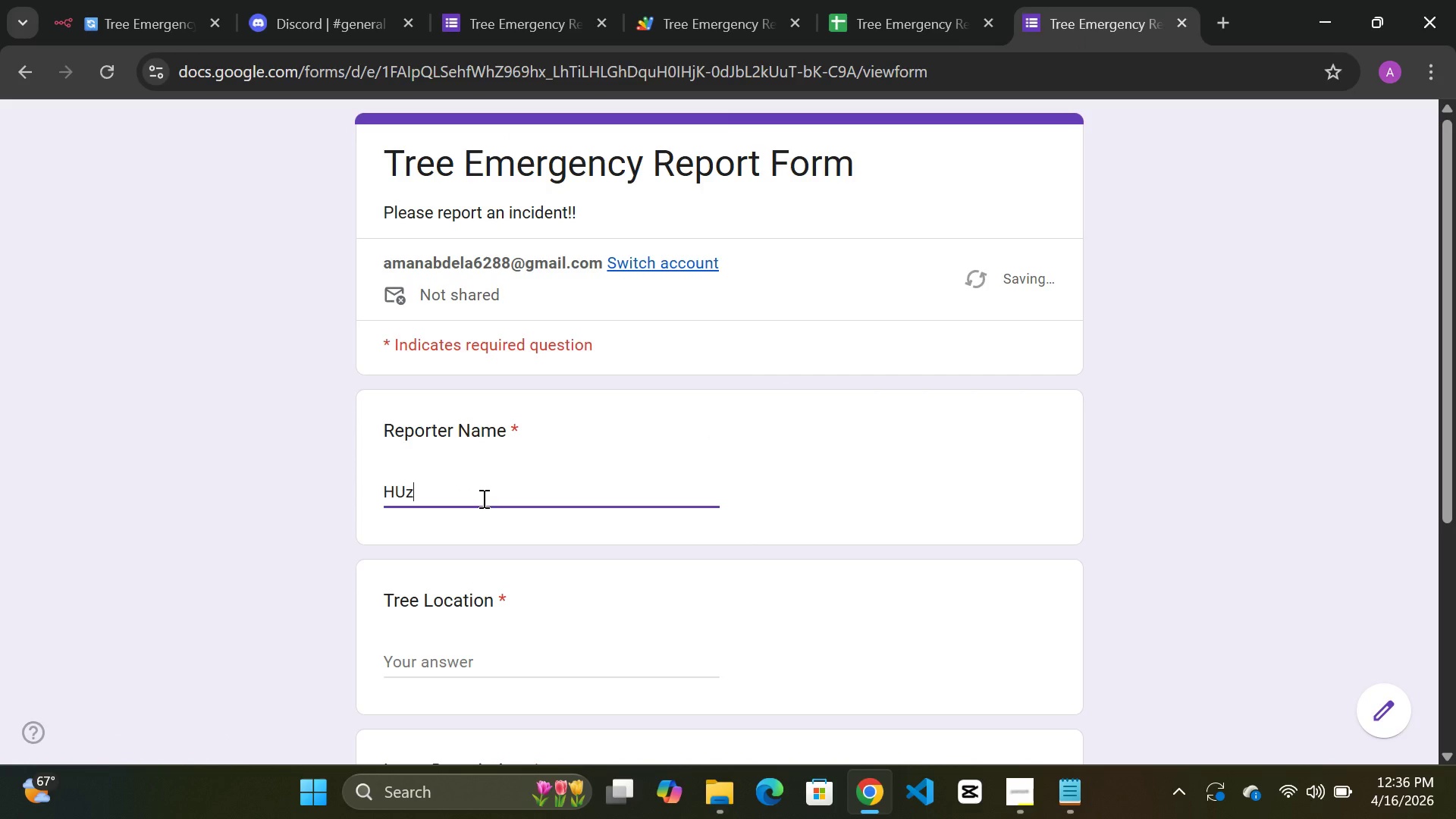 
type(ze)
key(Tab)
type(adama, oromia)
key(Tab)
type(trre)
key(Backspace)
key(Backspace)
type(ee broke)
 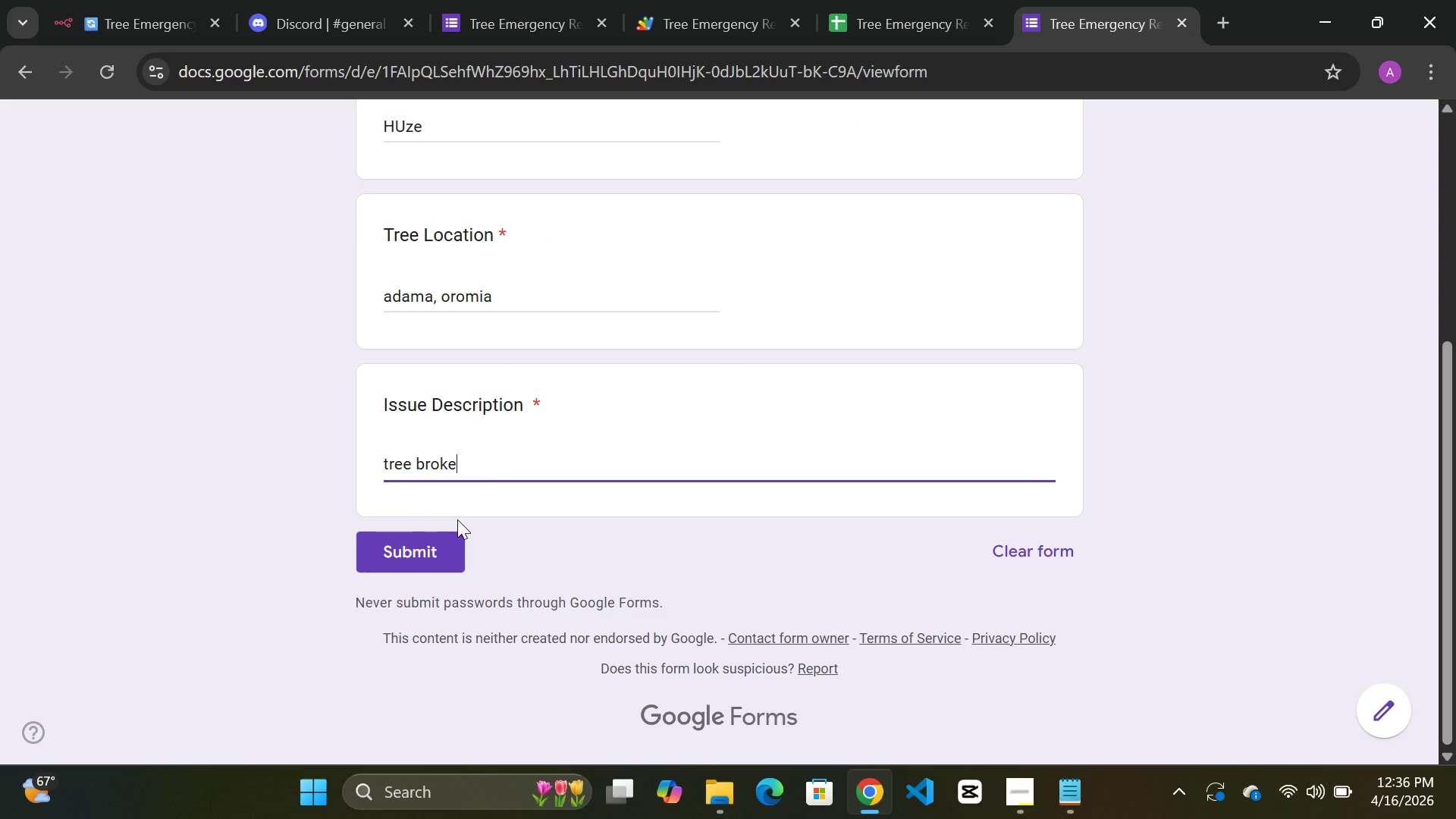 
left_click([396, 538])
 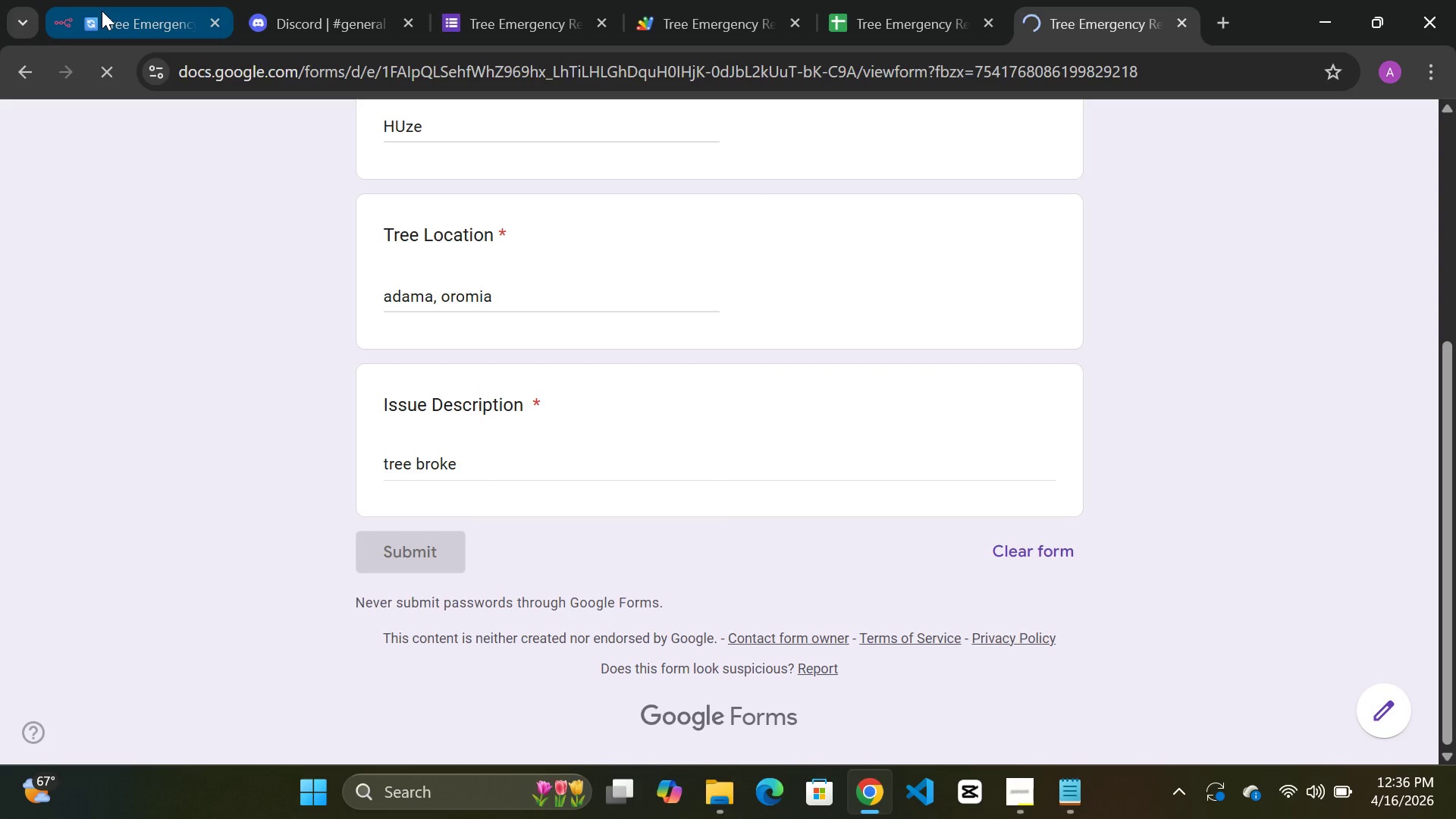 
left_click([102, 11])
 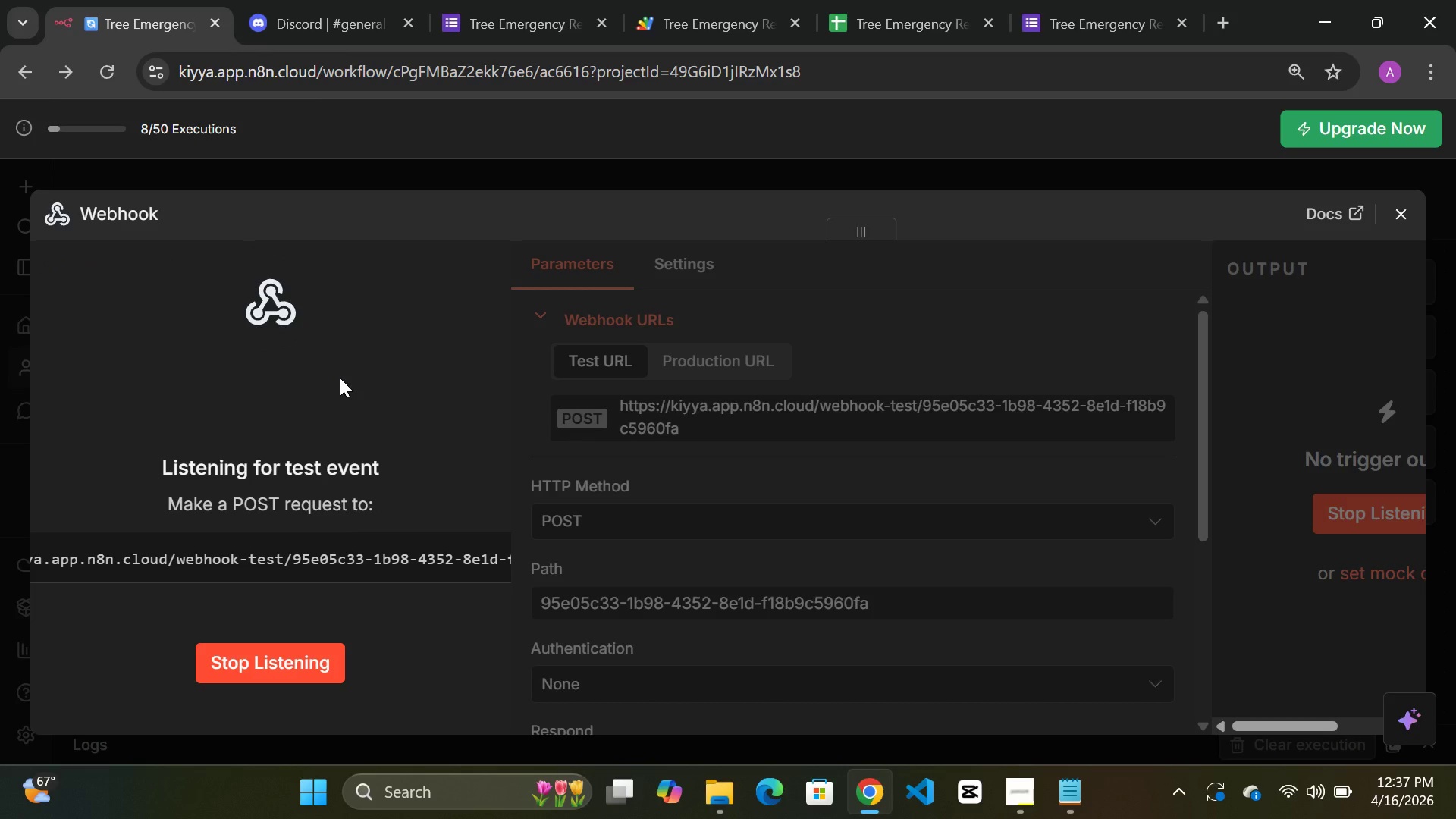 
scroll: coordinate [340, 378], scroll_direction: up, amount: 3.0
 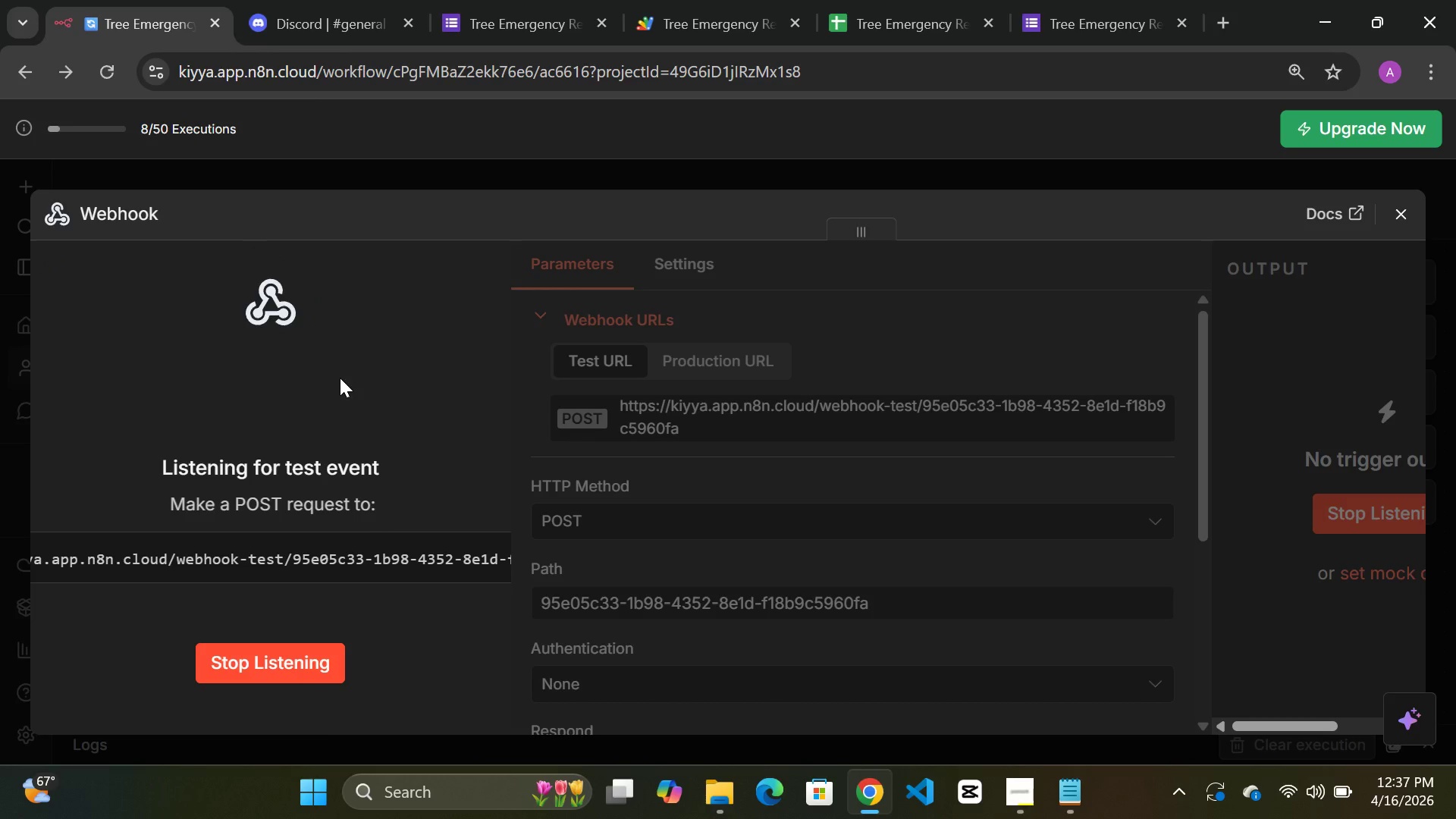 
scroll: coordinate [340, 378], scroll_direction: down, amount: 2.0
 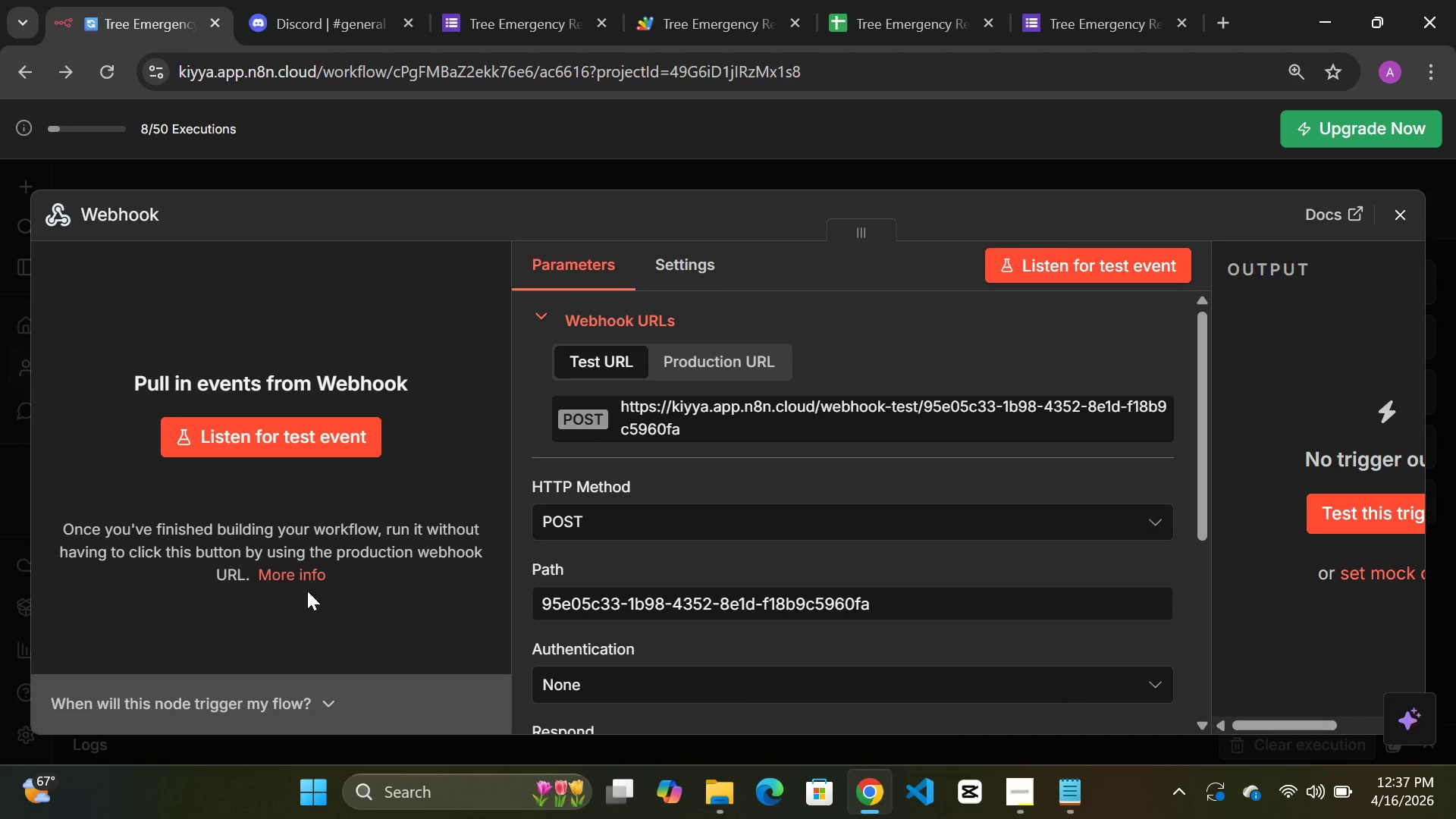 
left_click([532, 28])
 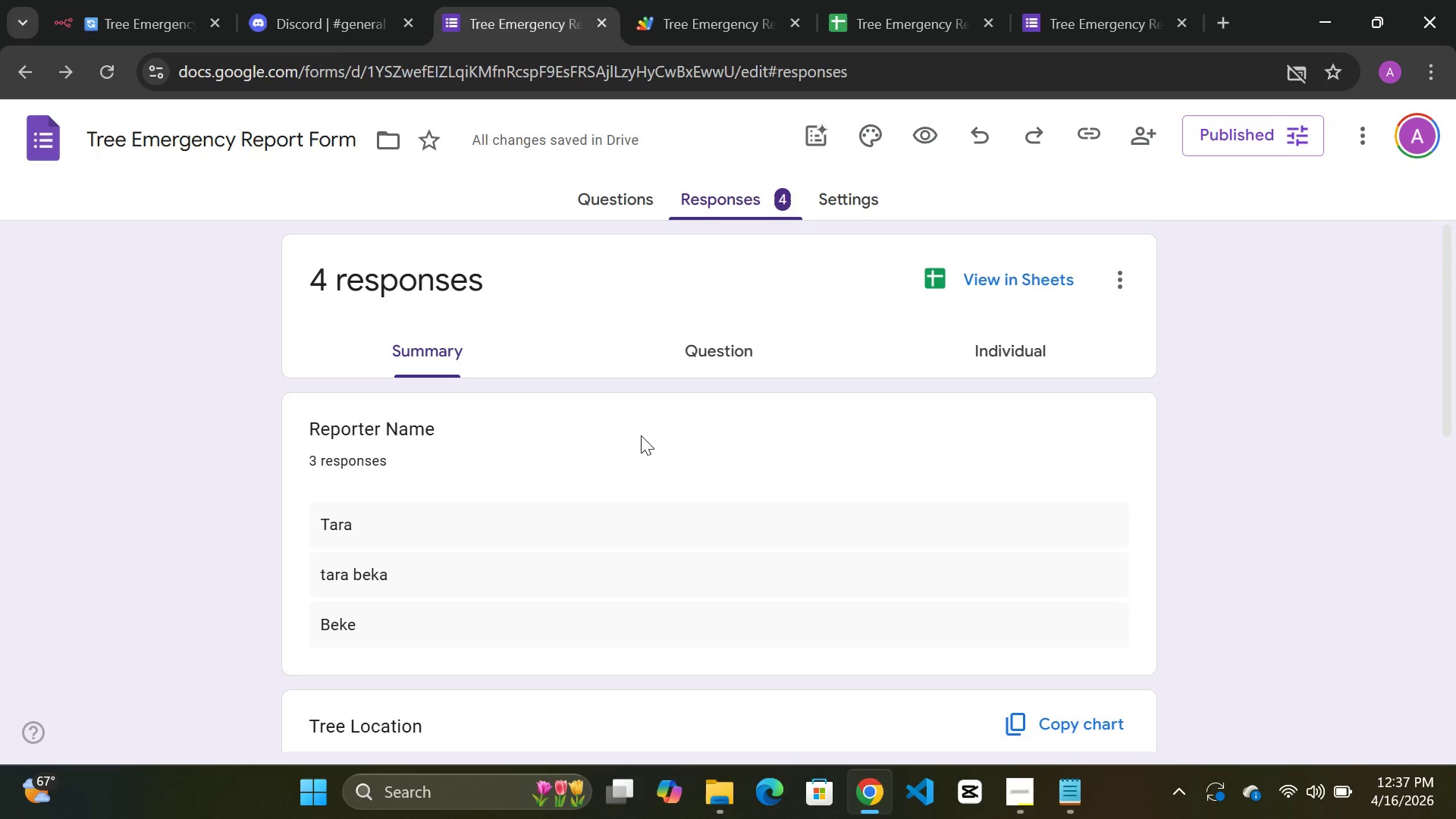 
scroll: coordinate [641, 436], scroll_direction: down, amount: 5.0
 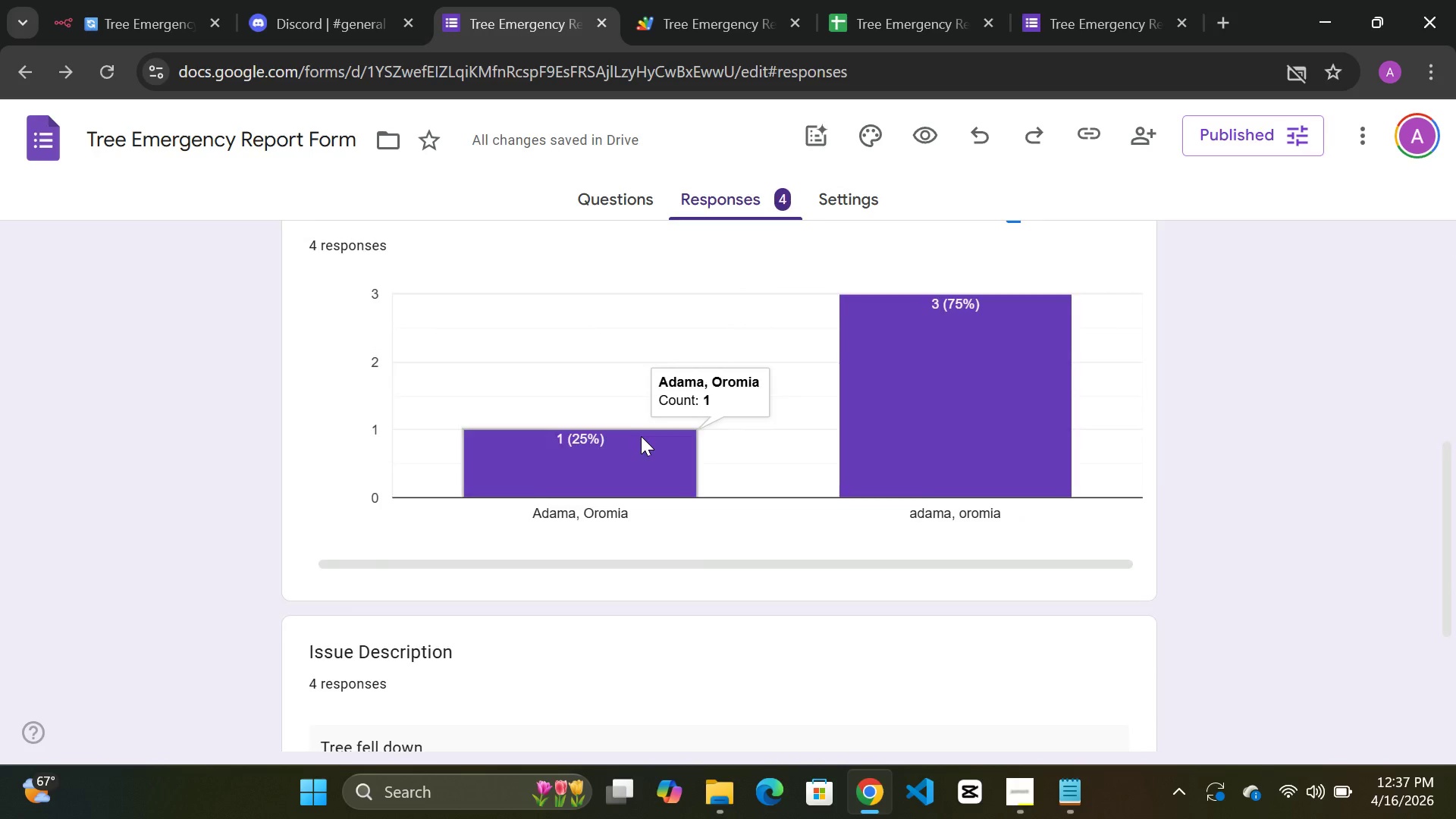 
scroll: coordinate [641, 436], scroll_direction: up, amount: 10.0
 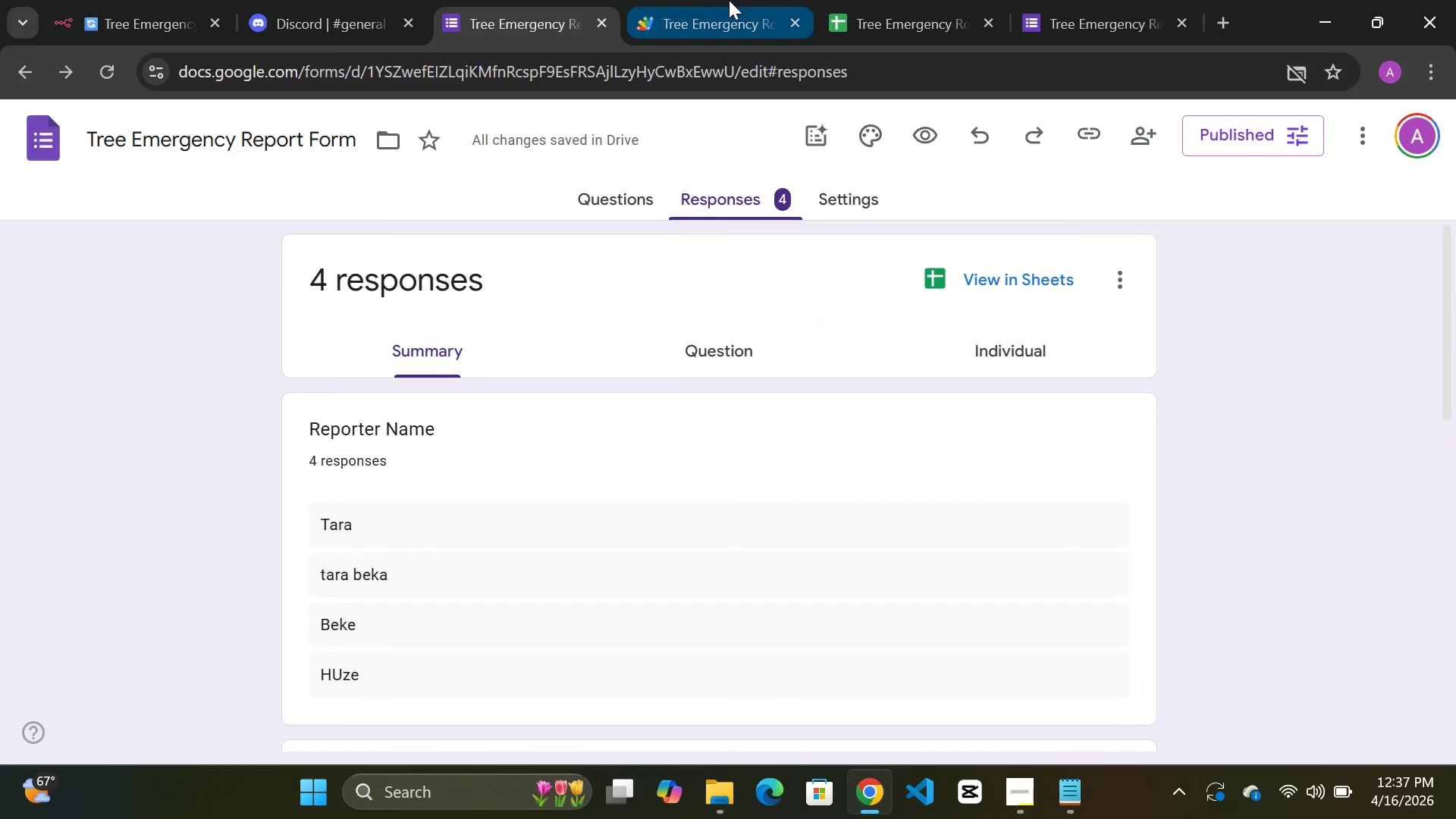 
left_click([729, 0])
 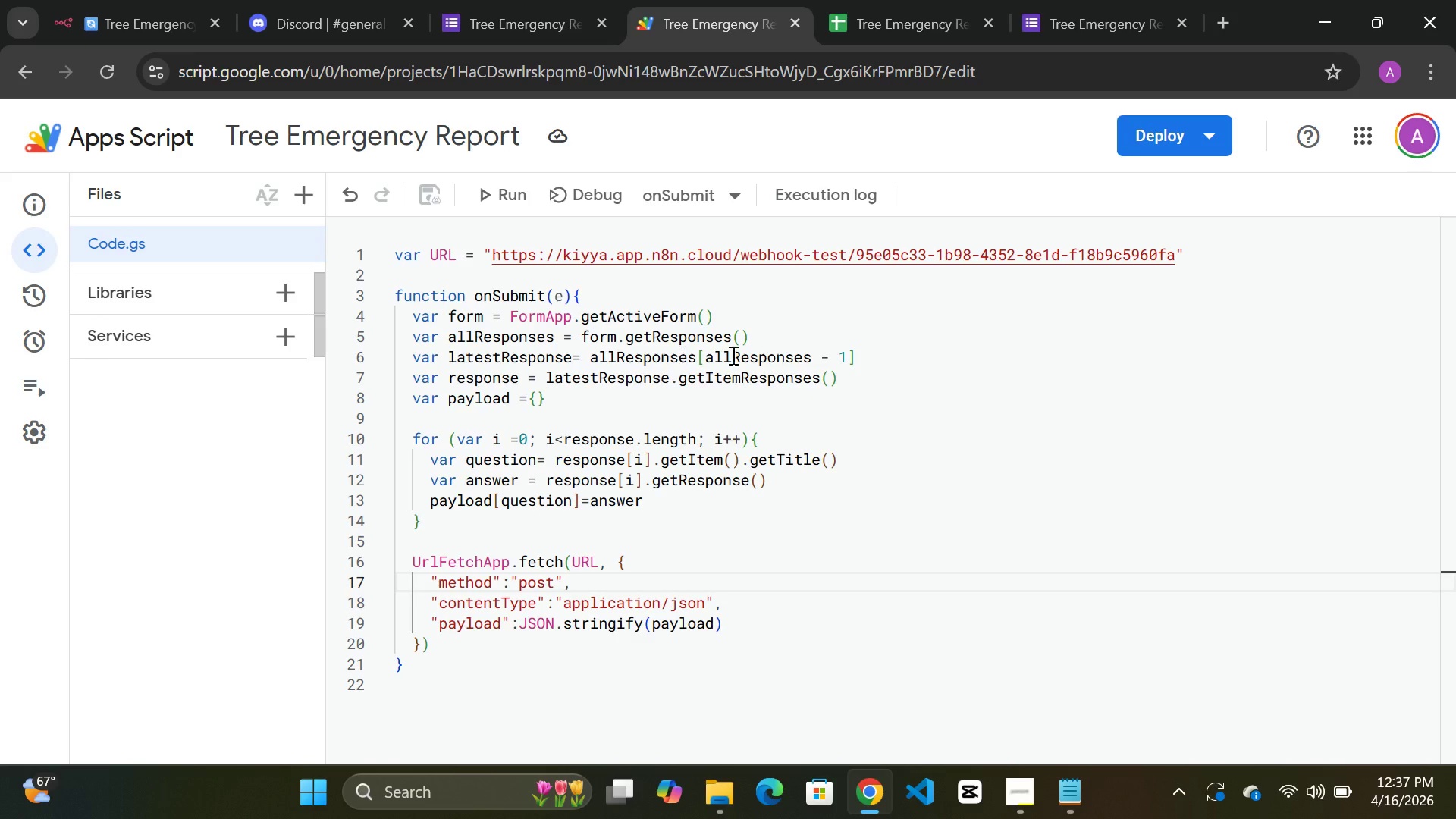 
wait(27.45)
 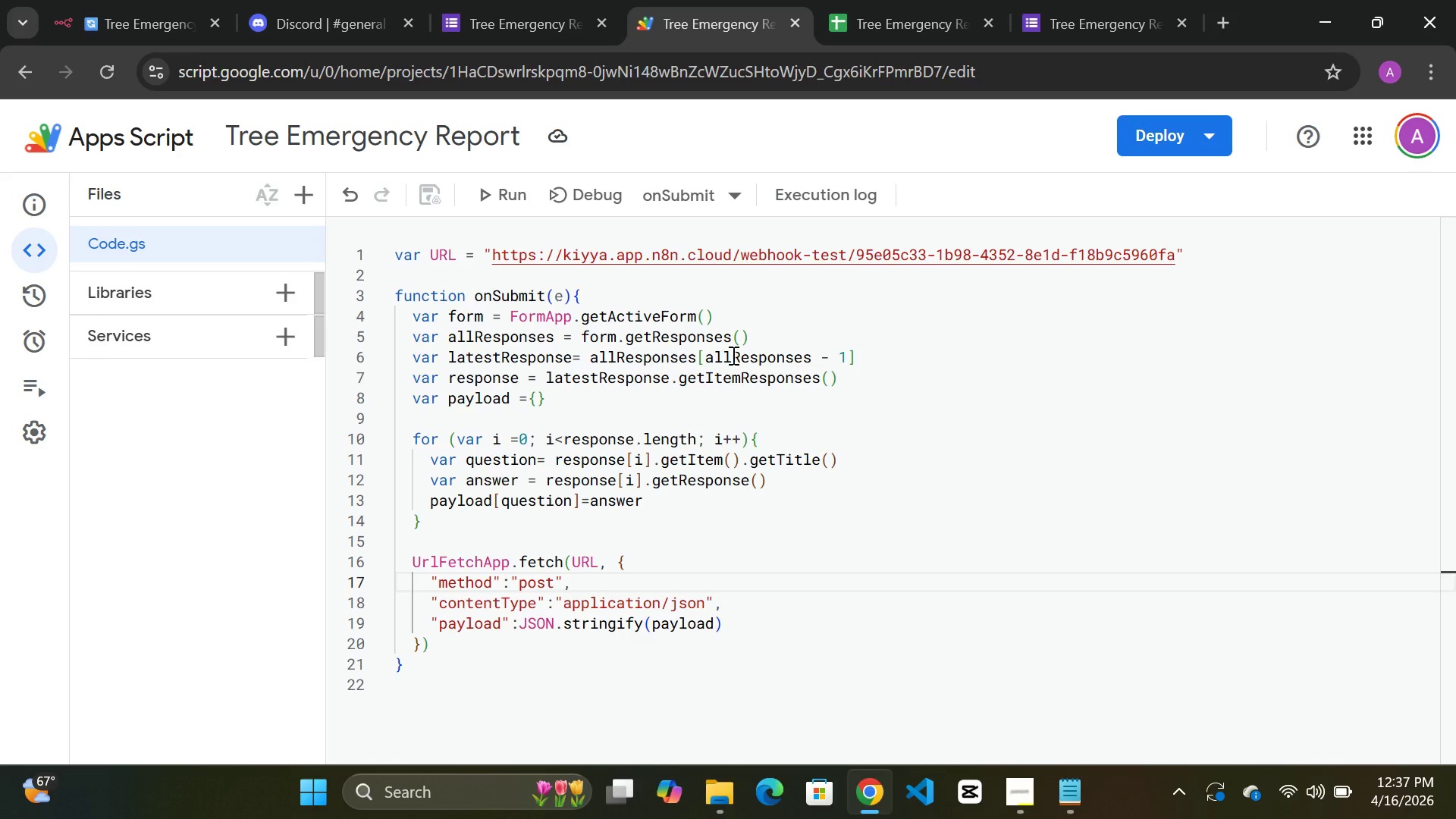 
left_click([811, 359])
 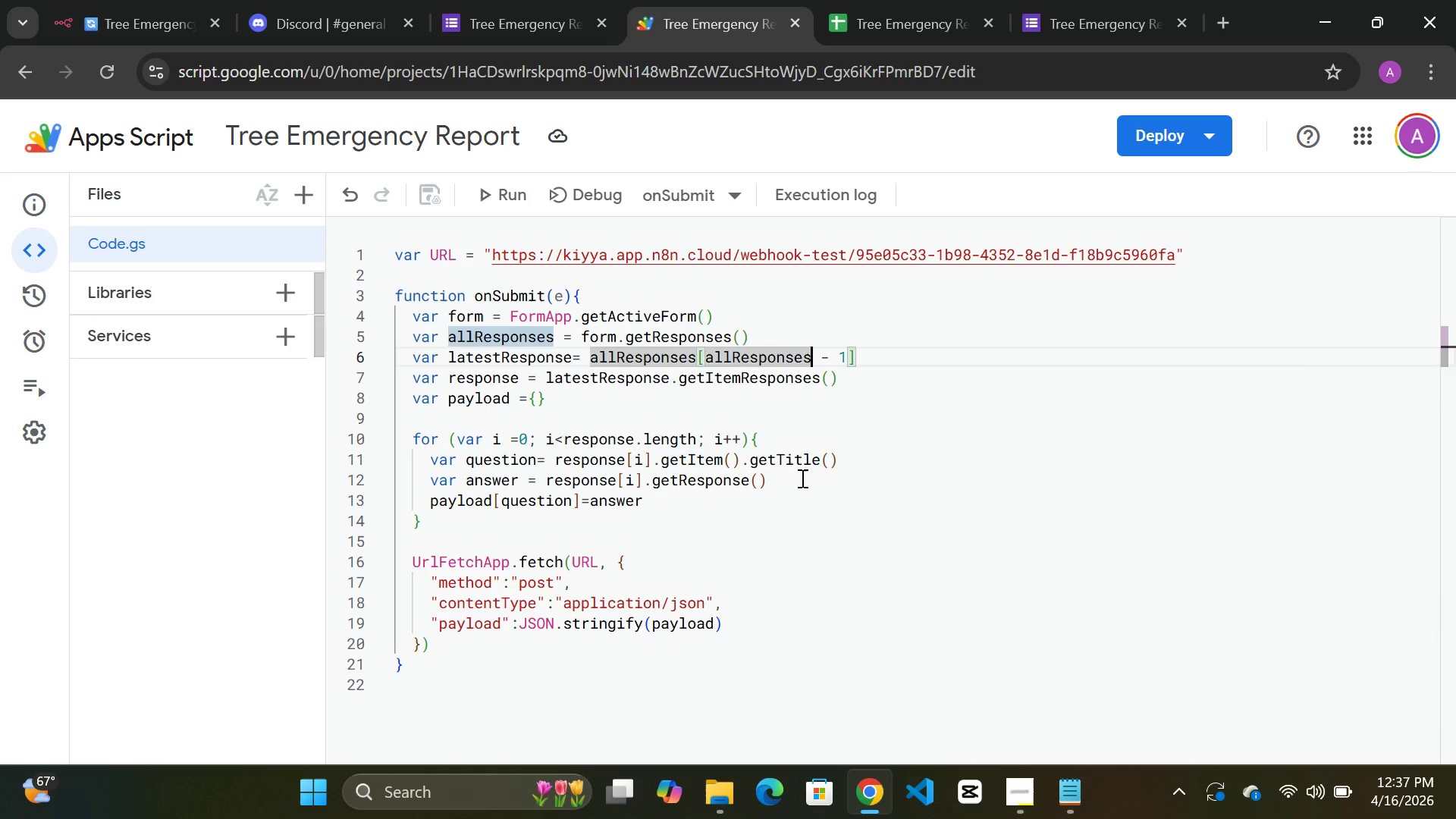 
type(.leng)
key(Tab)
 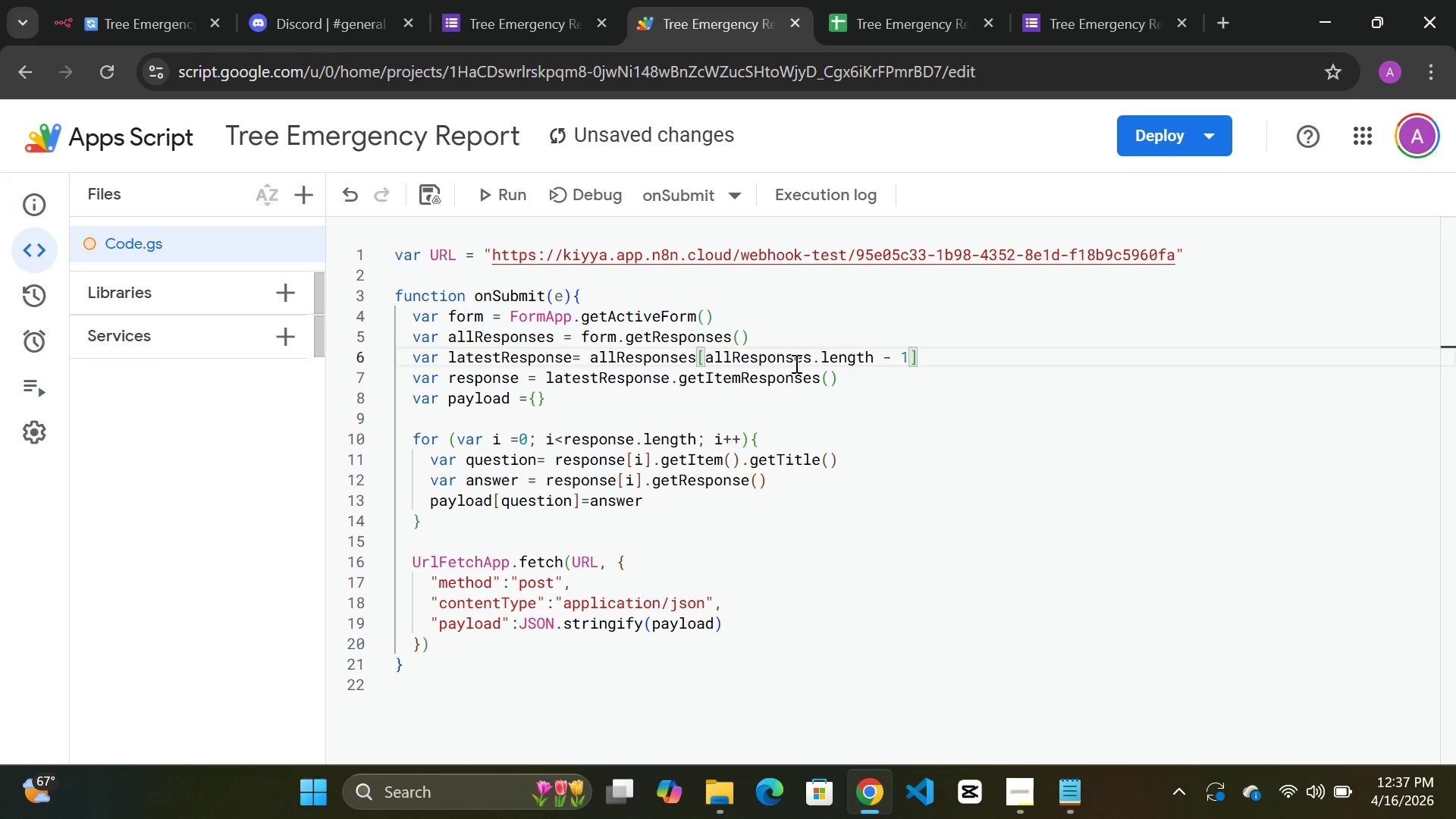 
wait(10.55)
 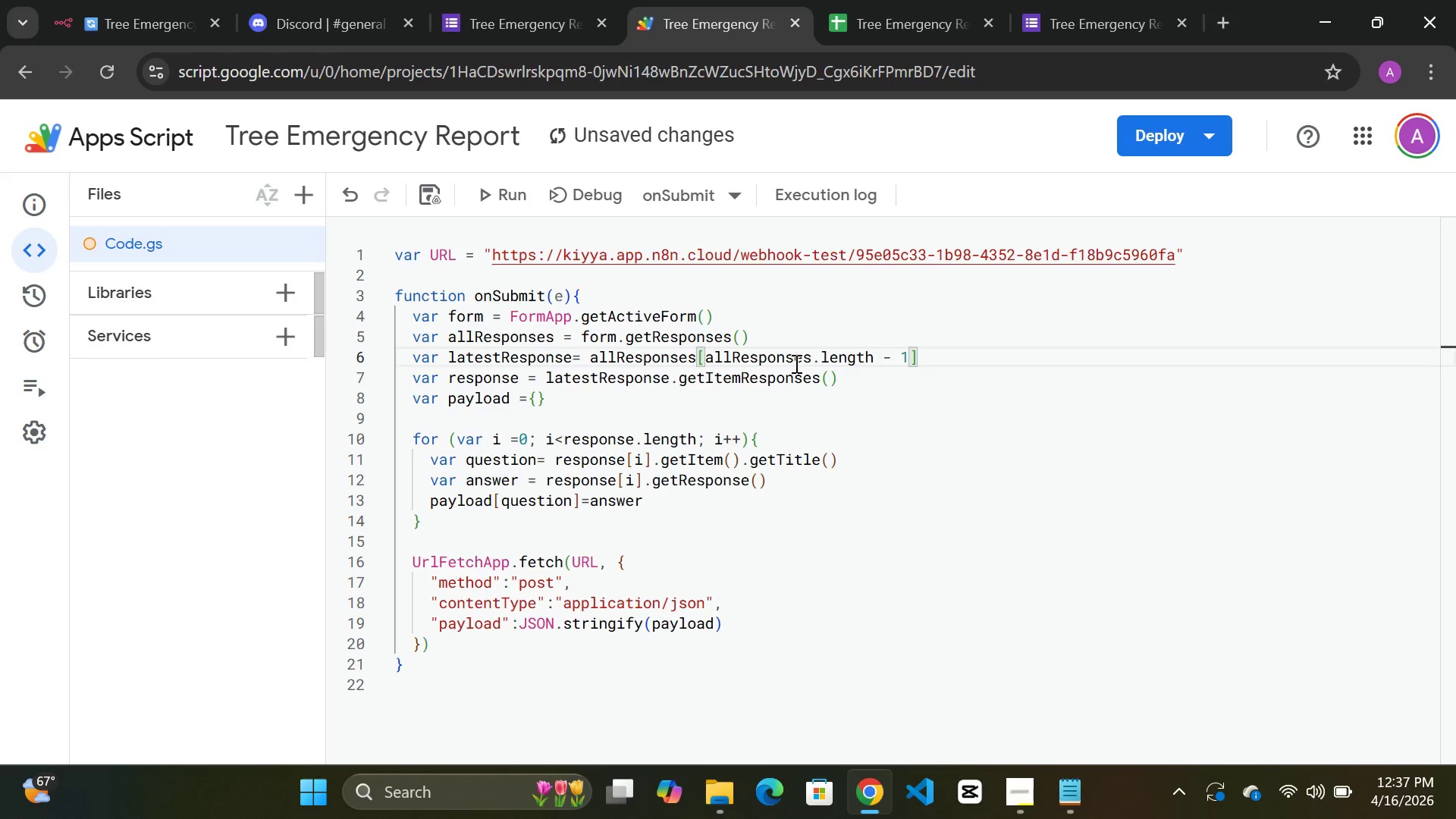 
left_click([444, 182])
 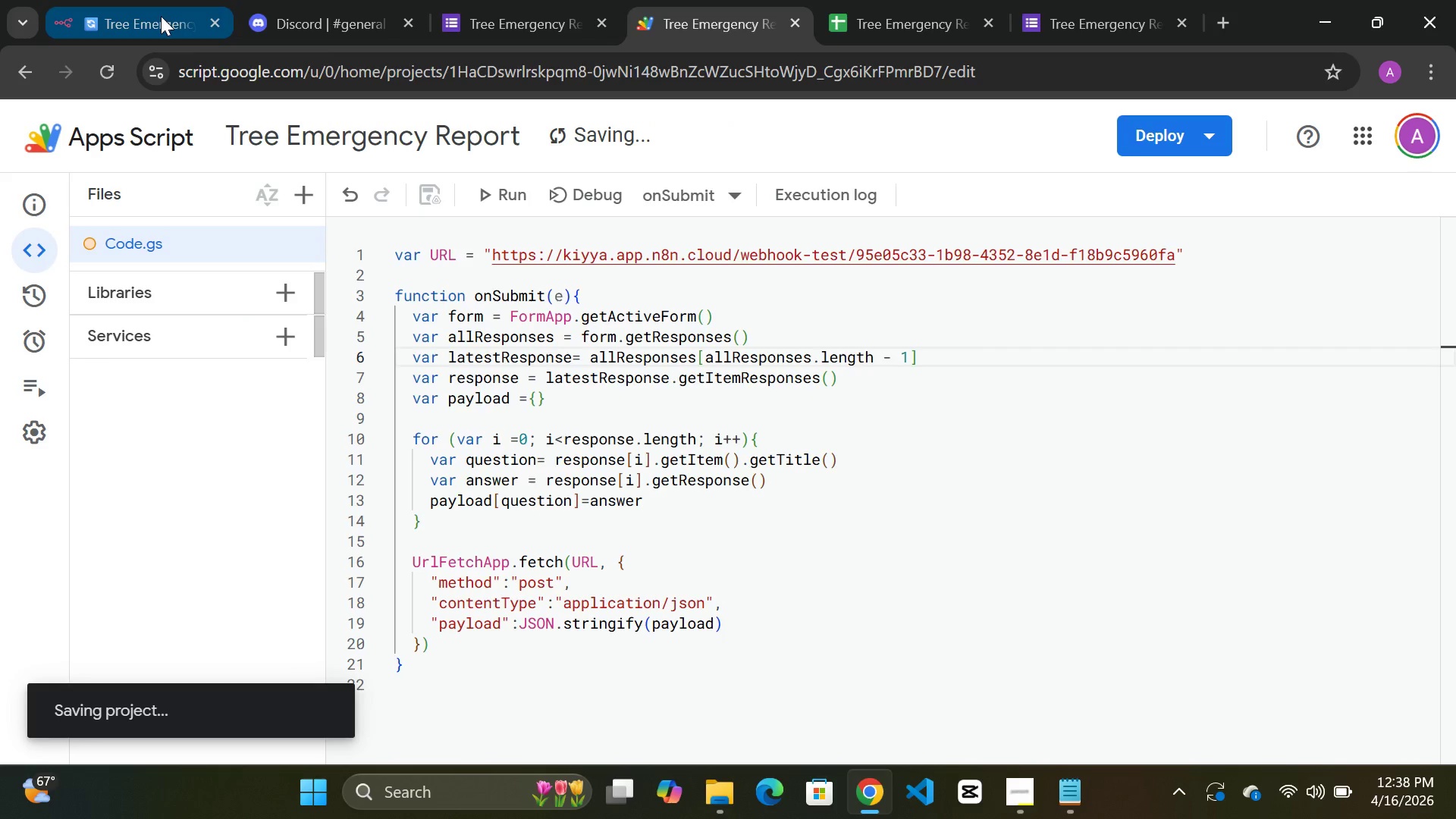 
left_click([122, 16])
 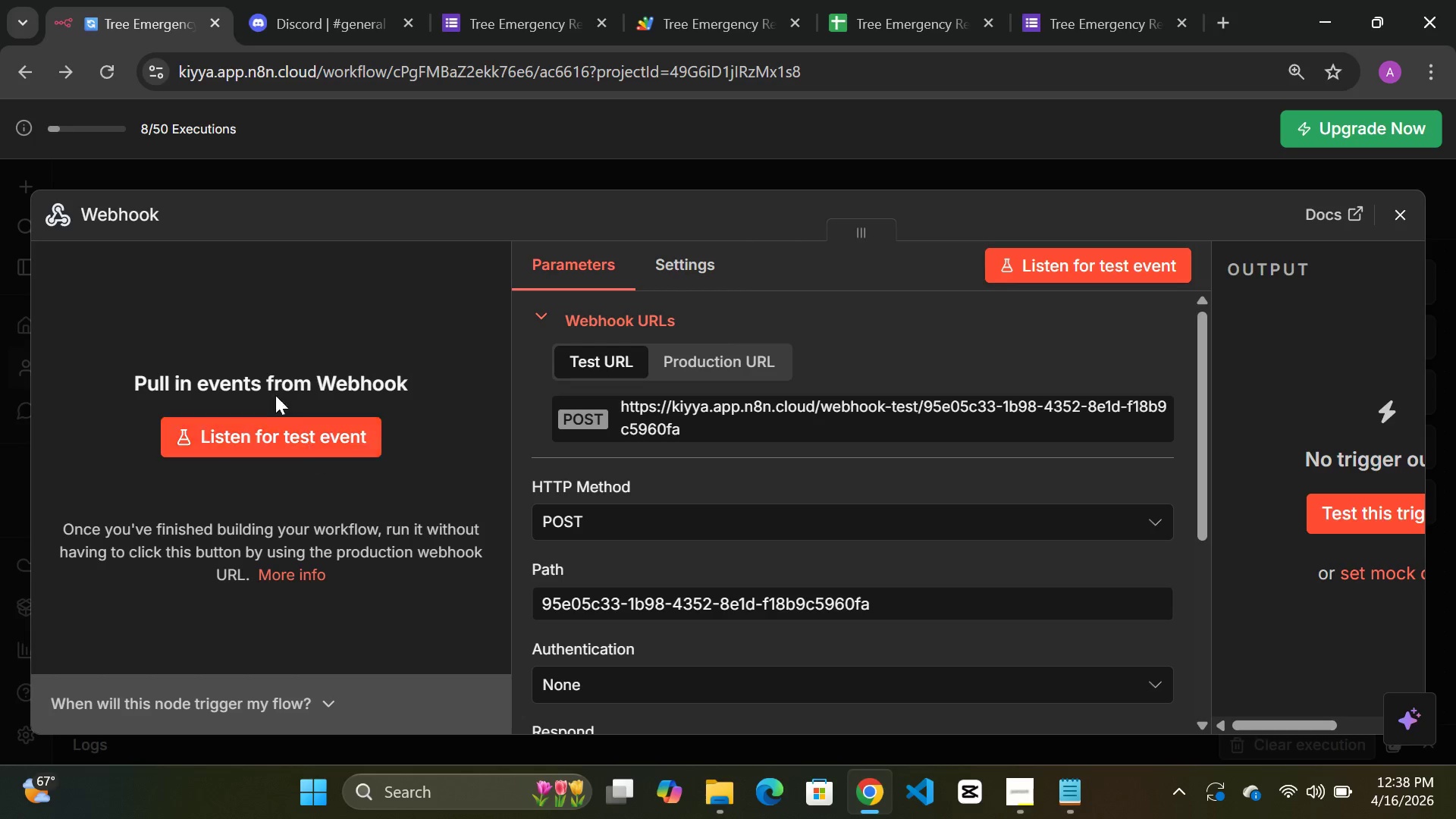 
left_click([262, 430])
 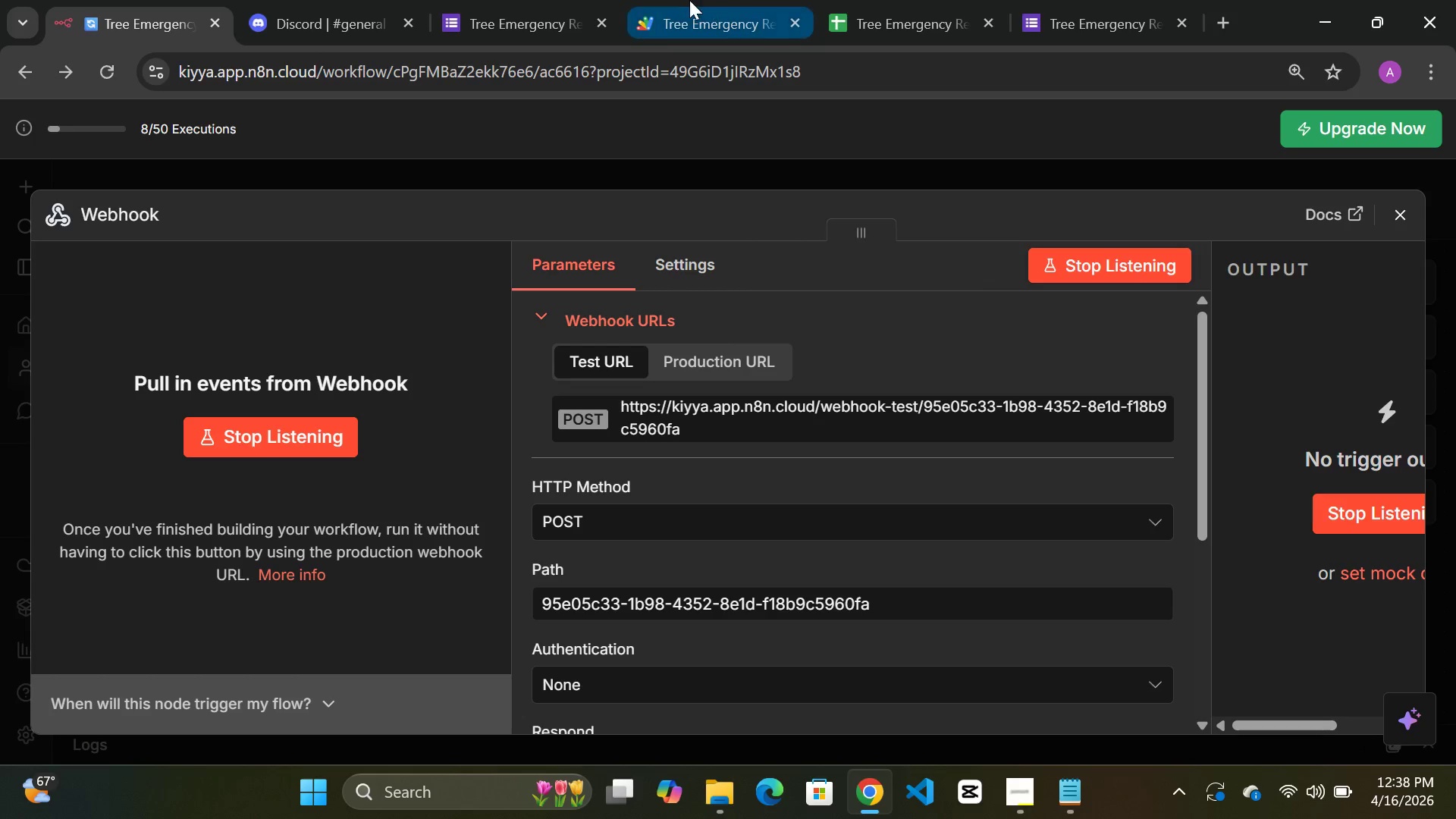 
left_click([689, 0])
 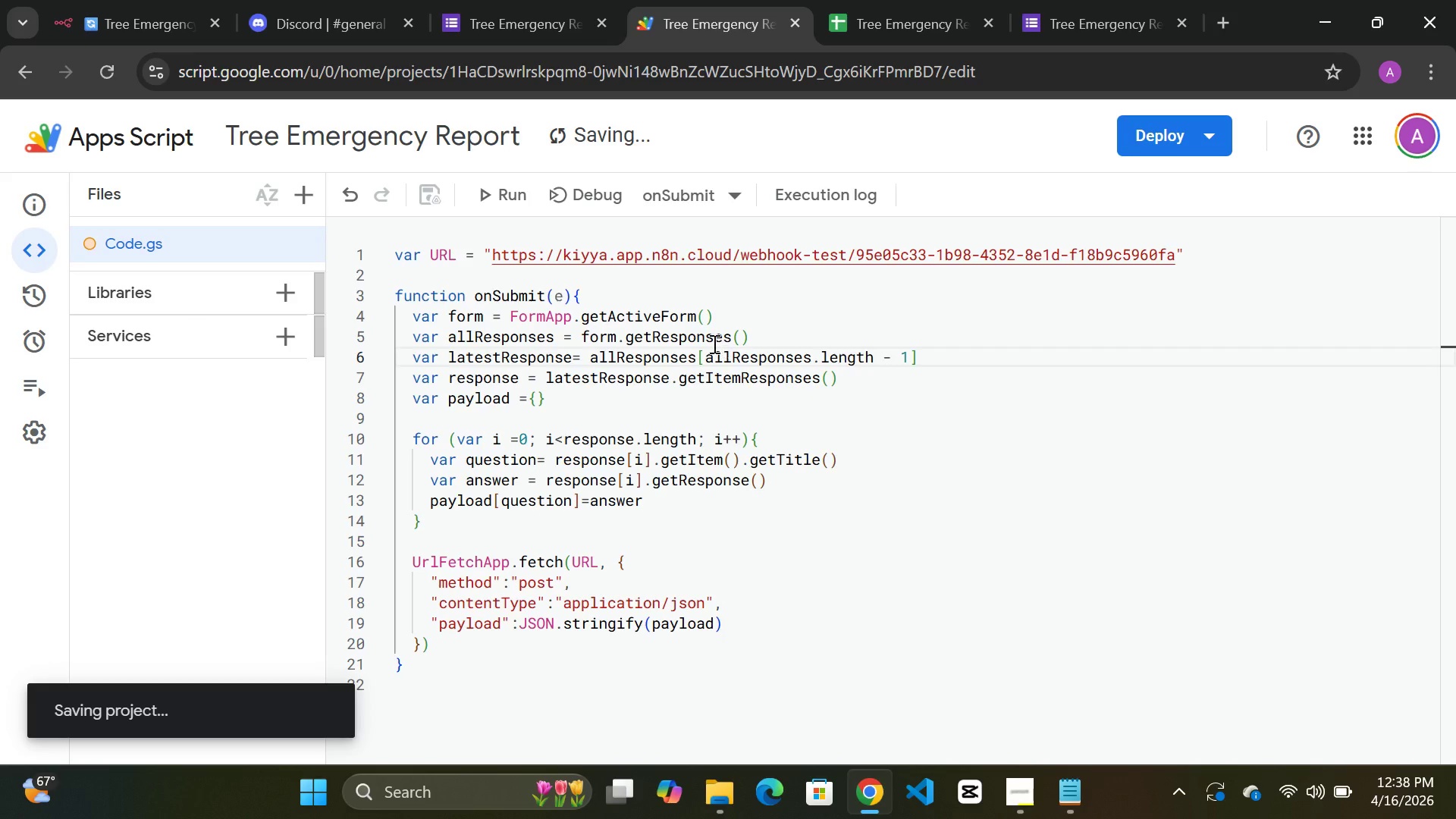 
scroll: coordinate [710, 330], scroll_direction: none, amount: 0.0
 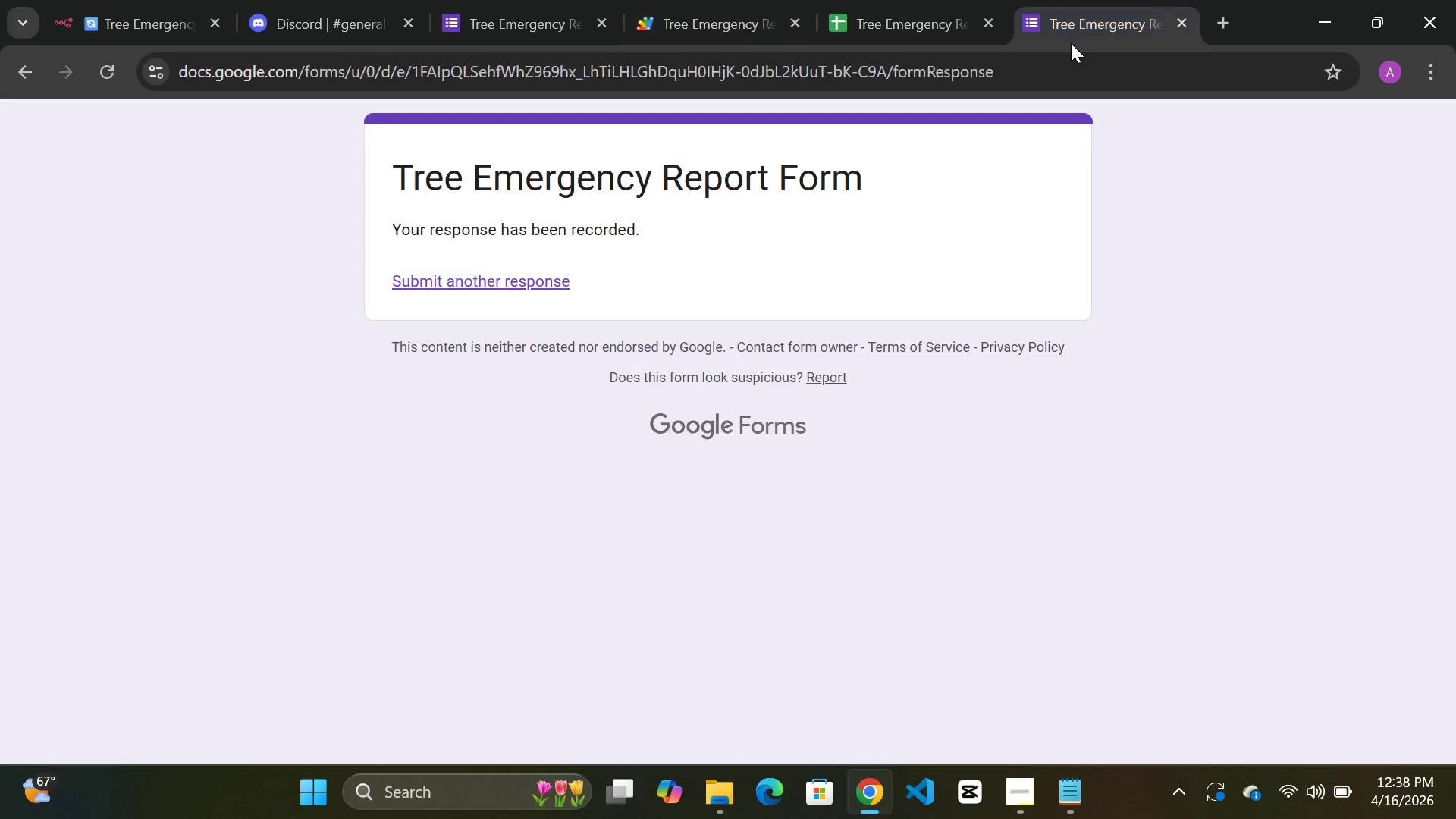 
left_click([1071, 43])
 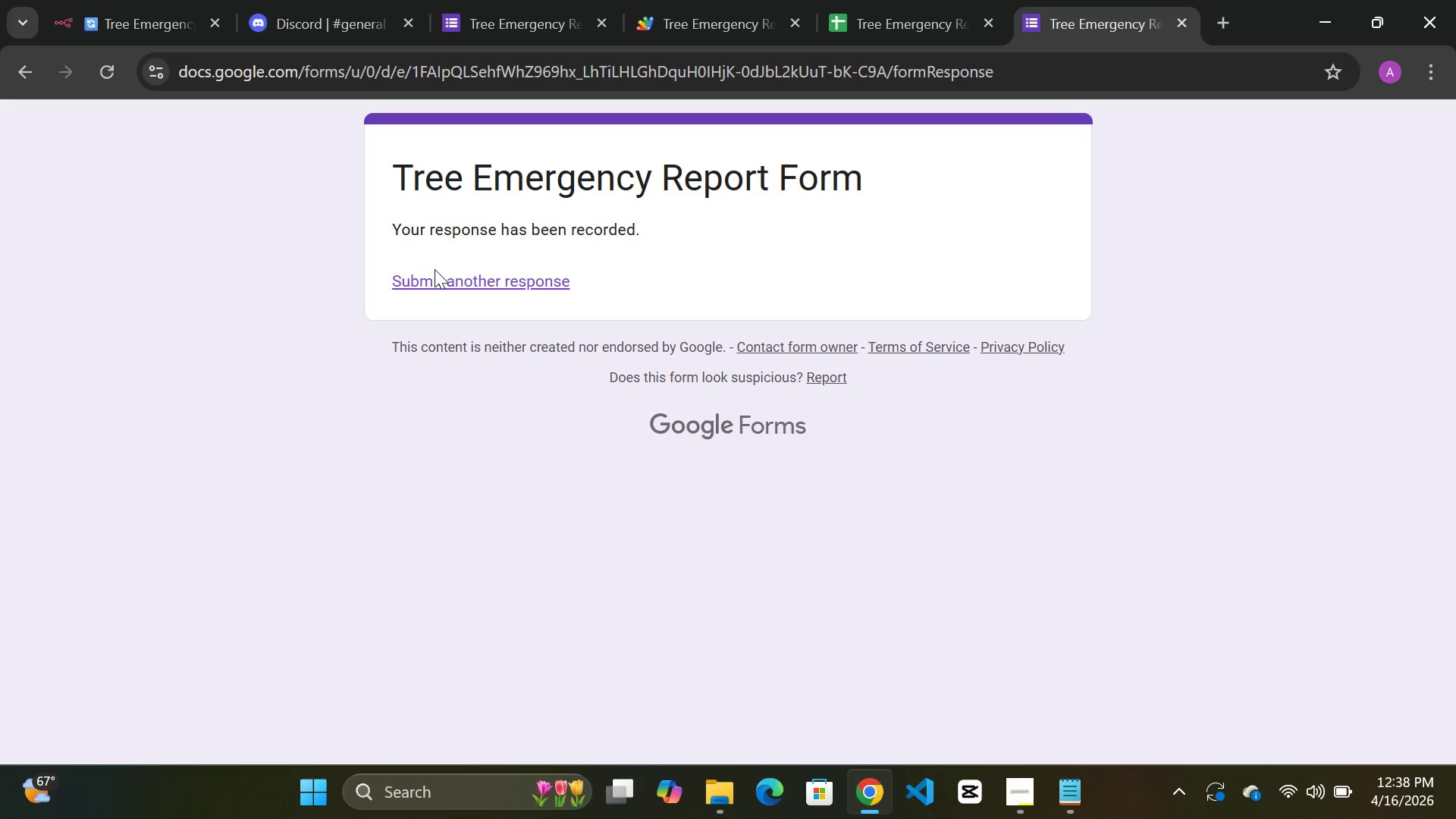 
left_click([435, 269])
 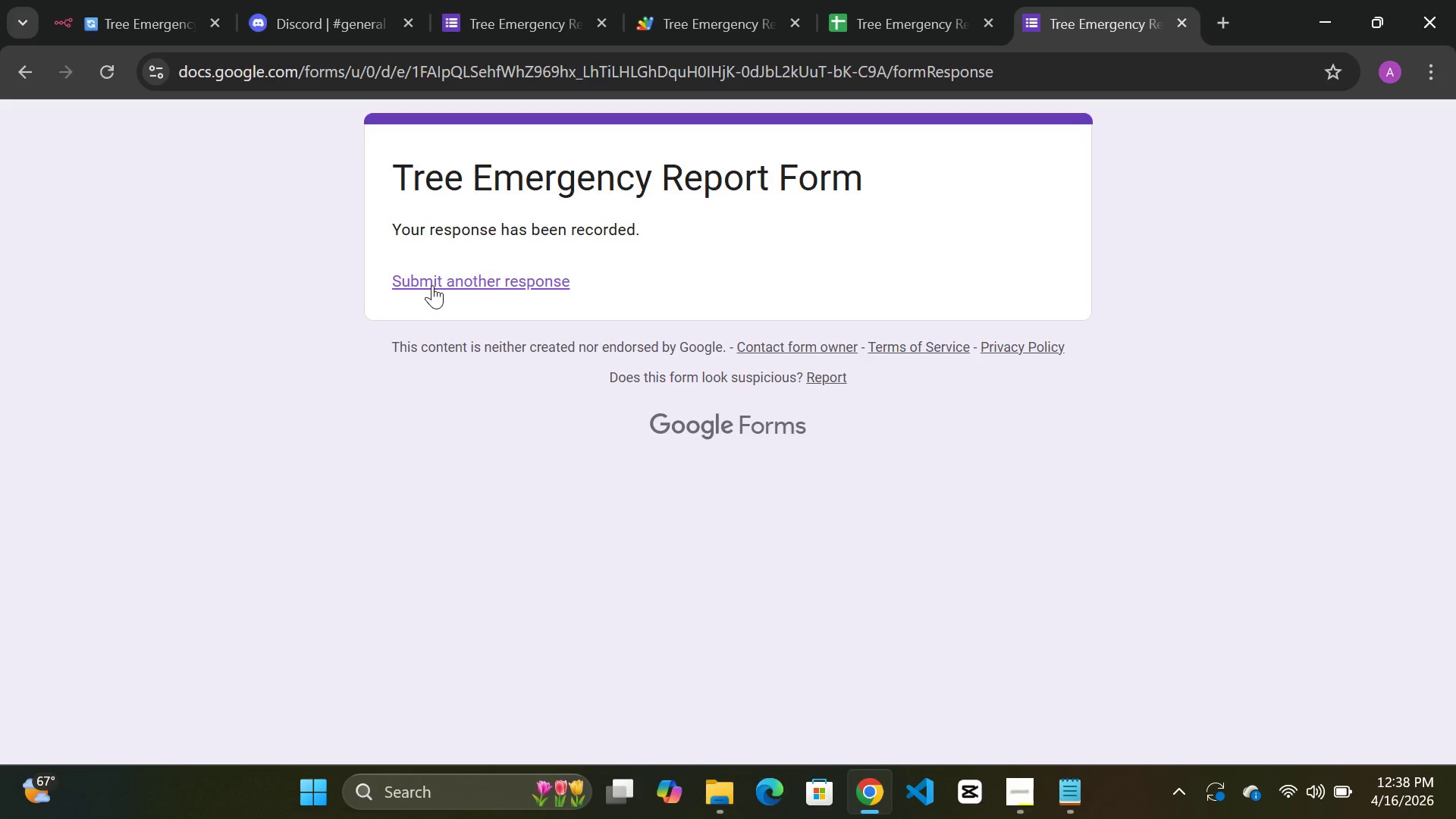 
left_click([432, 287])
 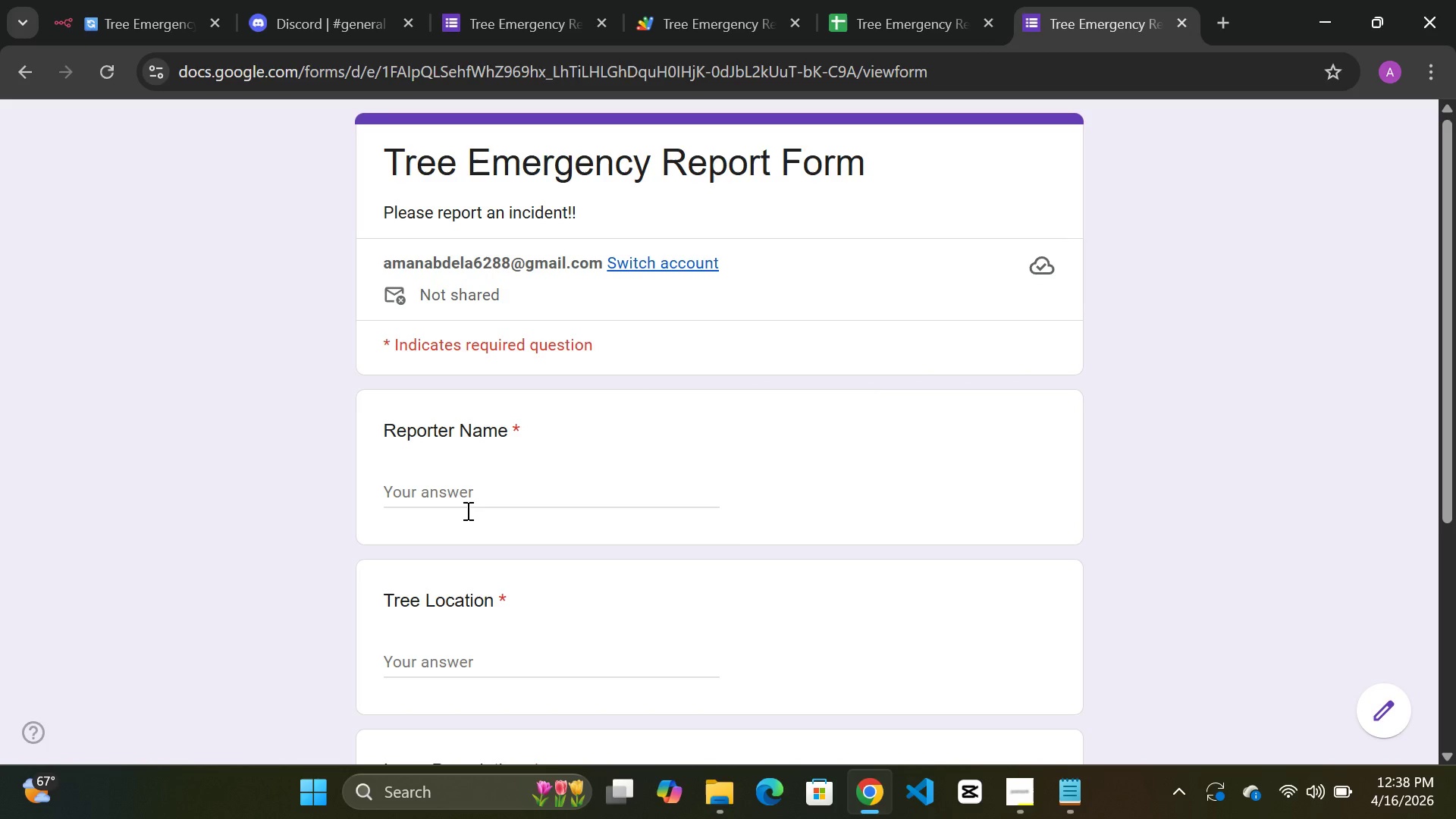 
type(olani)
key(Tab)
type(adama, oromia)
key(Tab)
type(trre)
key(Backspace)
key(Backspace)
type(ee problem)
 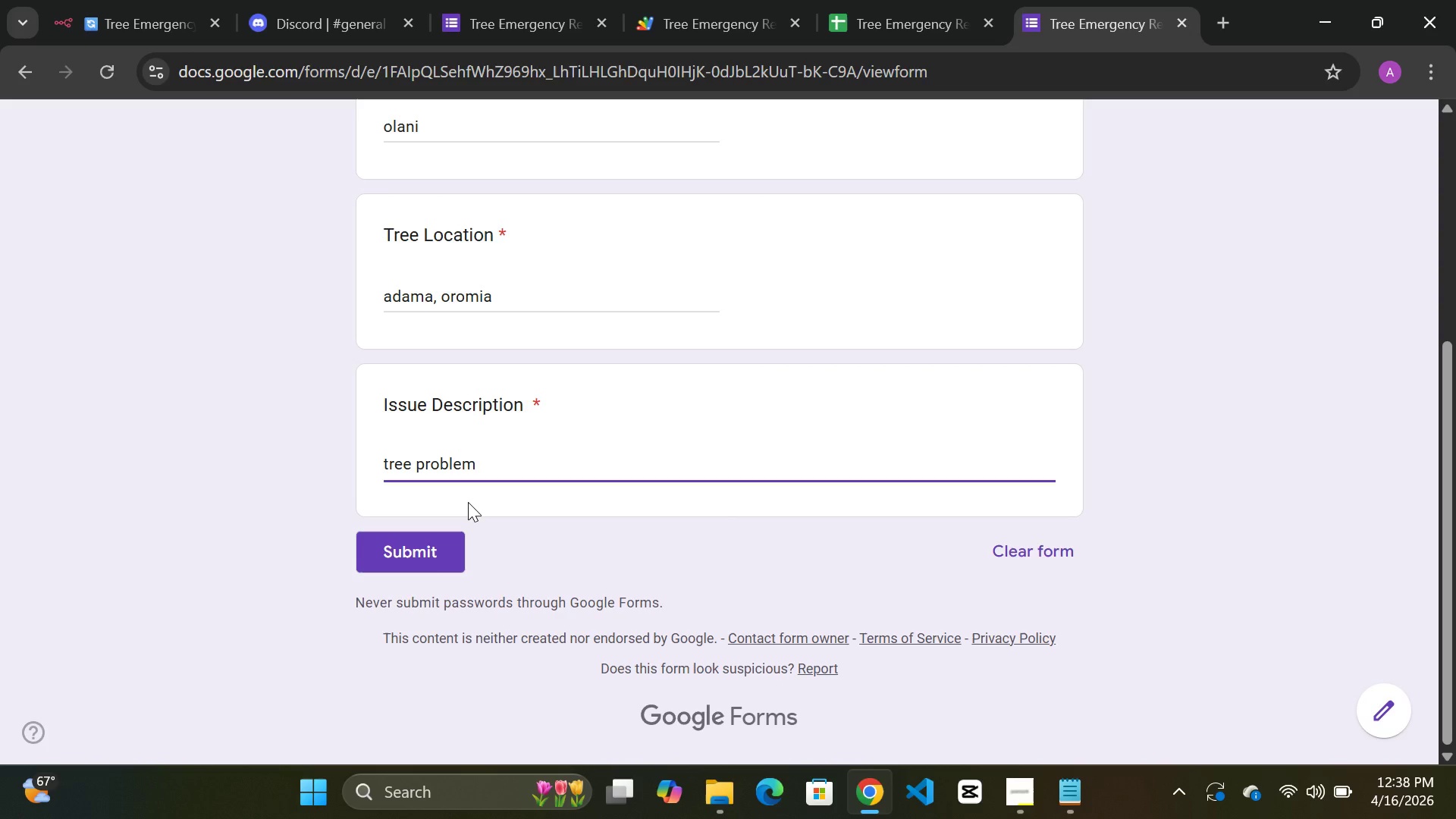 
left_click([468, 502])
 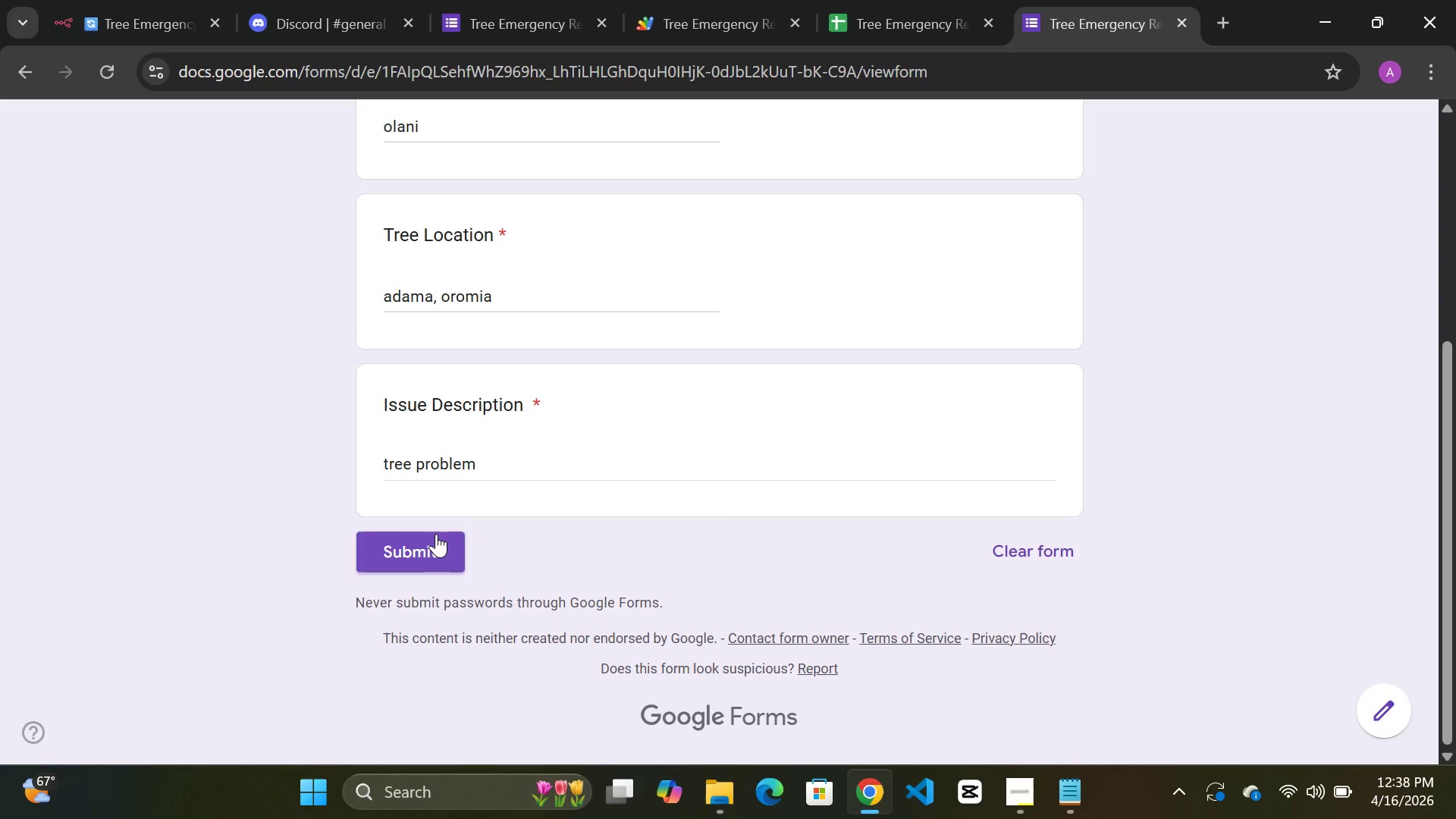 
left_click([428, 538])
 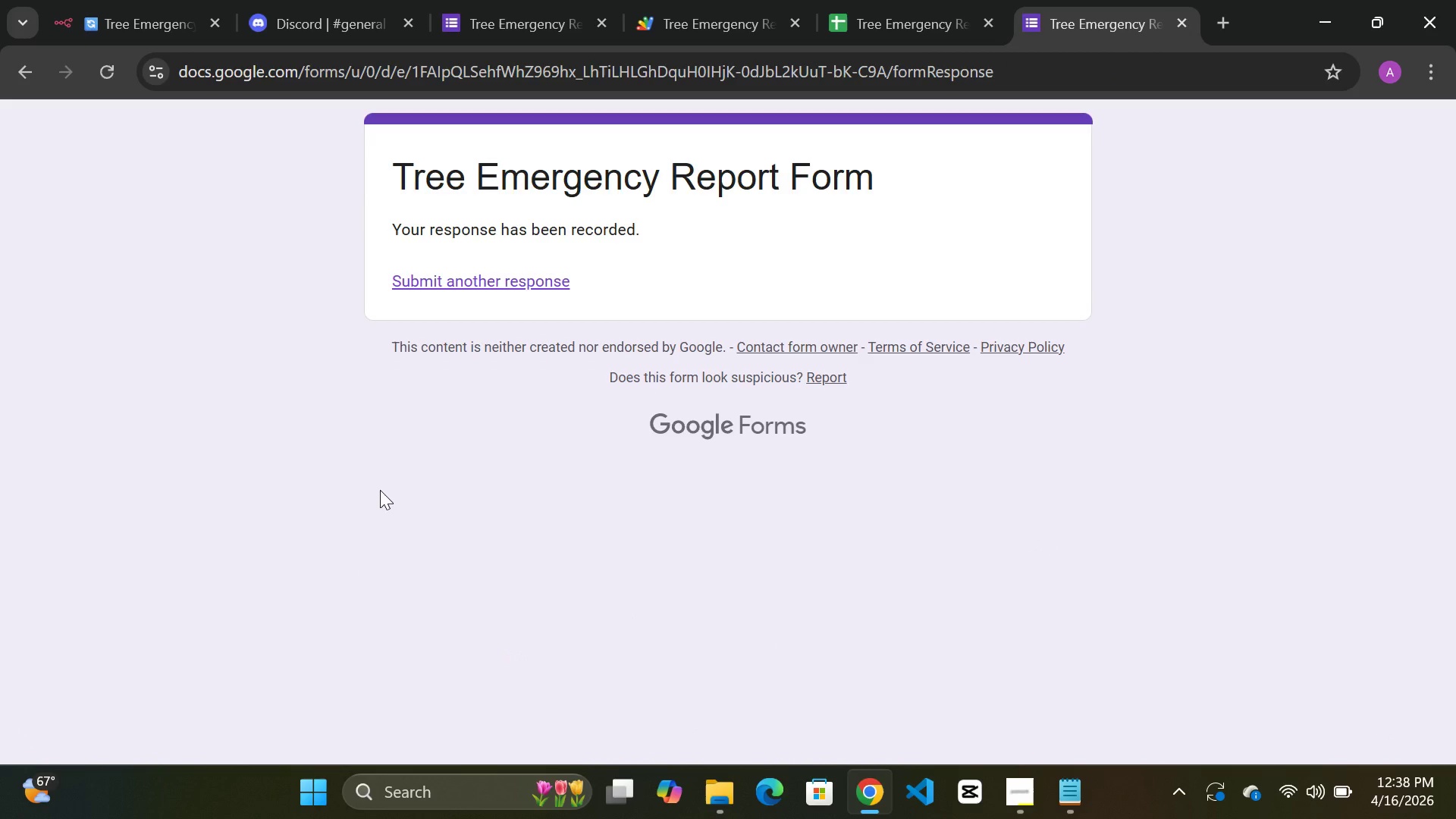 
left_click([131, 17])
 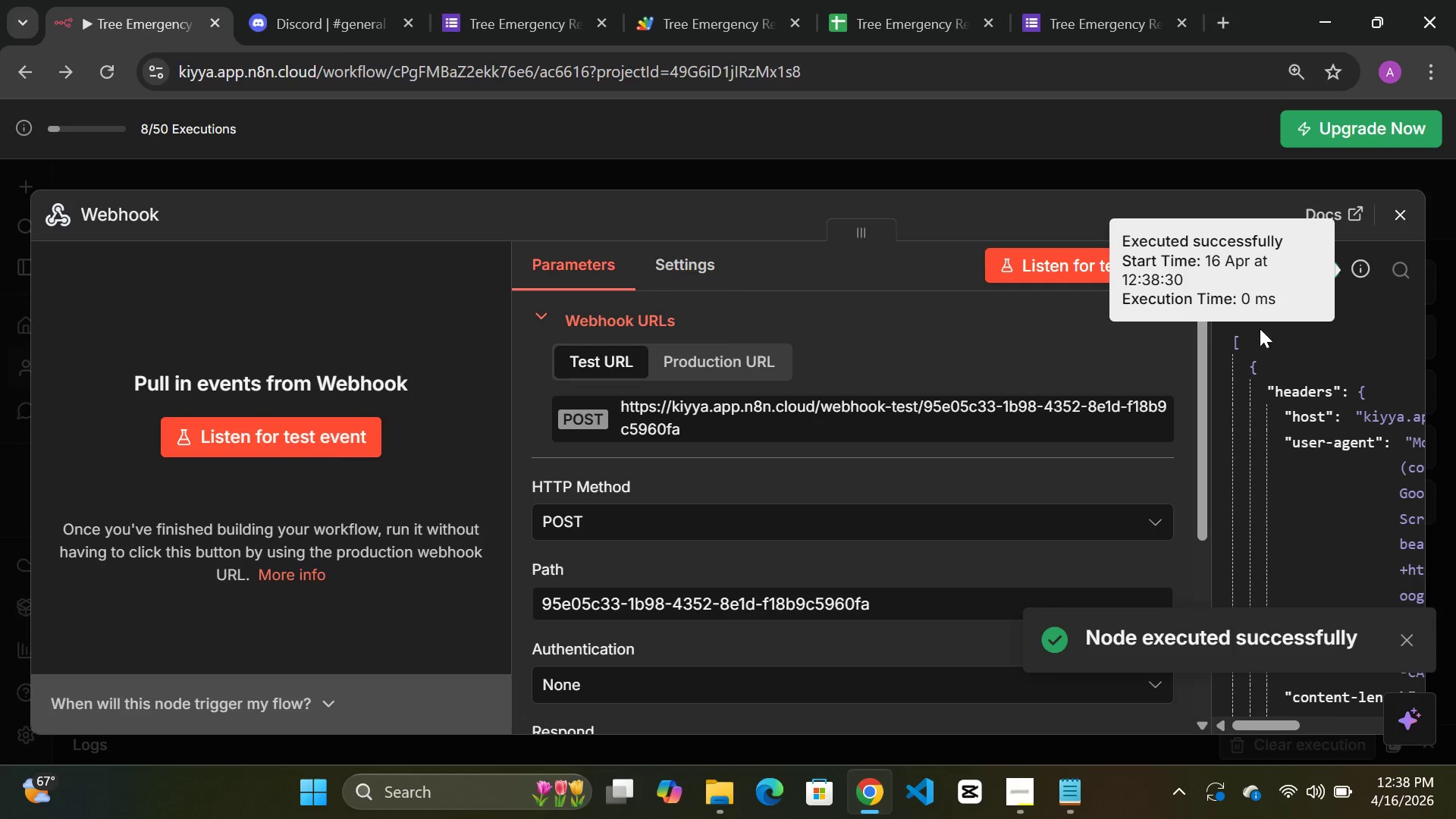 
left_click_drag(start_coordinate=[1213, 332], to_coordinate=[559, 329])
 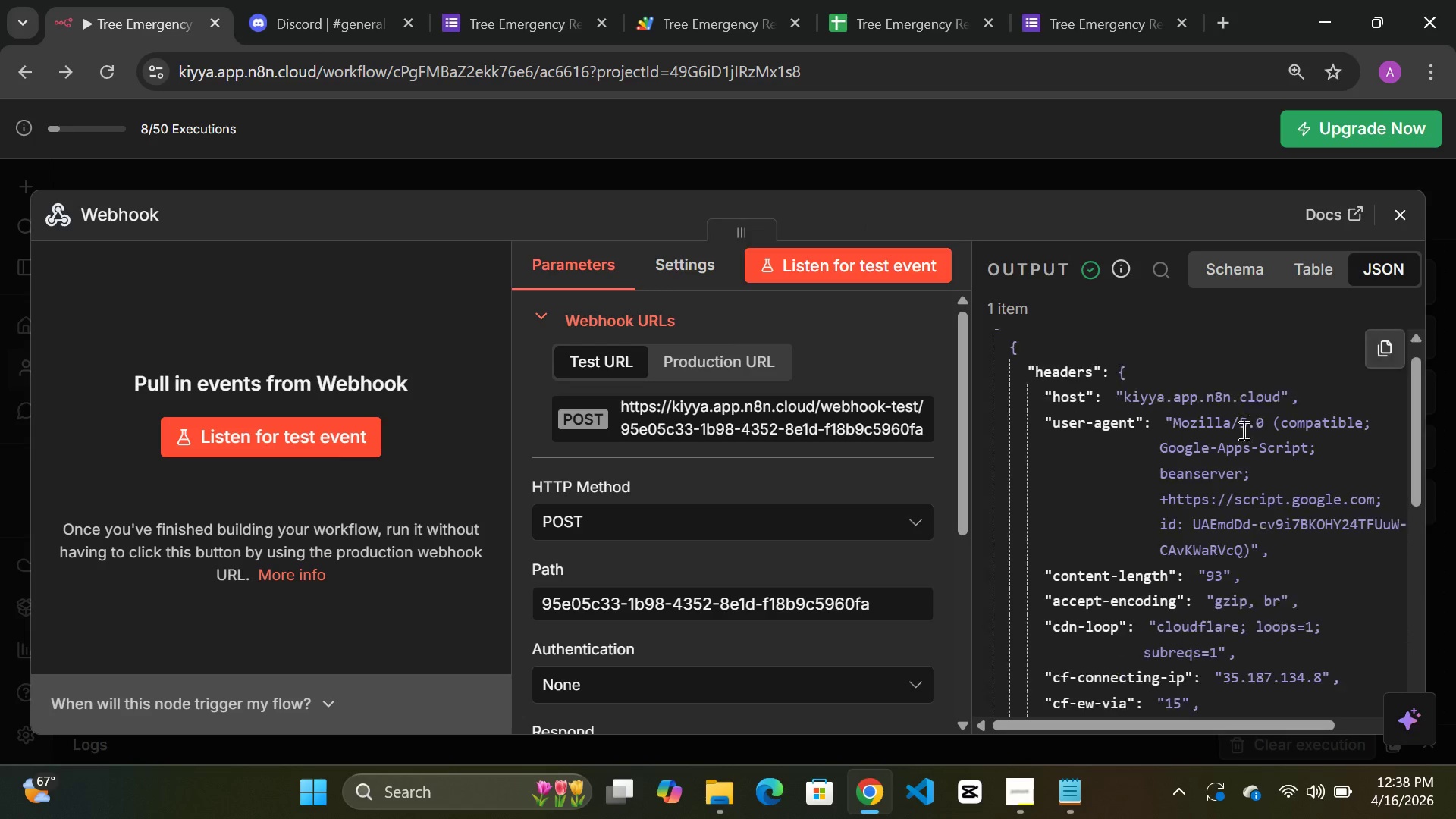 
scroll: coordinate [1238, 430], scroll_direction: down, amount: 5.0
 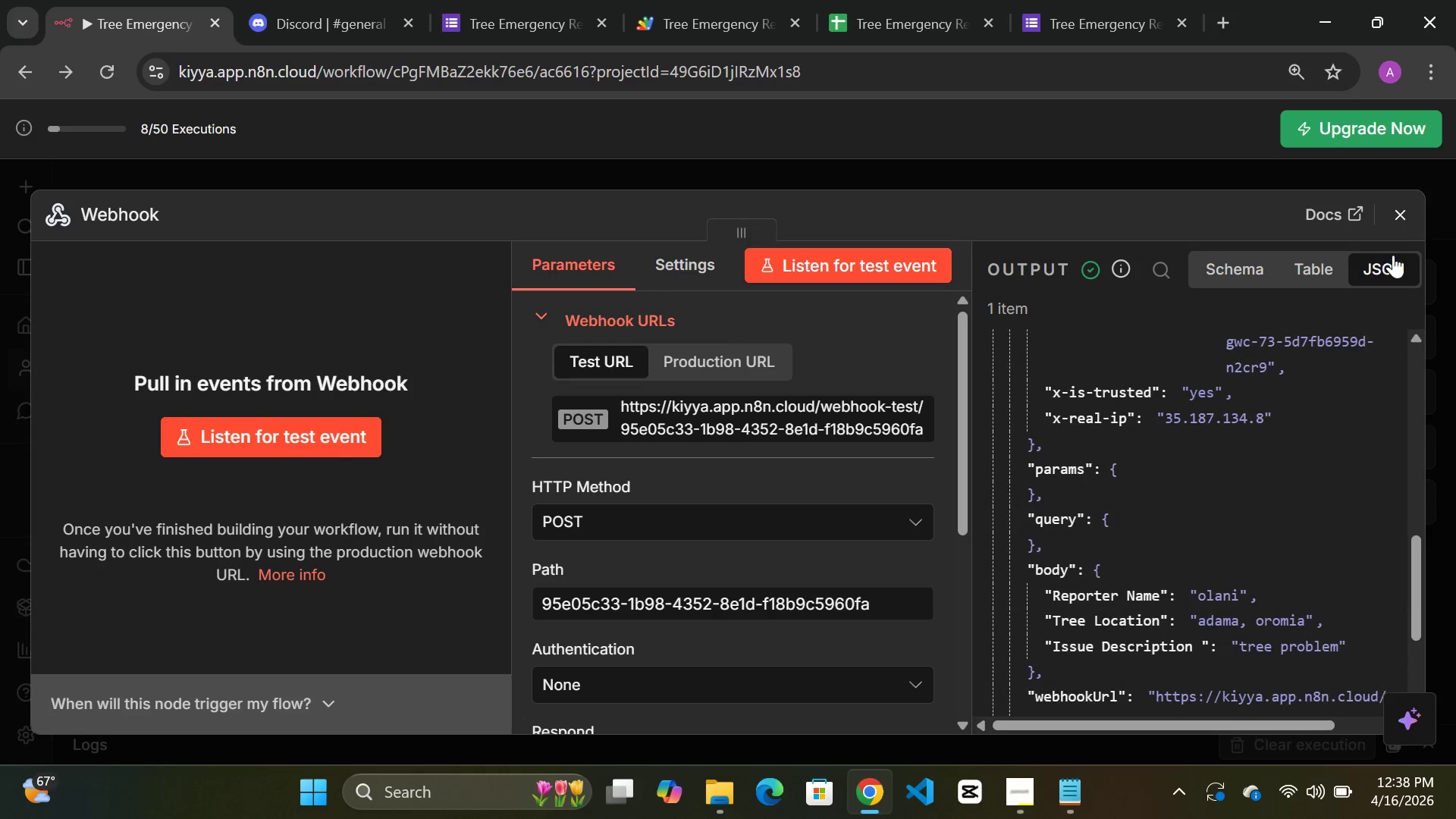 
left_click([1398, 221])
 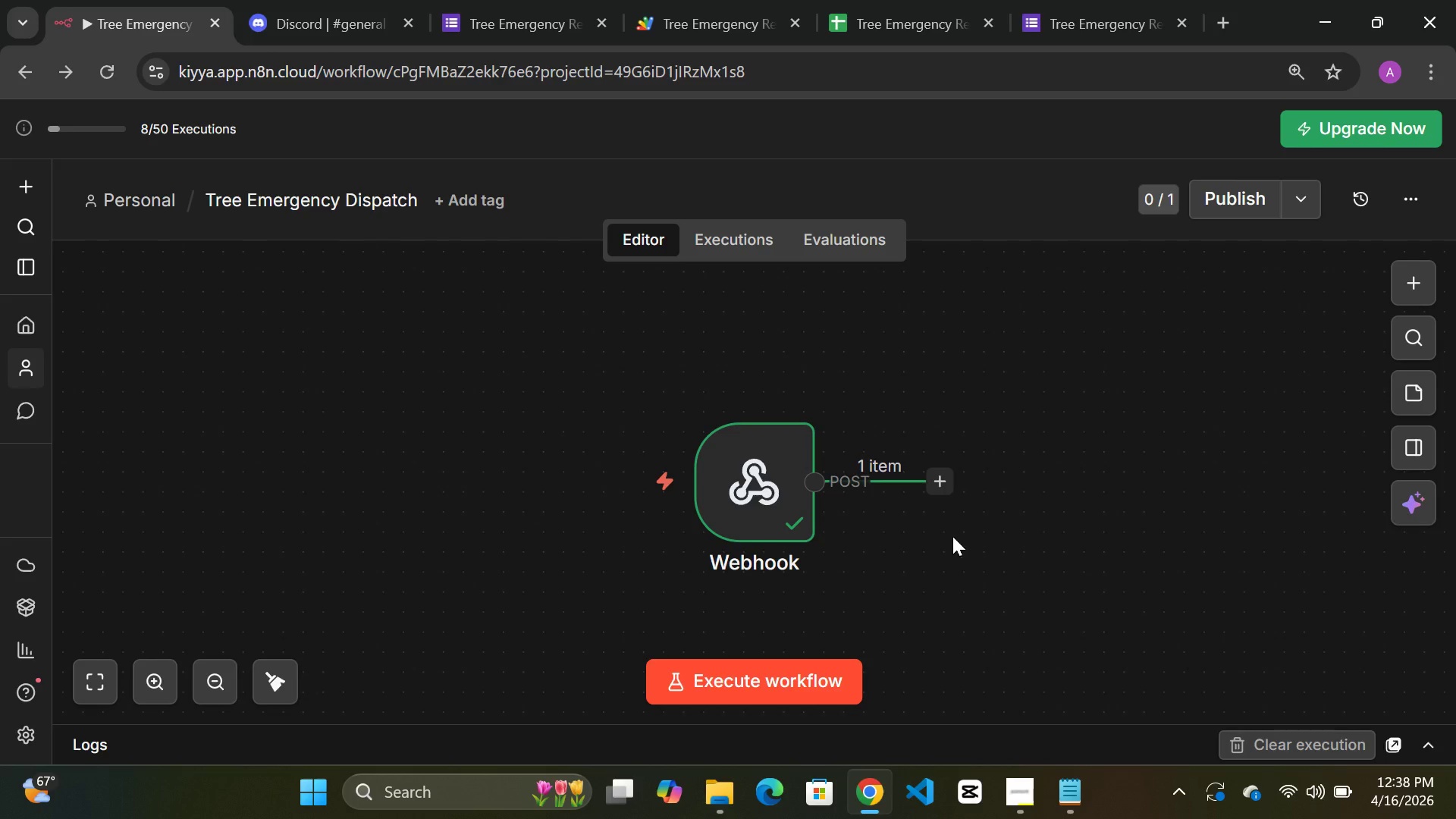 
key(Space)
 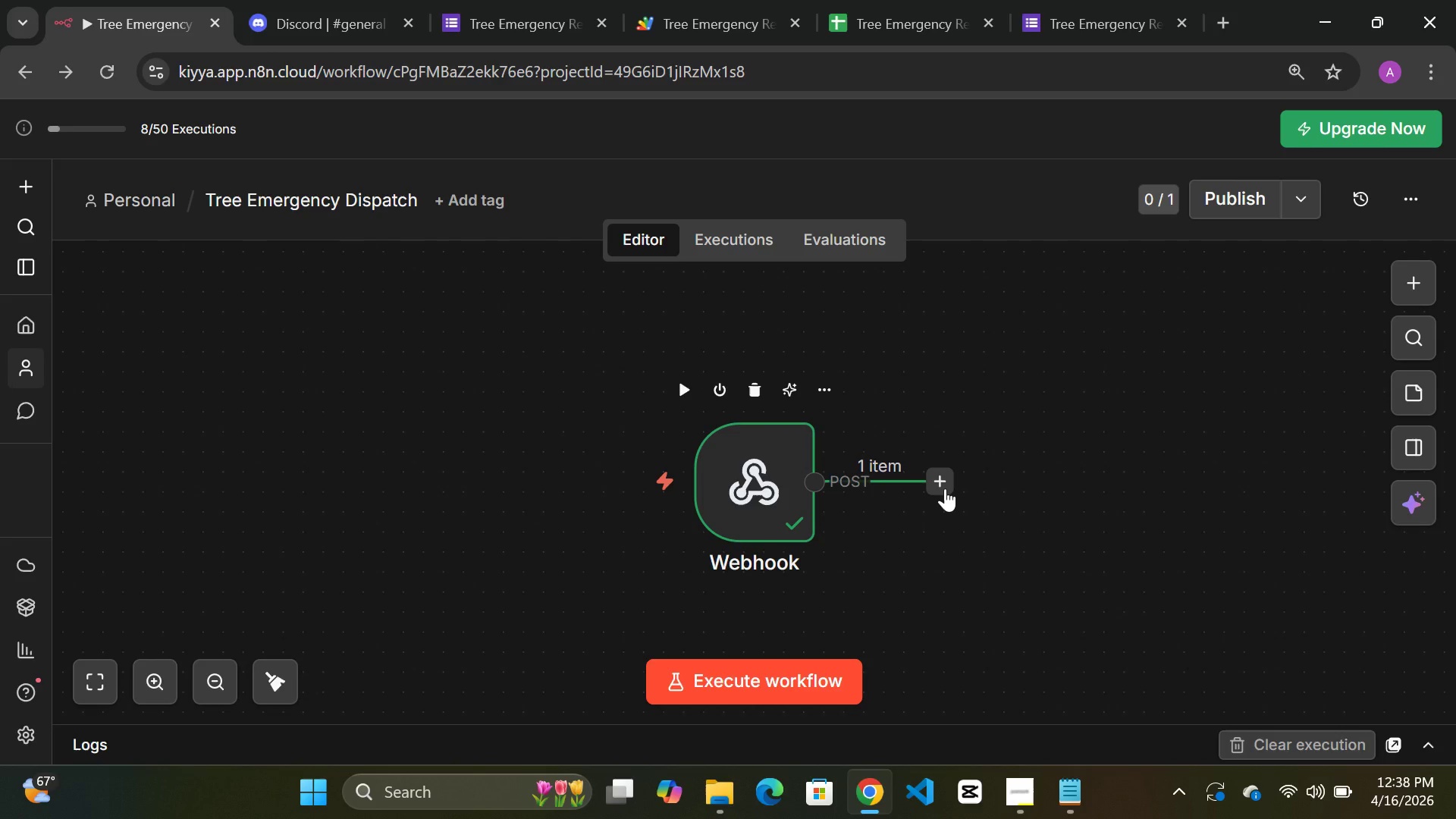 
left_click([945, 488])
 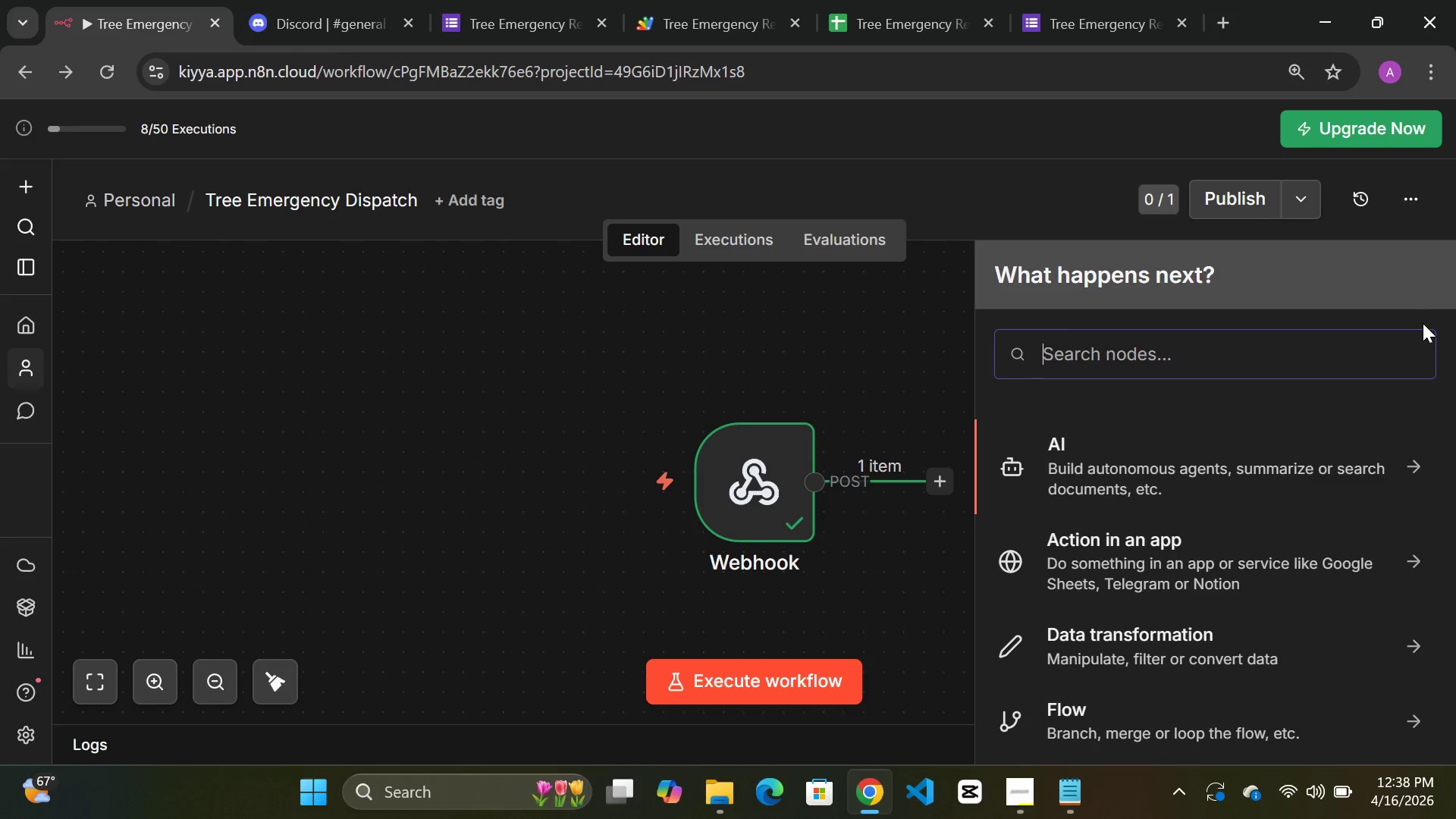 
type(if)
 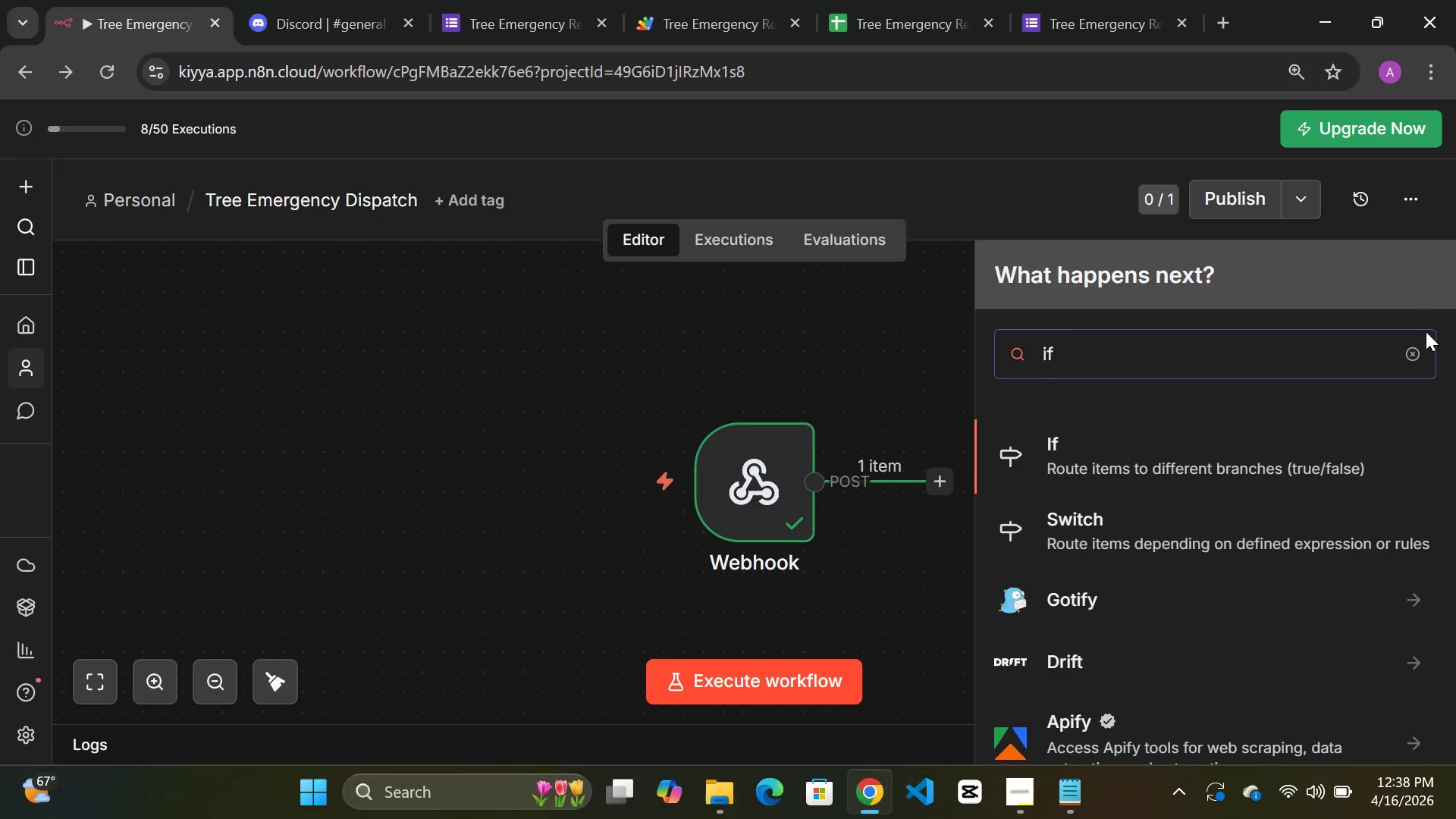 
left_click([1235, 463])
 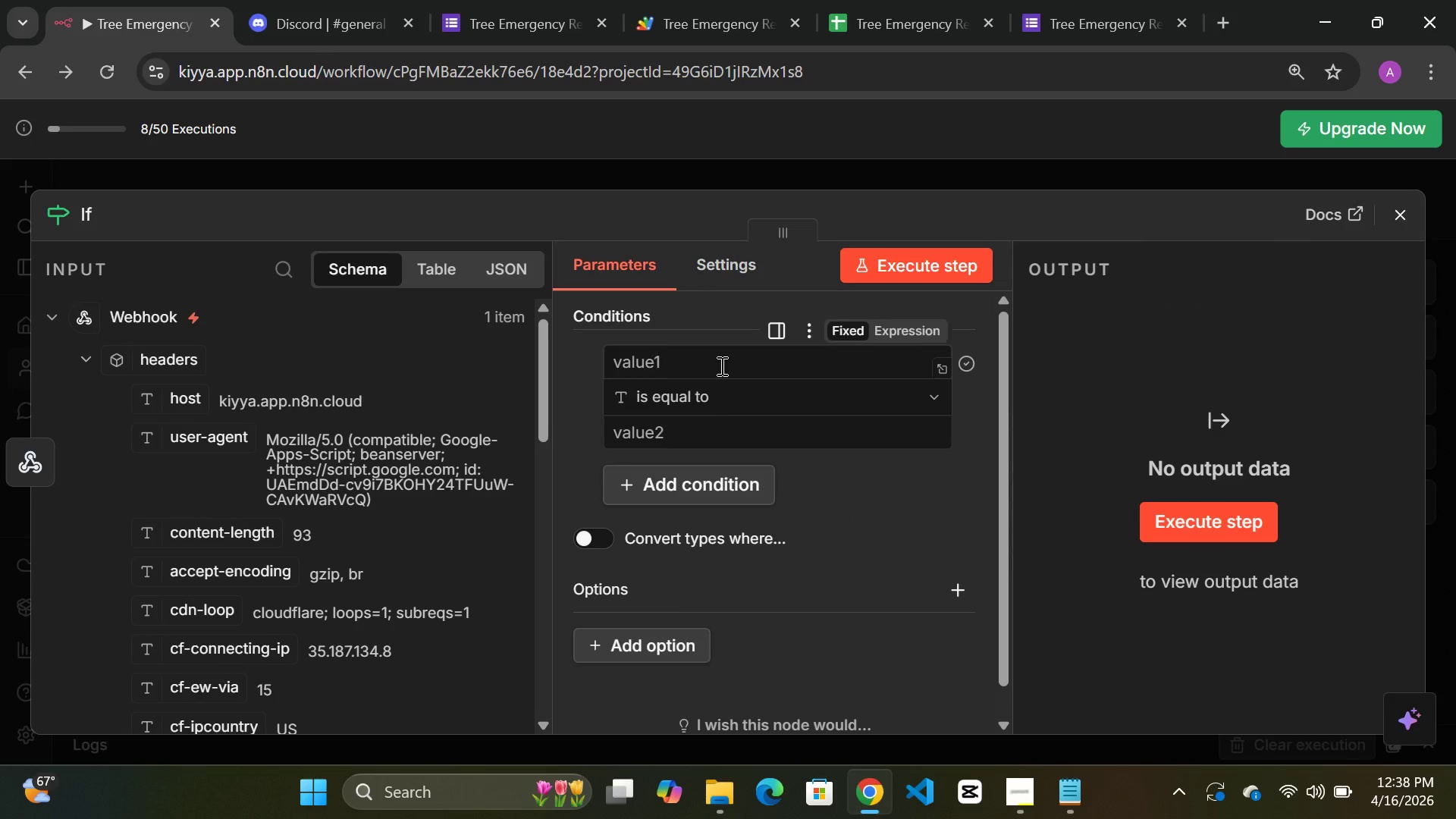 
wait(5.41)
 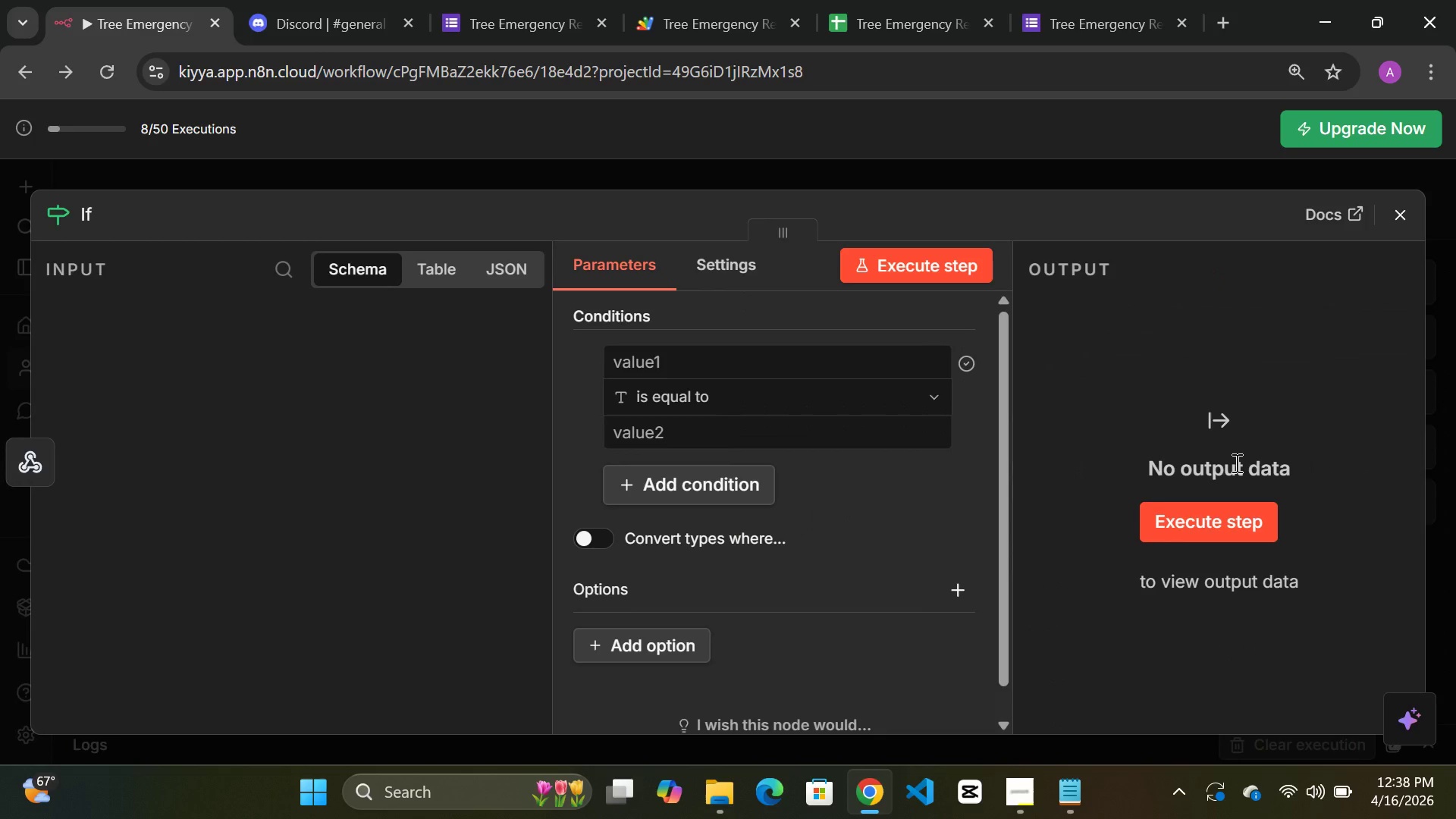 
scroll: coordinate [133, 546], scroll_direction: down, amount: 7.0
 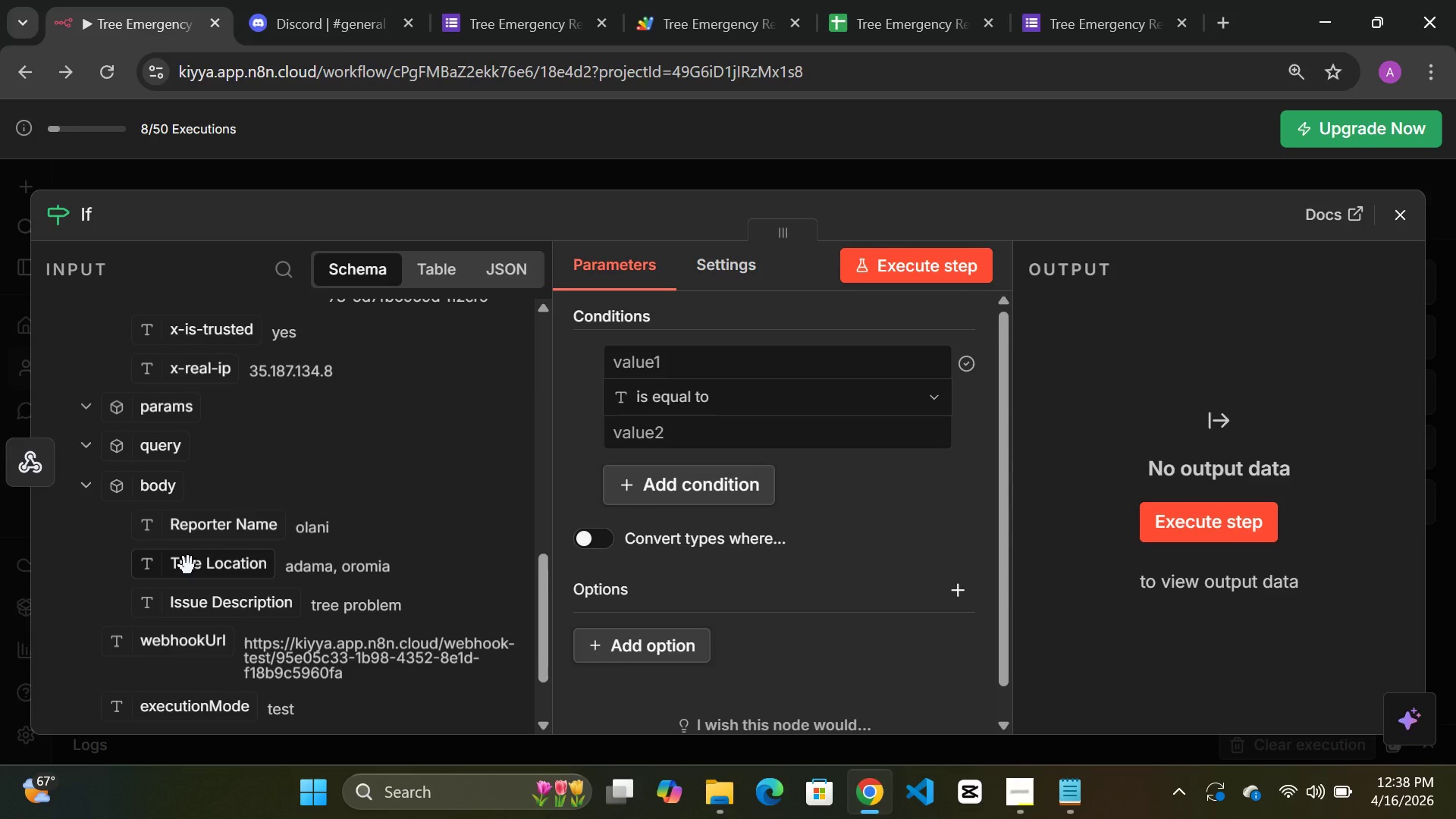 
left_click_drag(start_coordinate=[195, 567], to_coordinate=[817, 369])
 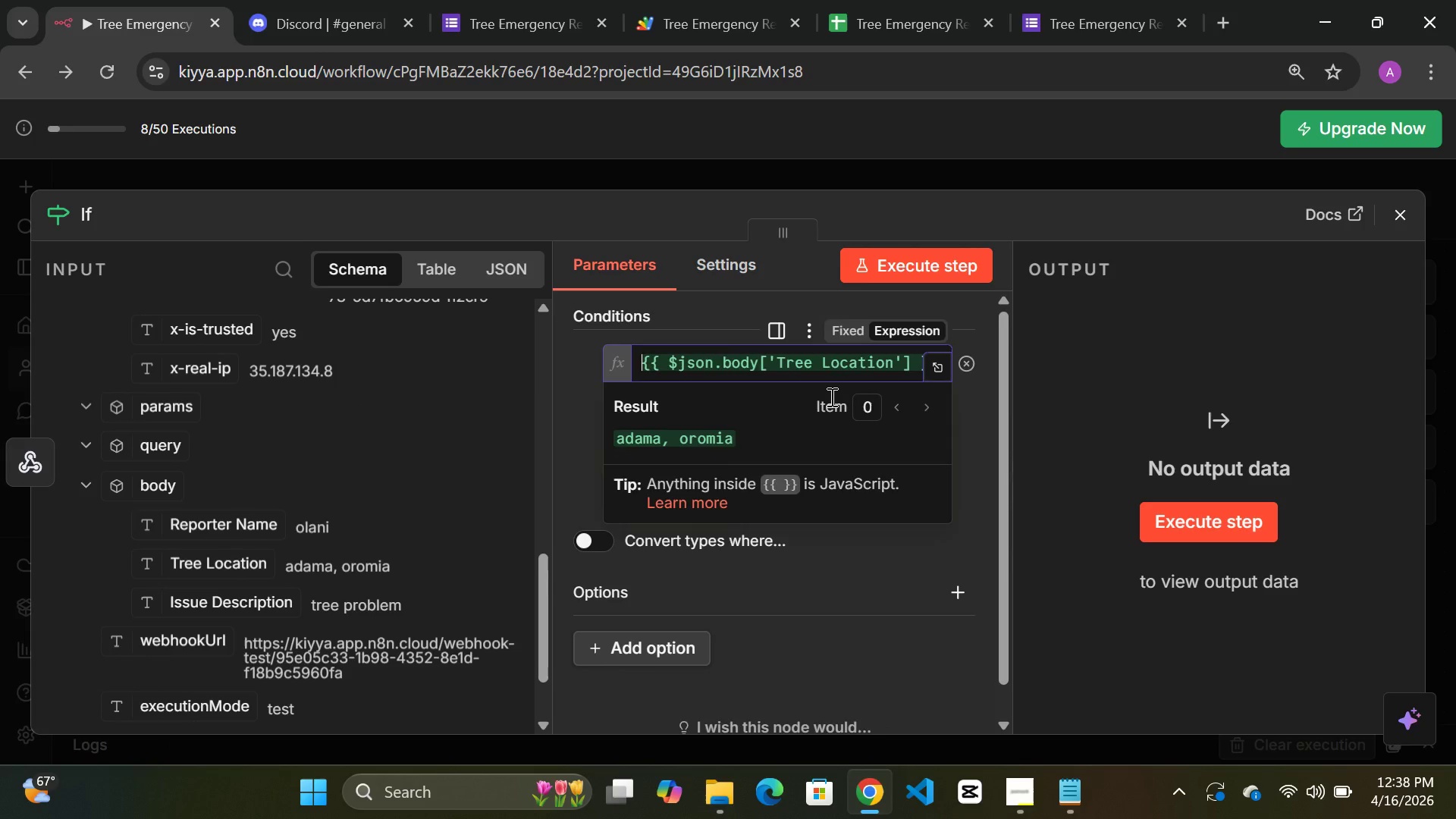 
left_click([830, 397])
 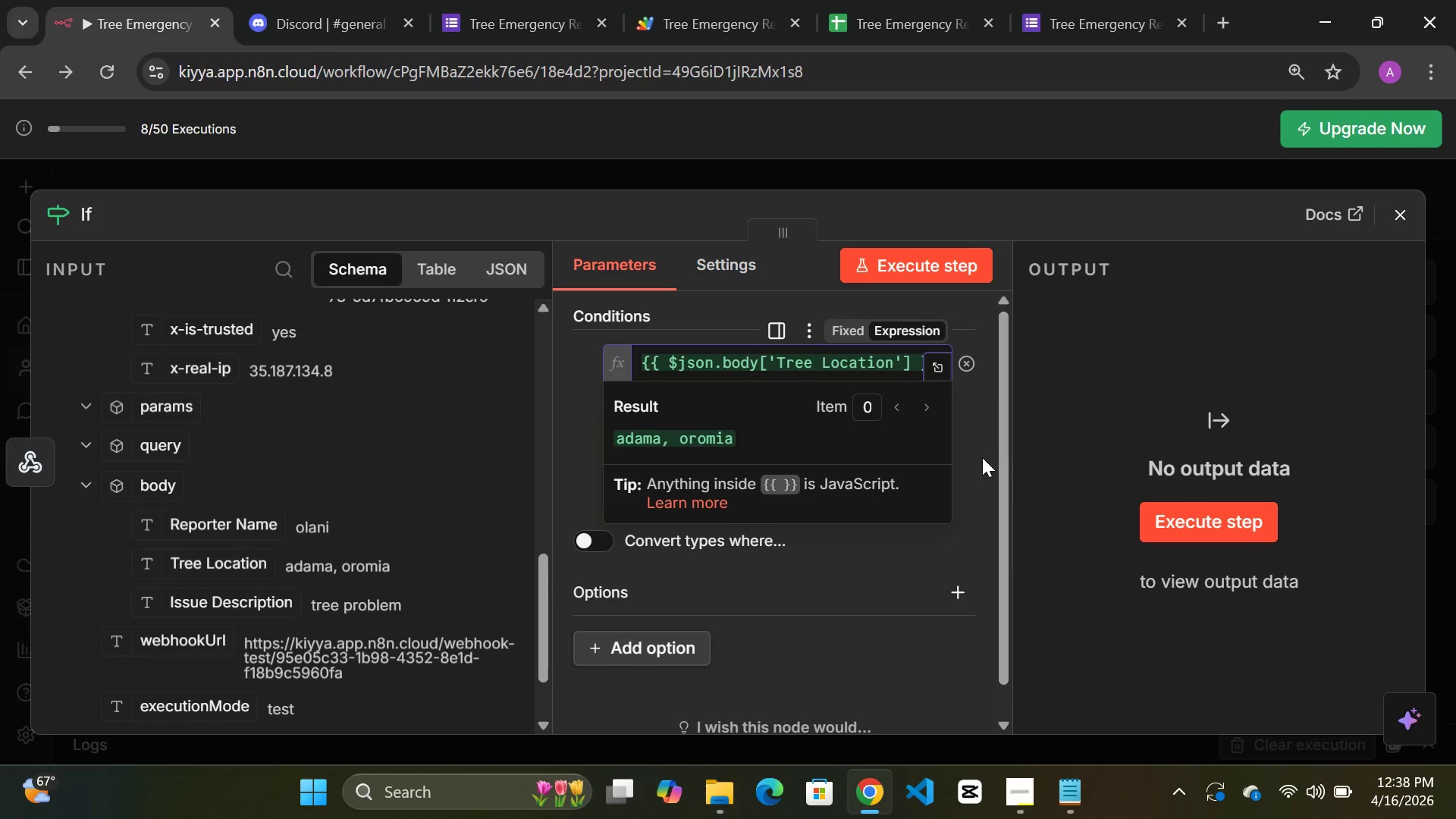 
left_click([982, 457])
 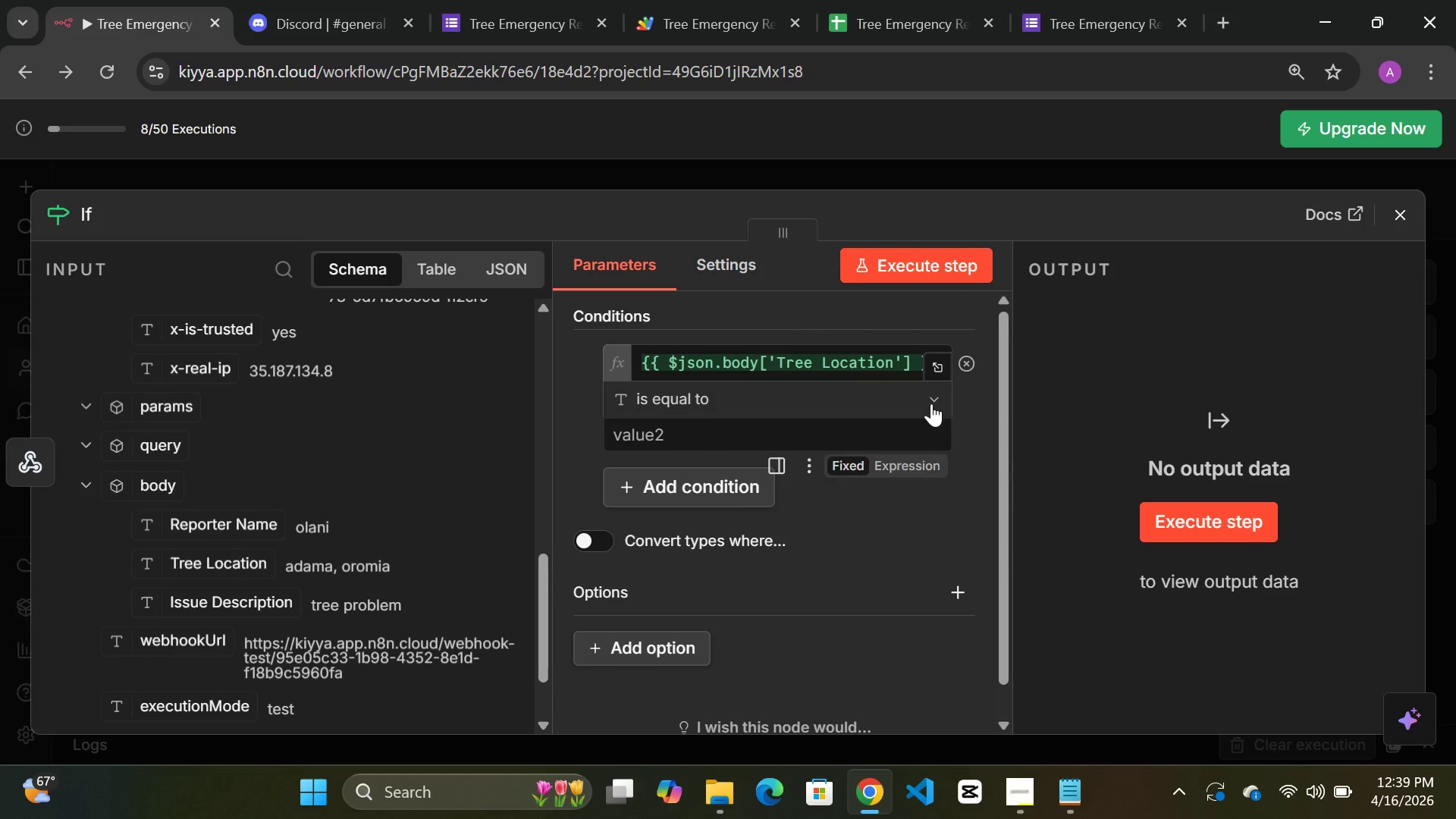 
left_click([931, 403])
 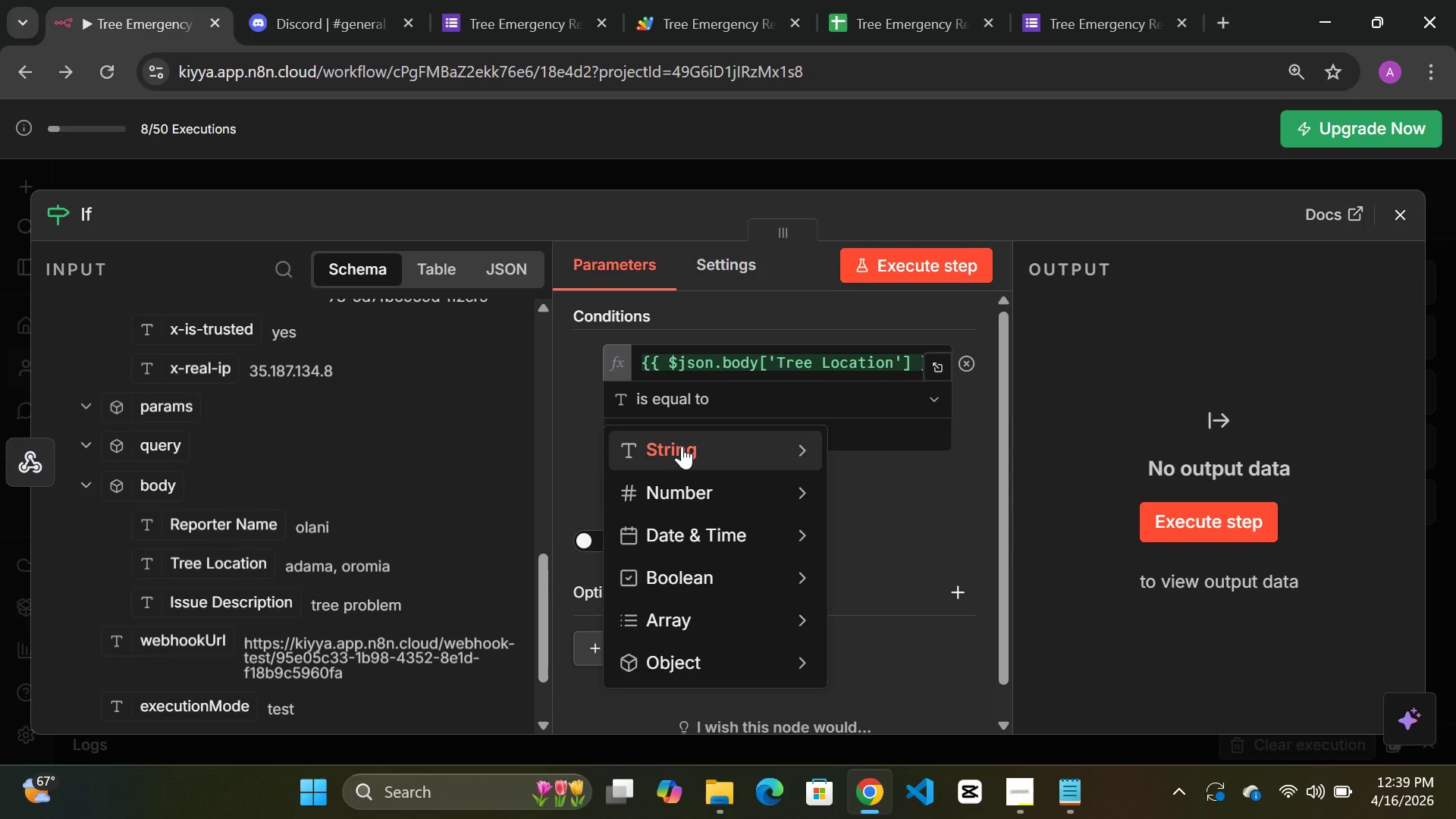 
left_click([696, 455])
 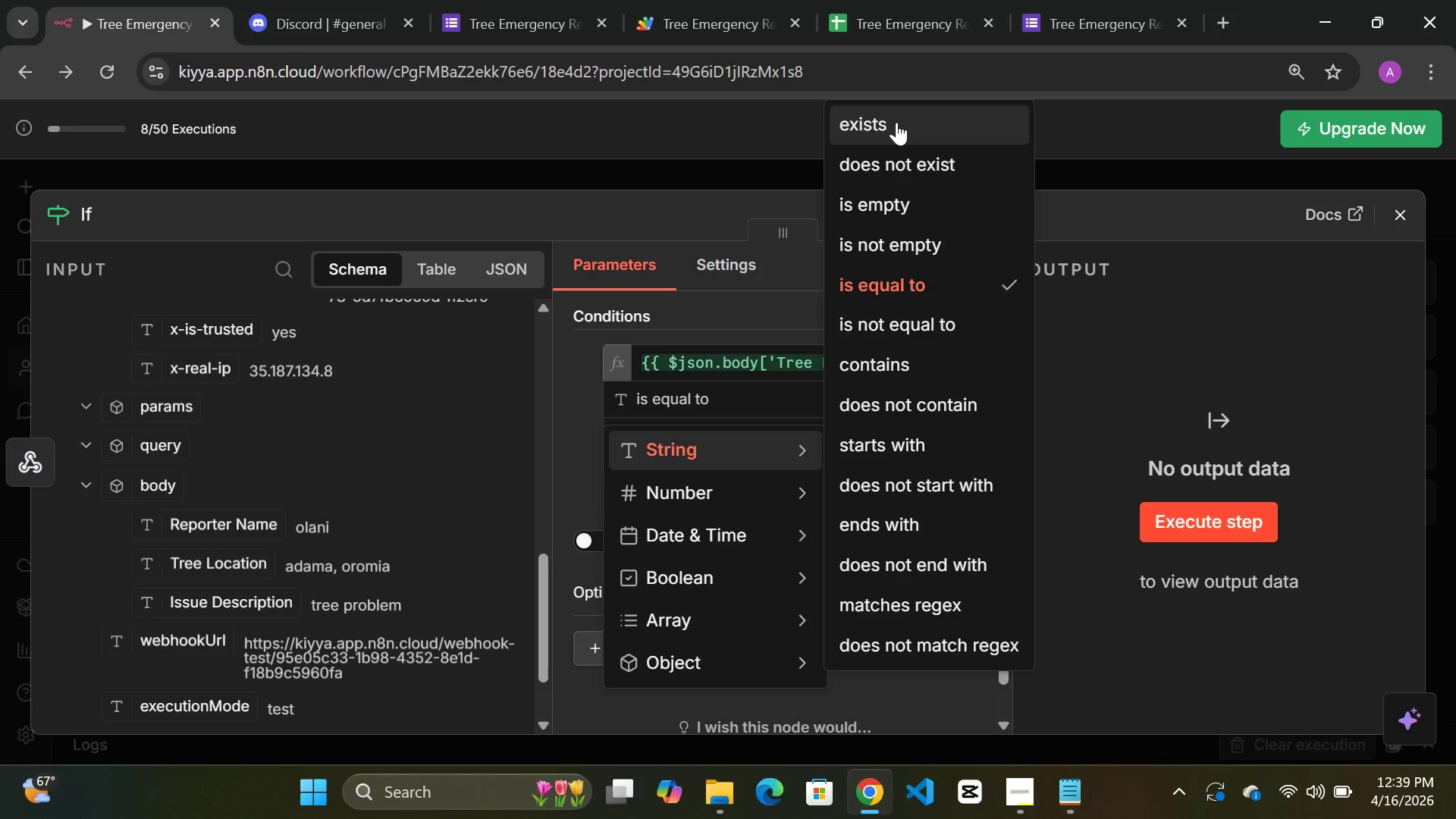 
left_click([896, 122])
 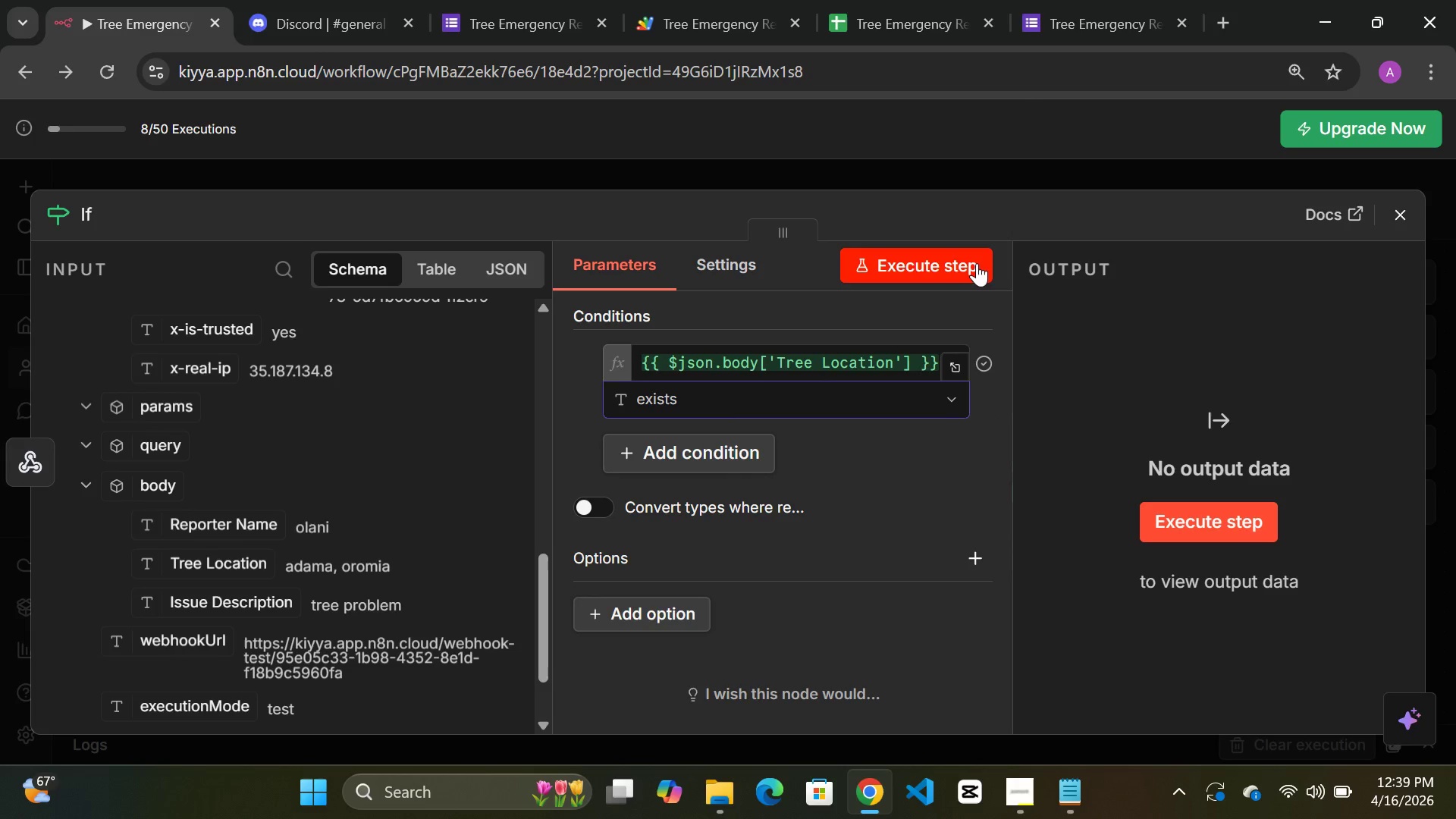 
left_click([931, 264])
 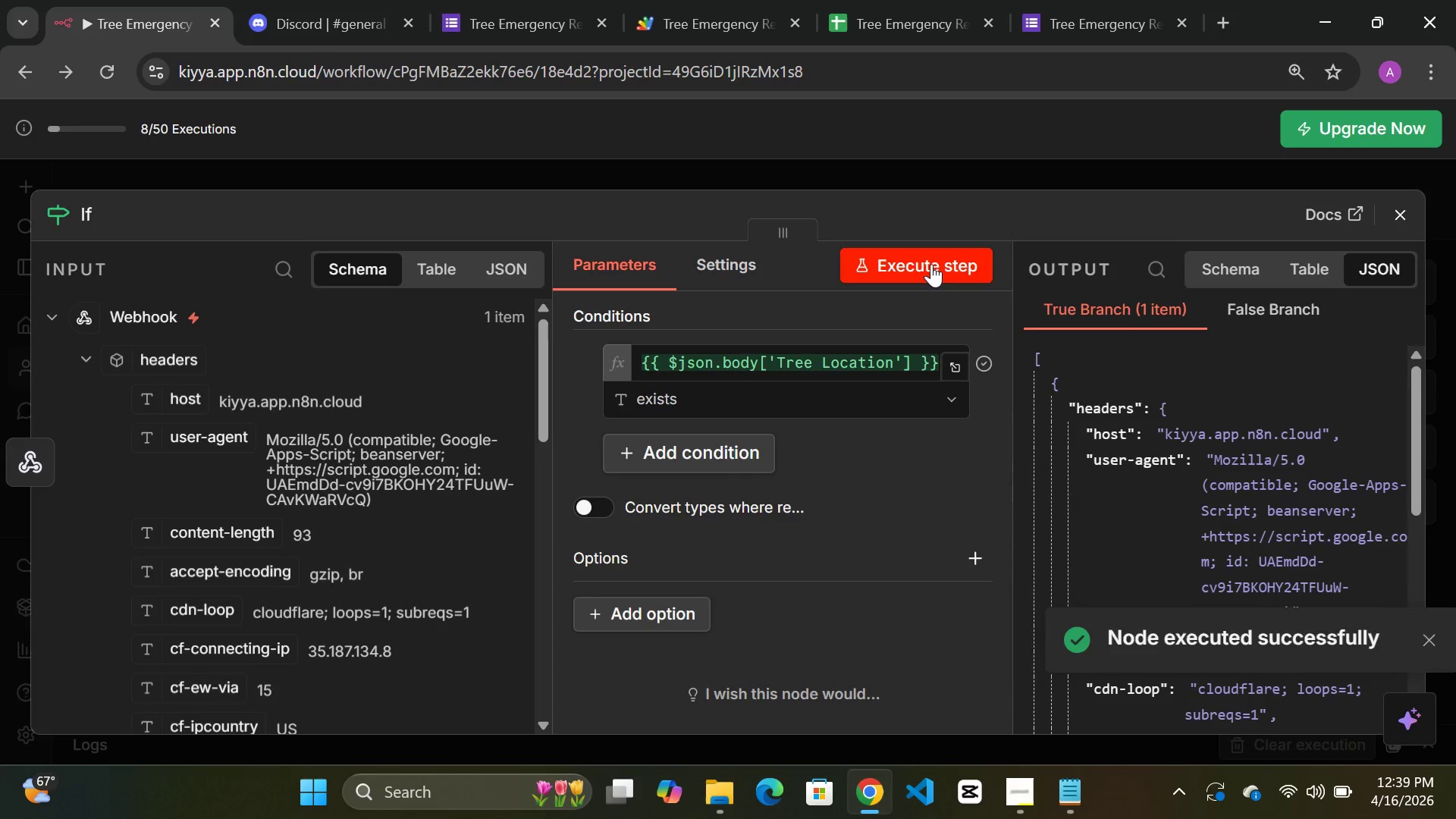 
wait(5.34)
 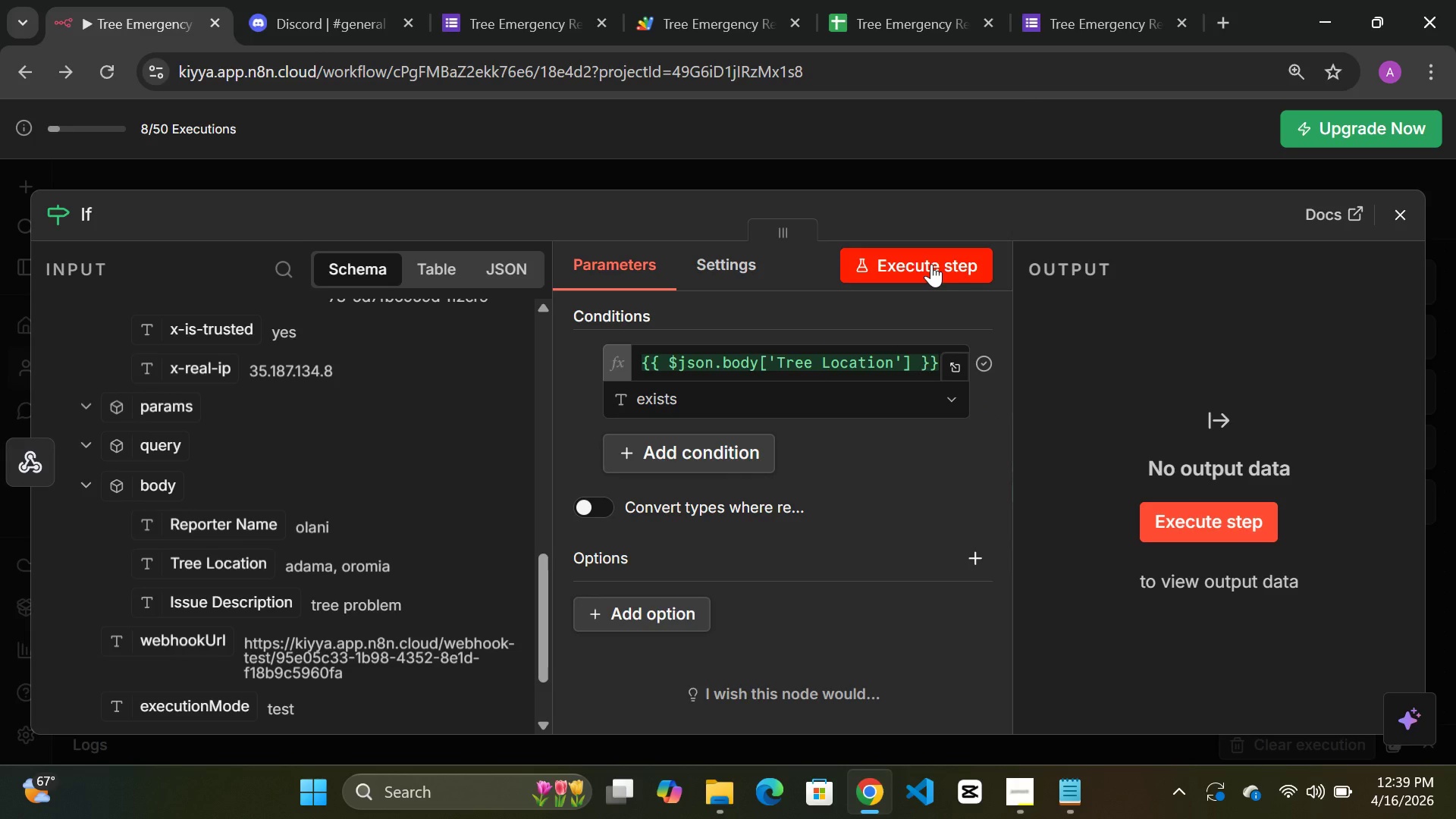 
left_click([1407, 223])
 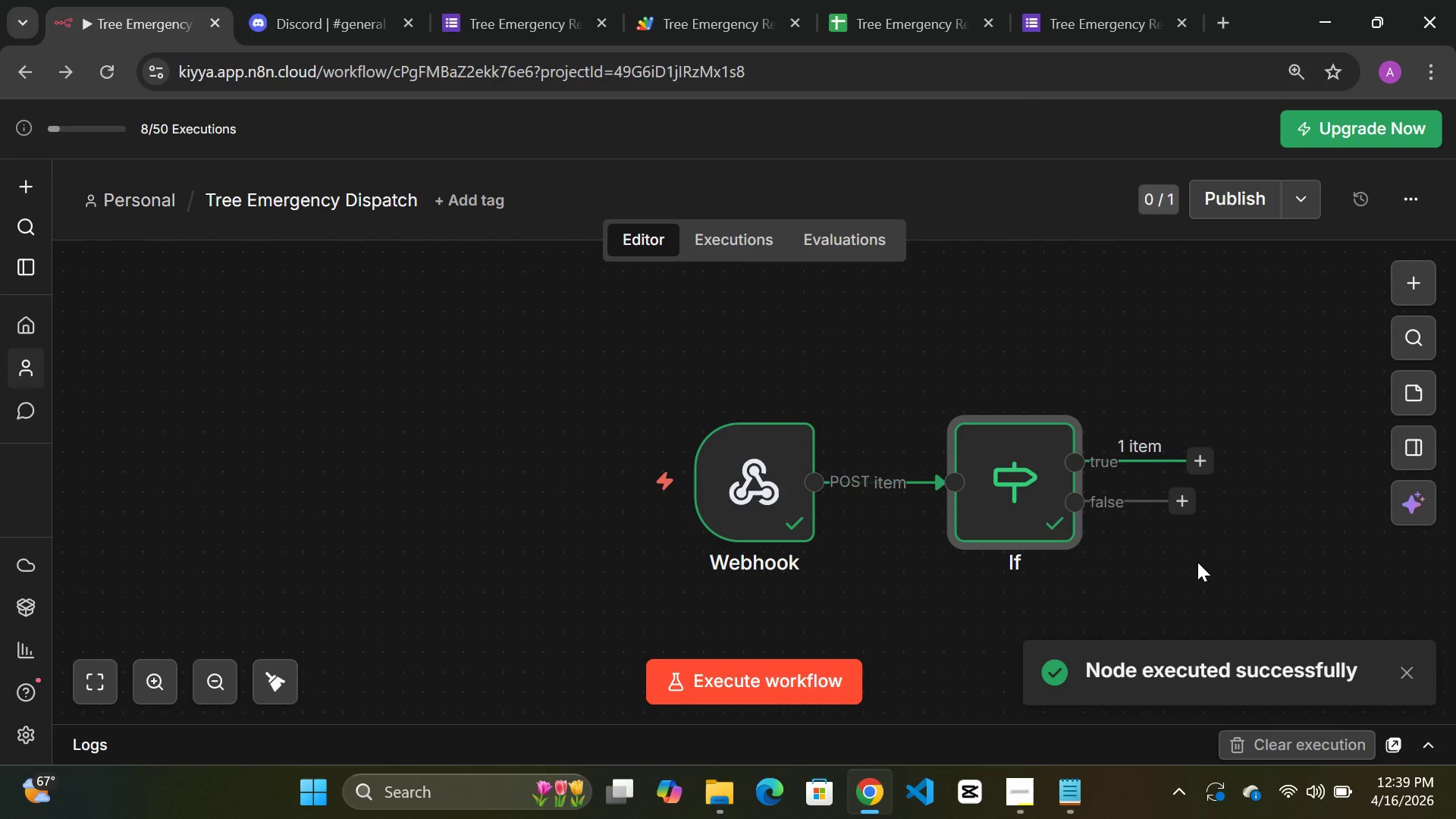 
hold_key(key=Space, duration=1.39)
 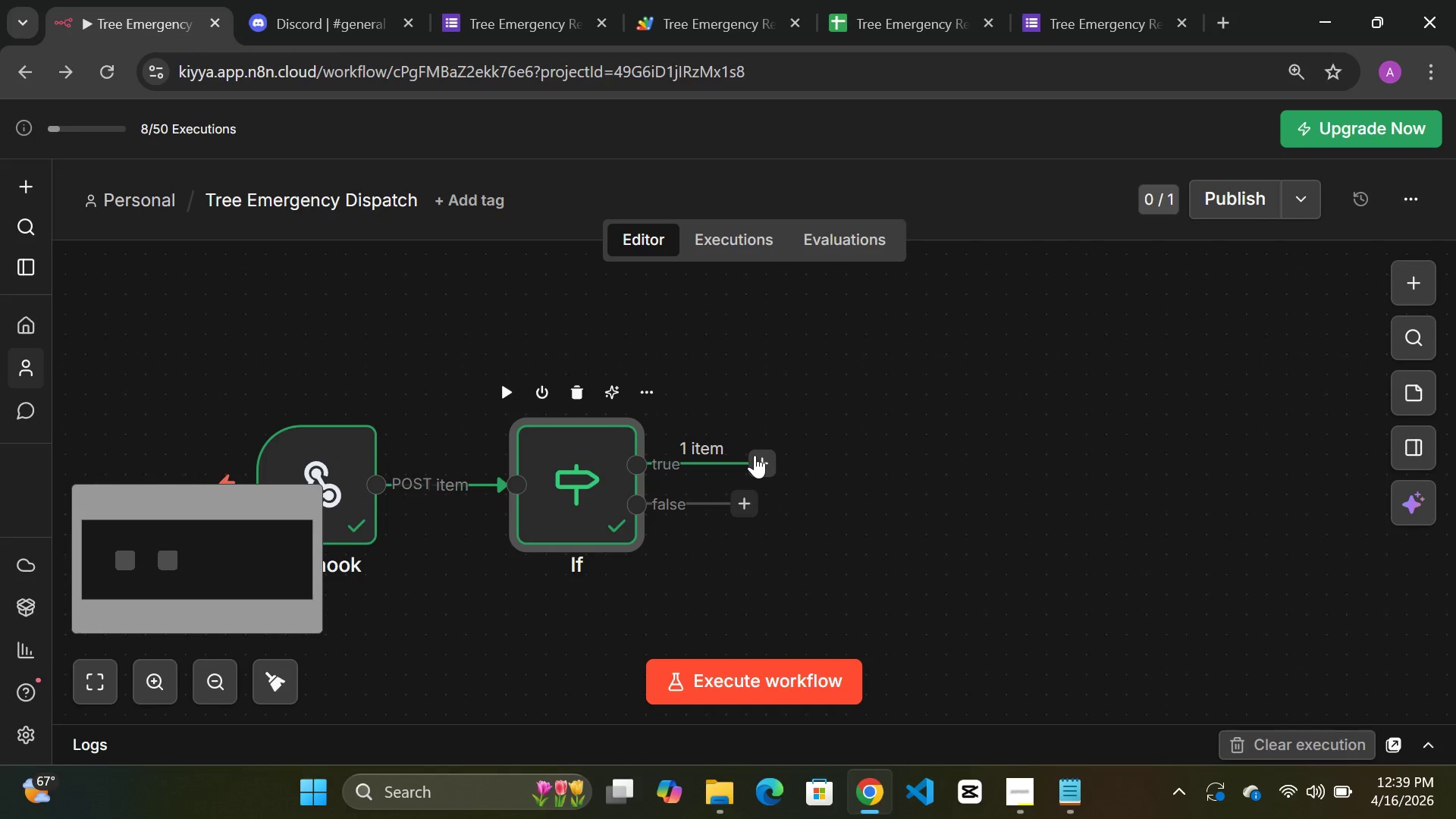 
left_click_drag(start_coordinate=[1197, 562], to_coordinate=[758, 564])
 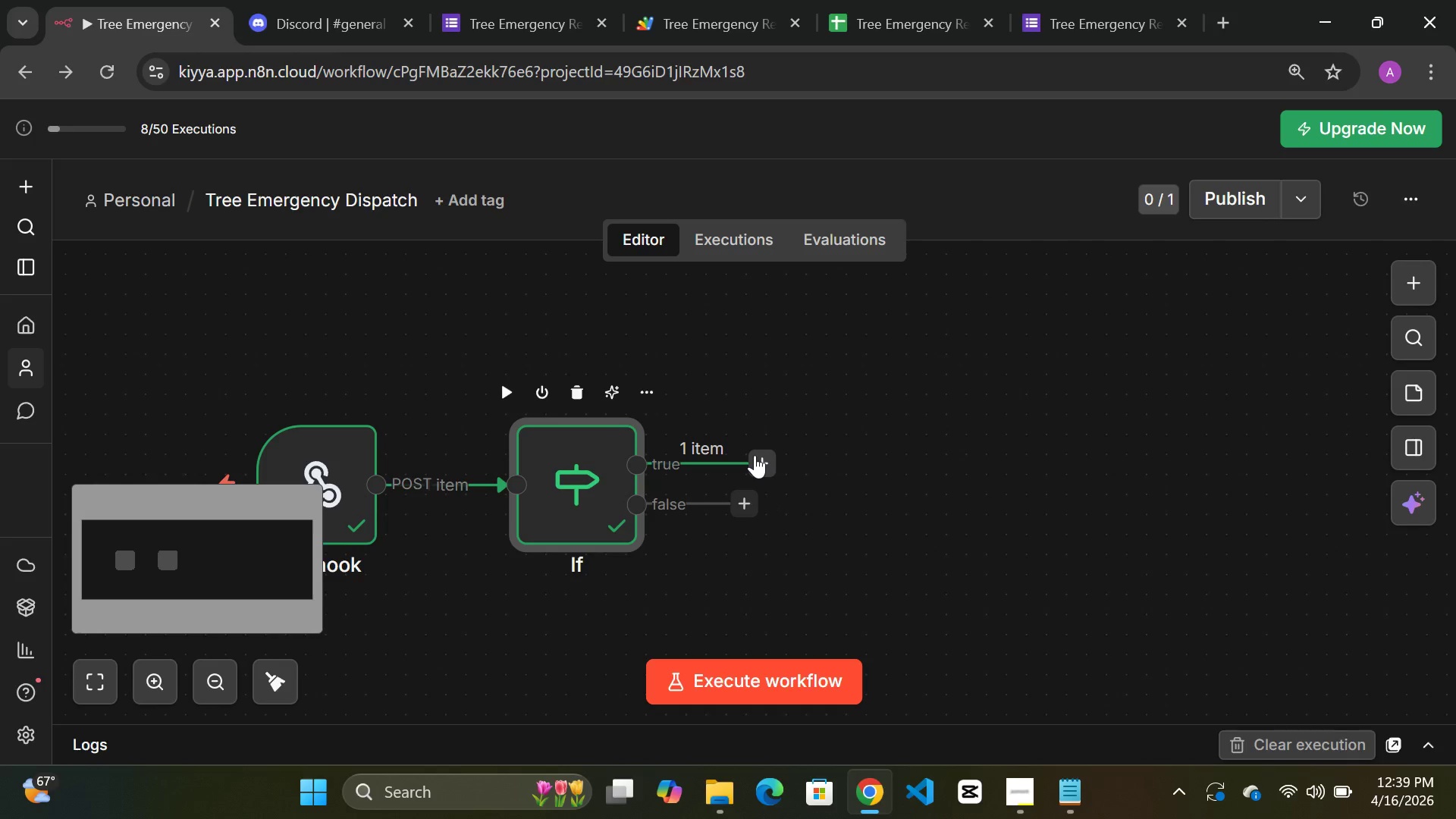 
left_click([755, 455])
 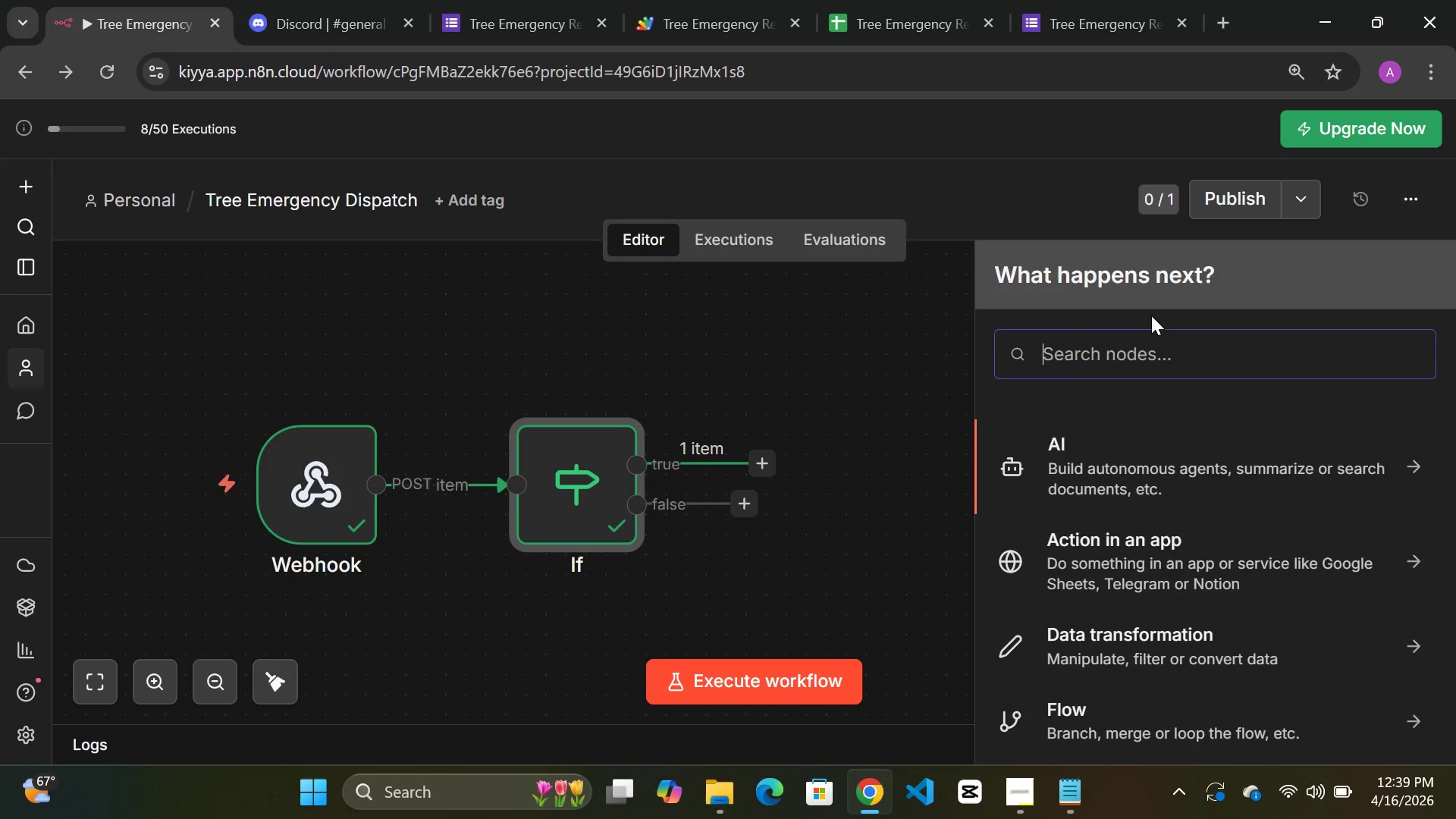 
type(format)
key(Backspace)
key(Backspace)
key(Backspace)
key(Backspace)
key(Backspace)
key(Backspace)
key(Backspace)
key(Backspace)
key(Backspace)
type(ed)
key(Backspace)
key(Backspace)
key(Backspace)
key(Backspace)
key(Backspace)
type(set)
 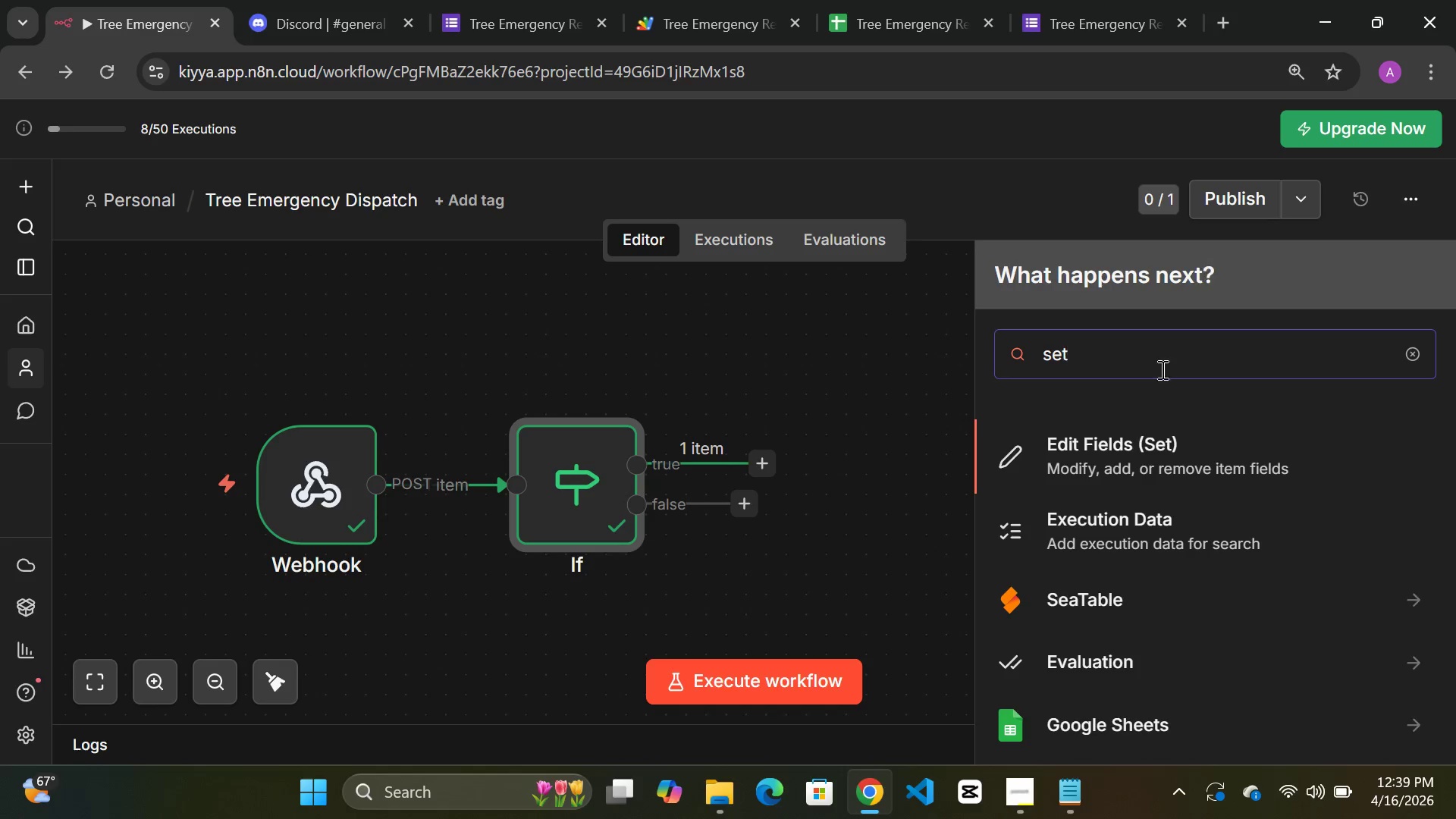 
left_click([1119, 460])
 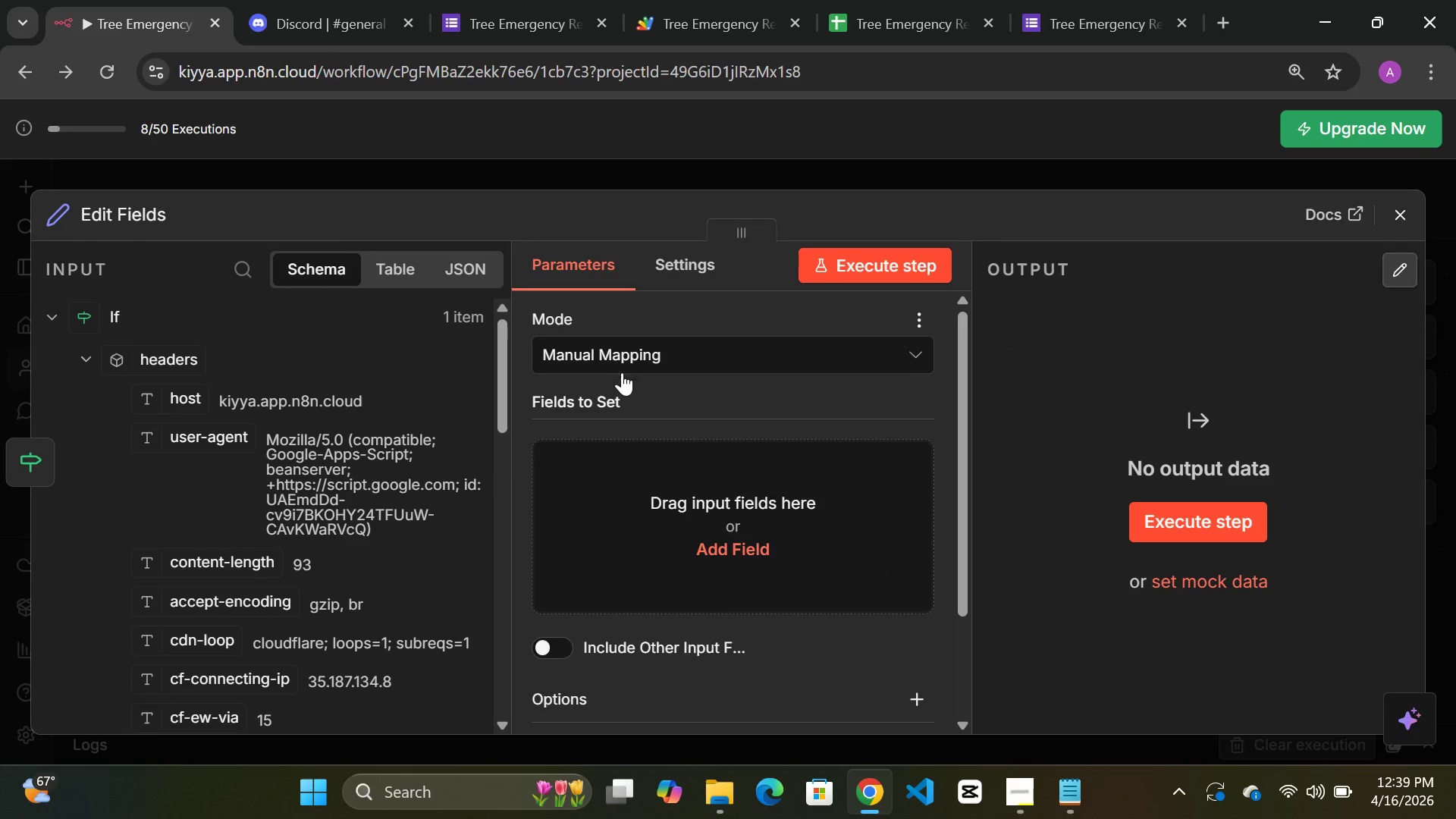 
scroll: coordinate [628, 460], scroll_direction: down, amount: 1.0
 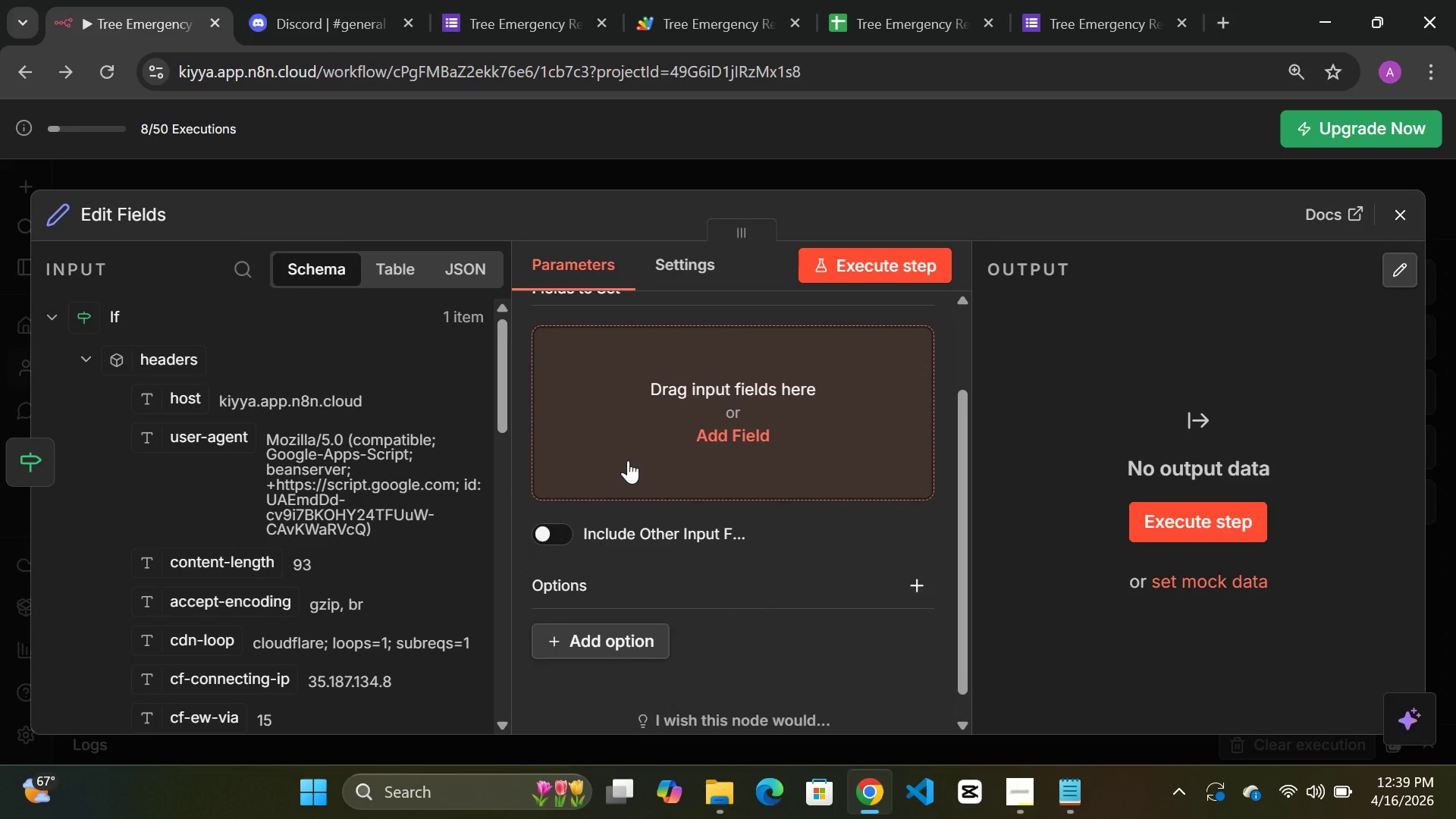 
scroll: coordinate [628, 460], scroll_direction: up, amount: 2.0
 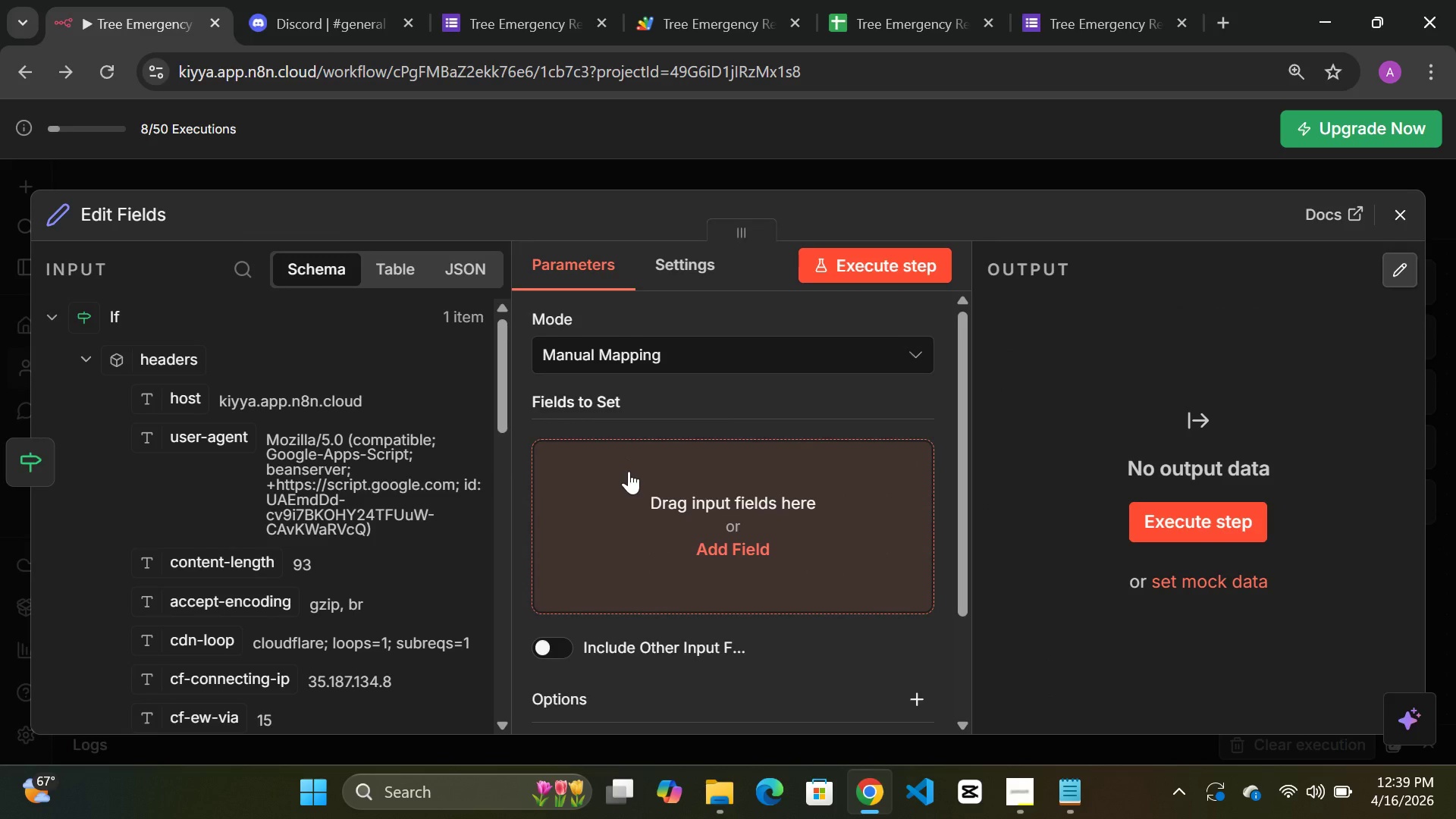 
left_click([629, 476])
 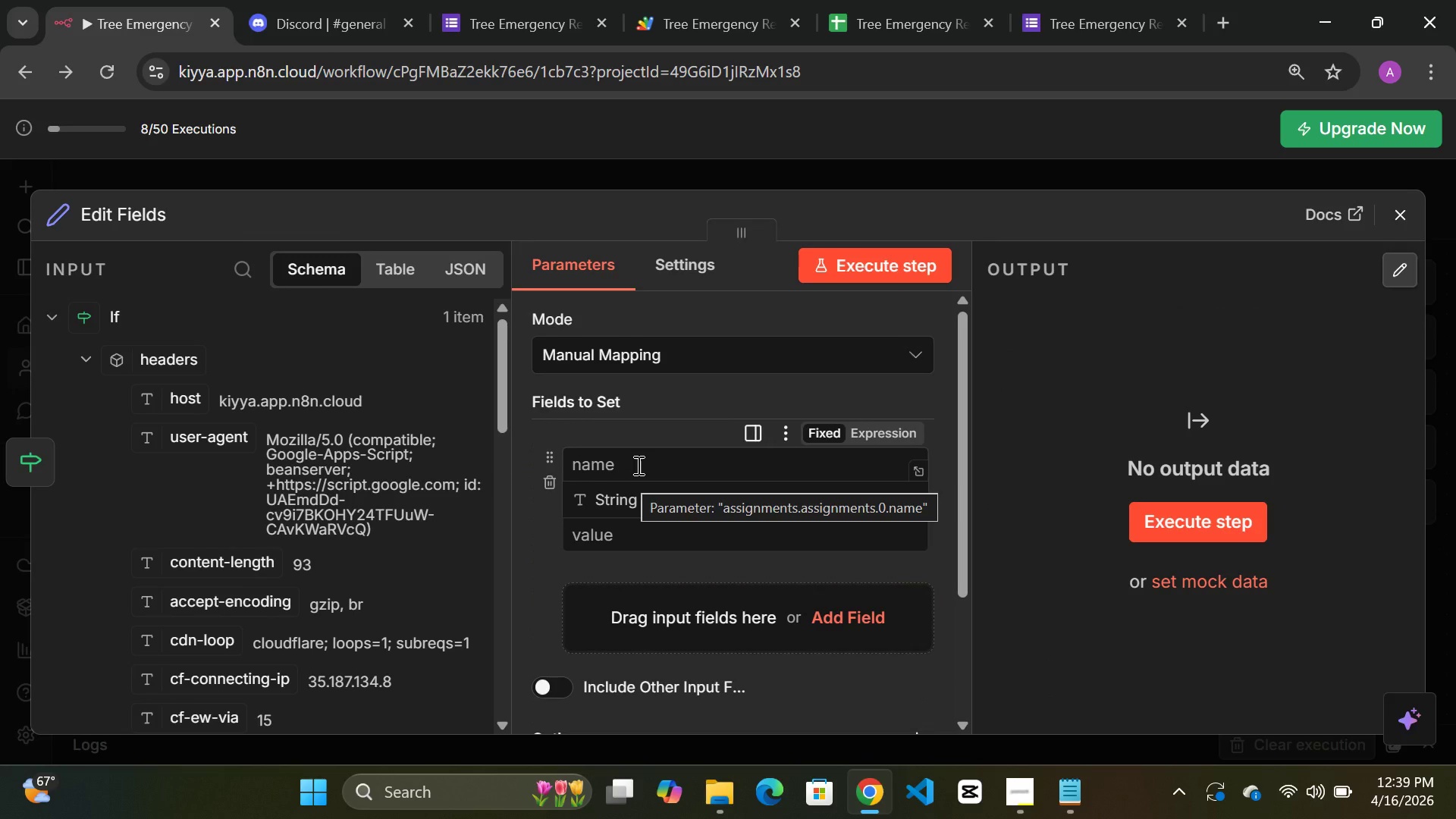 
left_click([639, 460])
 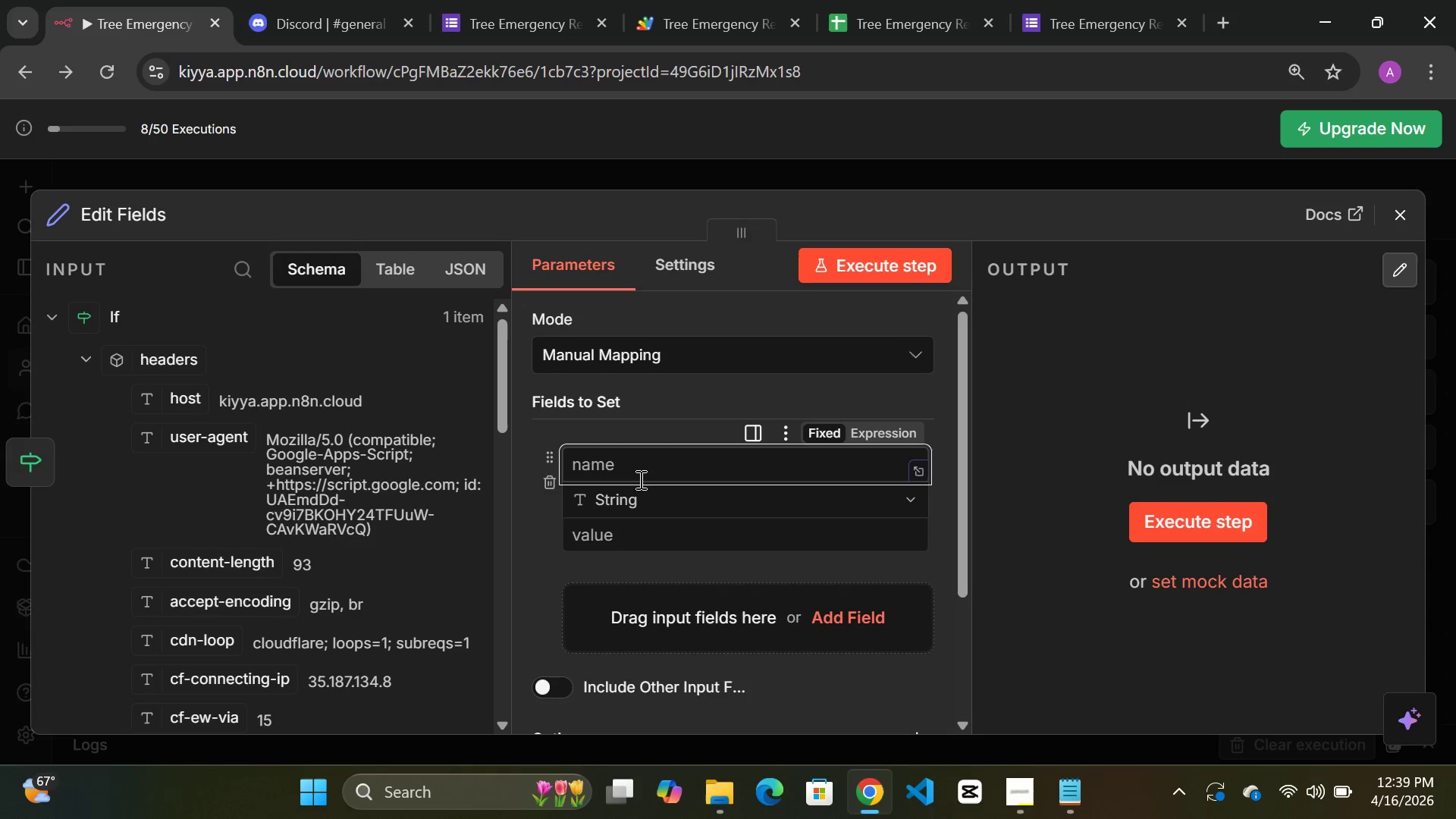 
scroll: coordinate [318, 507], scroll_direction: down, amount: 9.0
 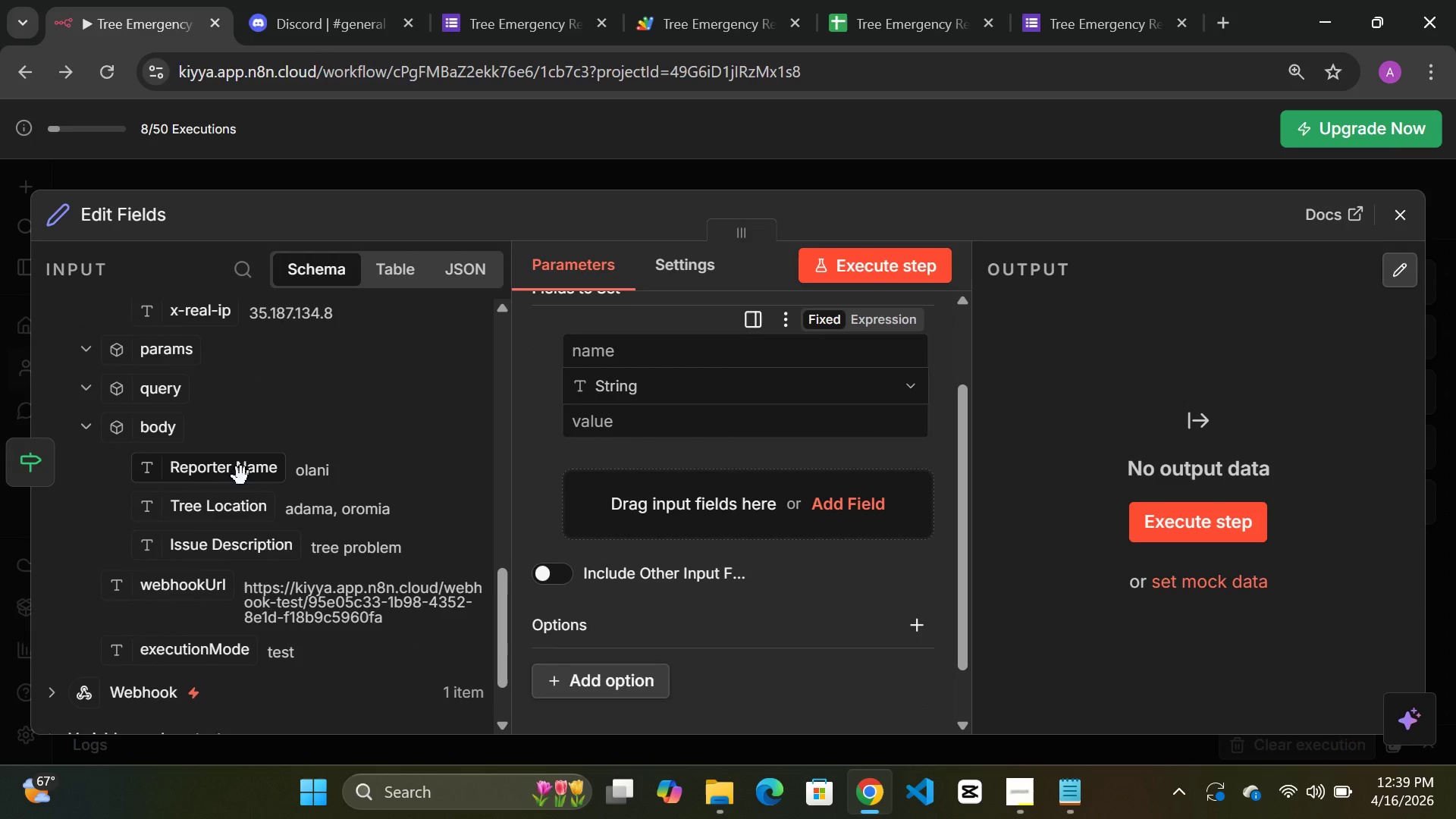 
left_click_drag(start_coordinate=[241, 476], to_coordinate=[806, 477])
 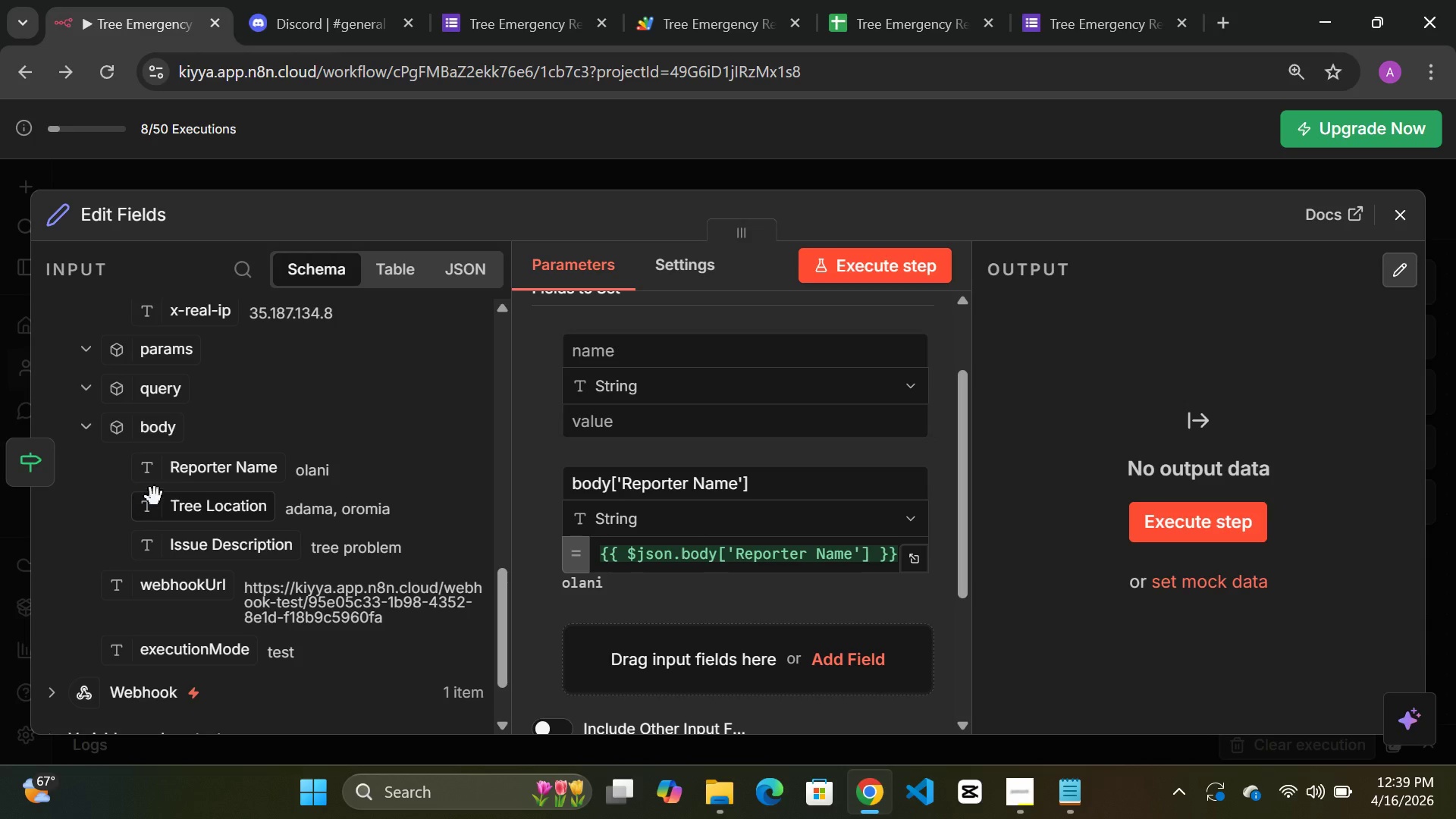 
left_click_drag(start_coordinate=[171, 502], to_coordinate=[605, 662])
 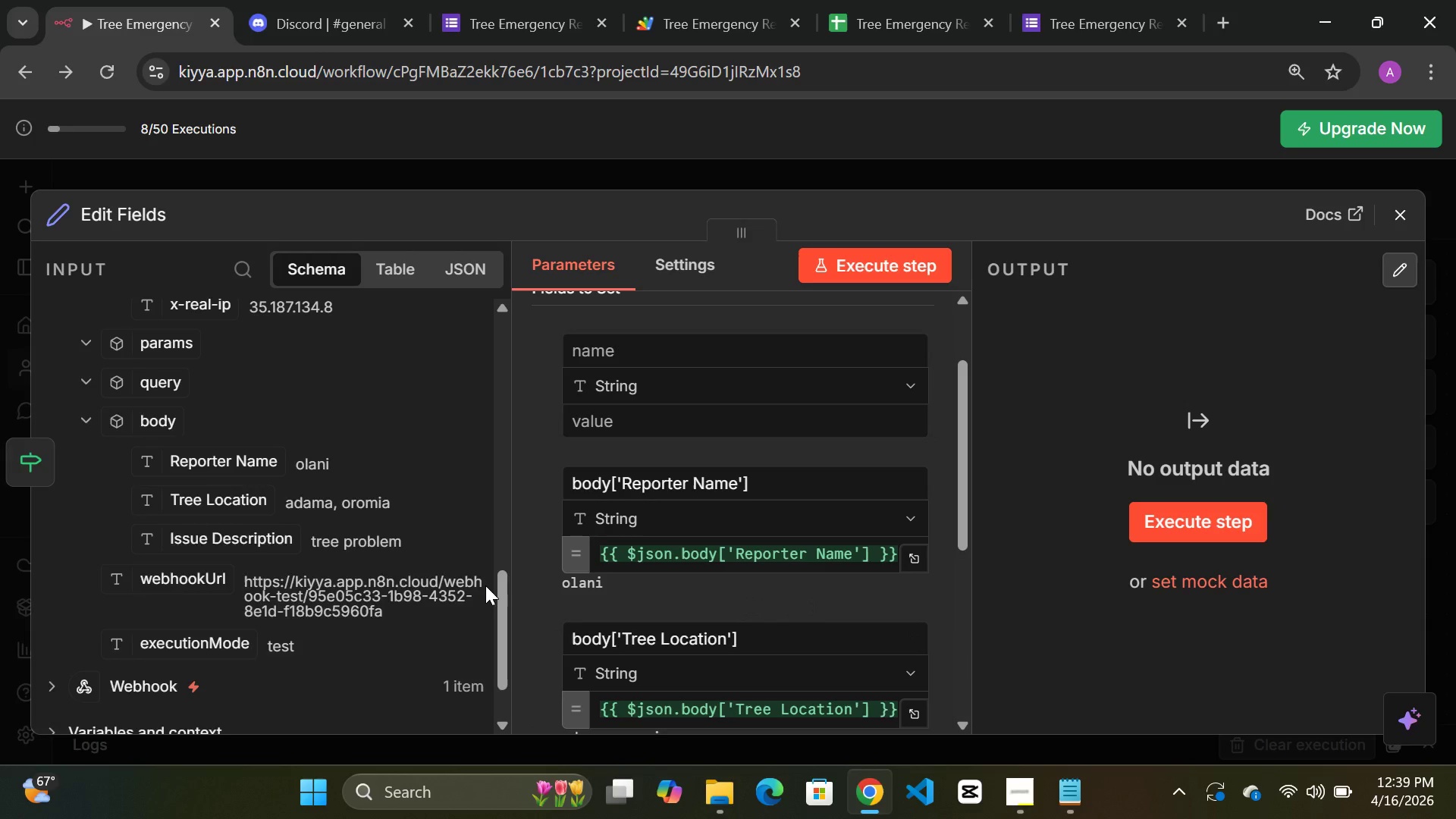 
scroll: coordinate [812, 516], scroll_direction: down, amount: 5.0
 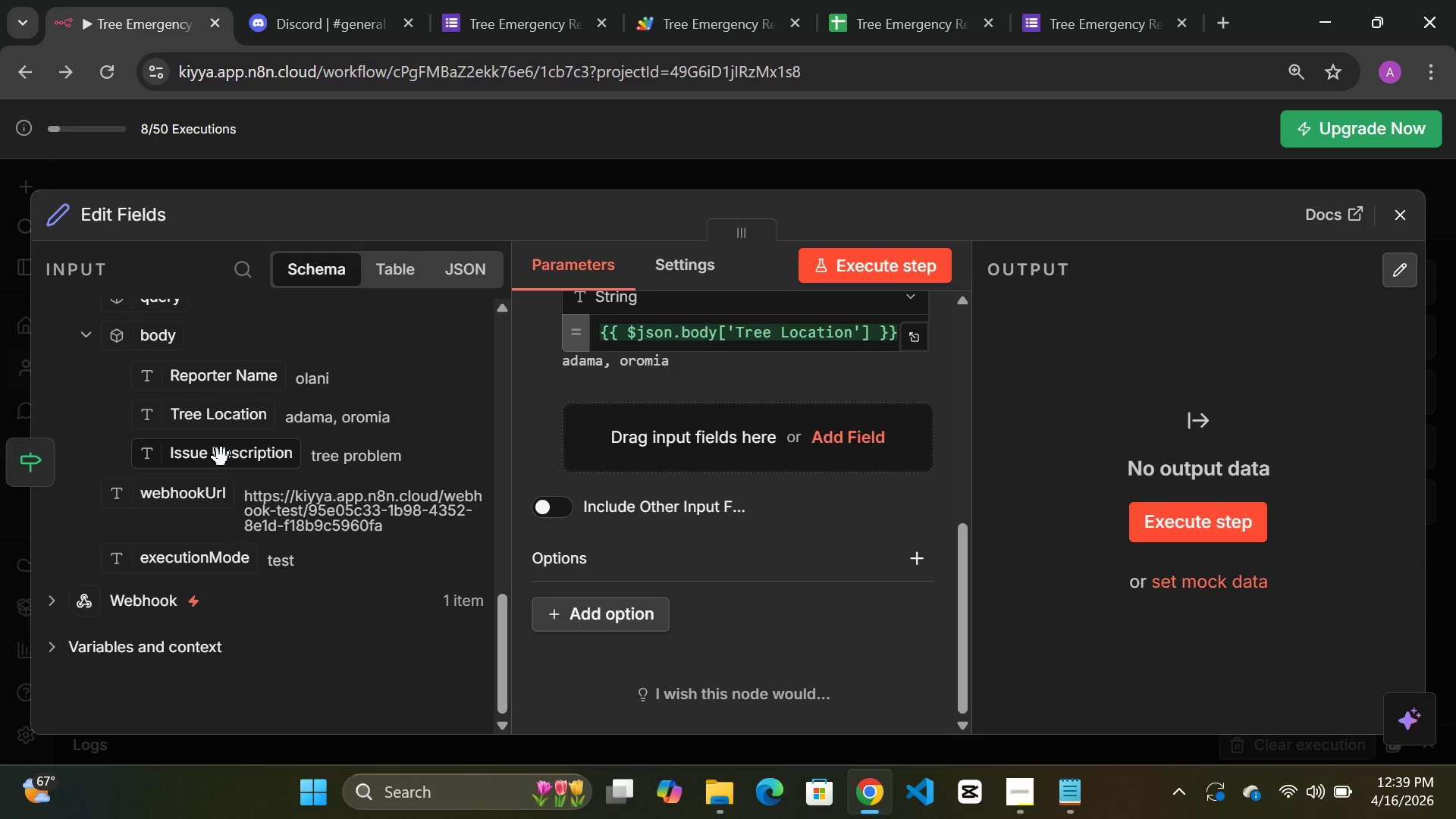 
left_click_drag(start_coordinate=[221, 457], to_coordinate=[678, 459])
 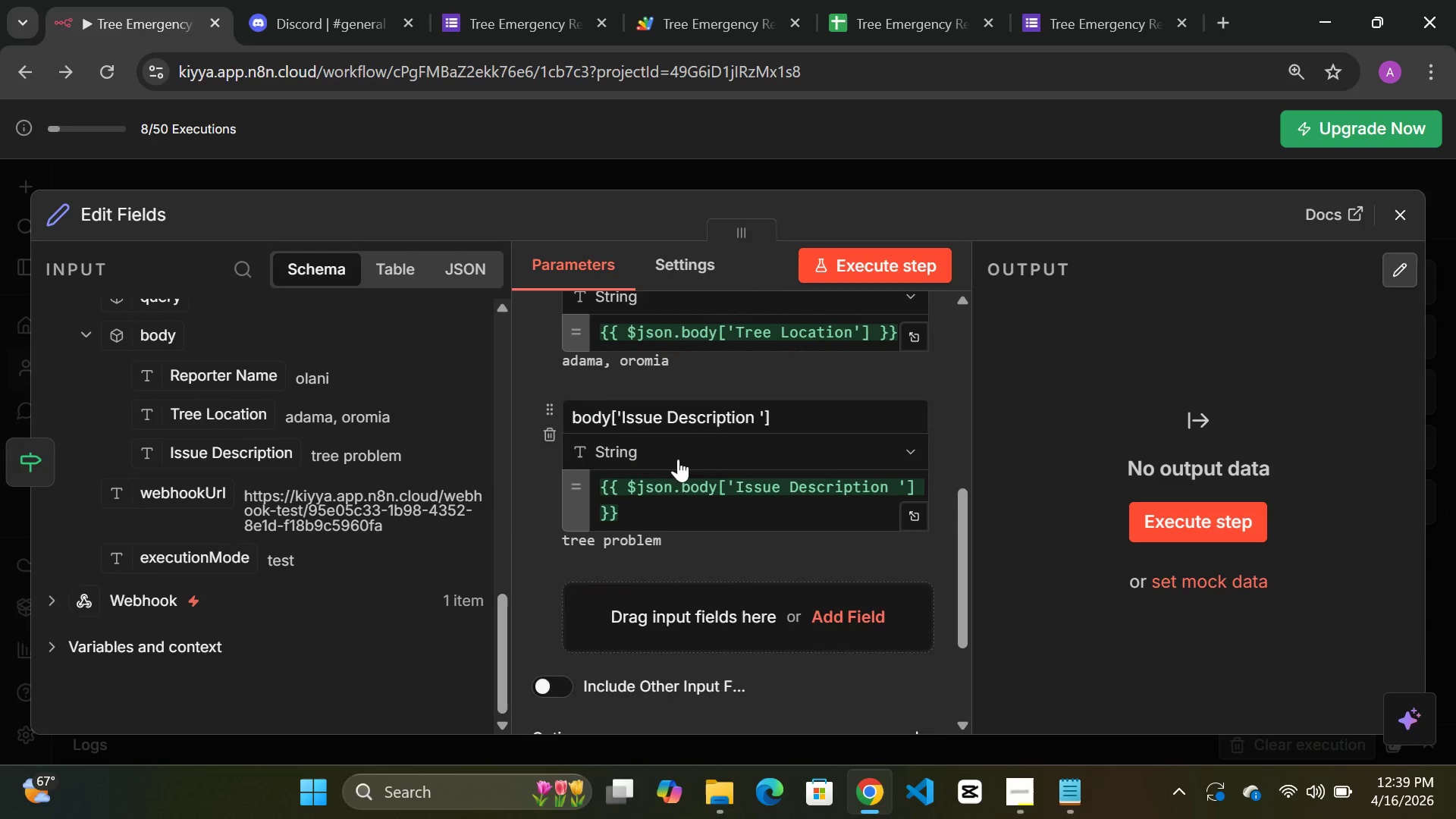 
scroll: coordinate [678, 459], scroll_direction: down, amount: 1.0
 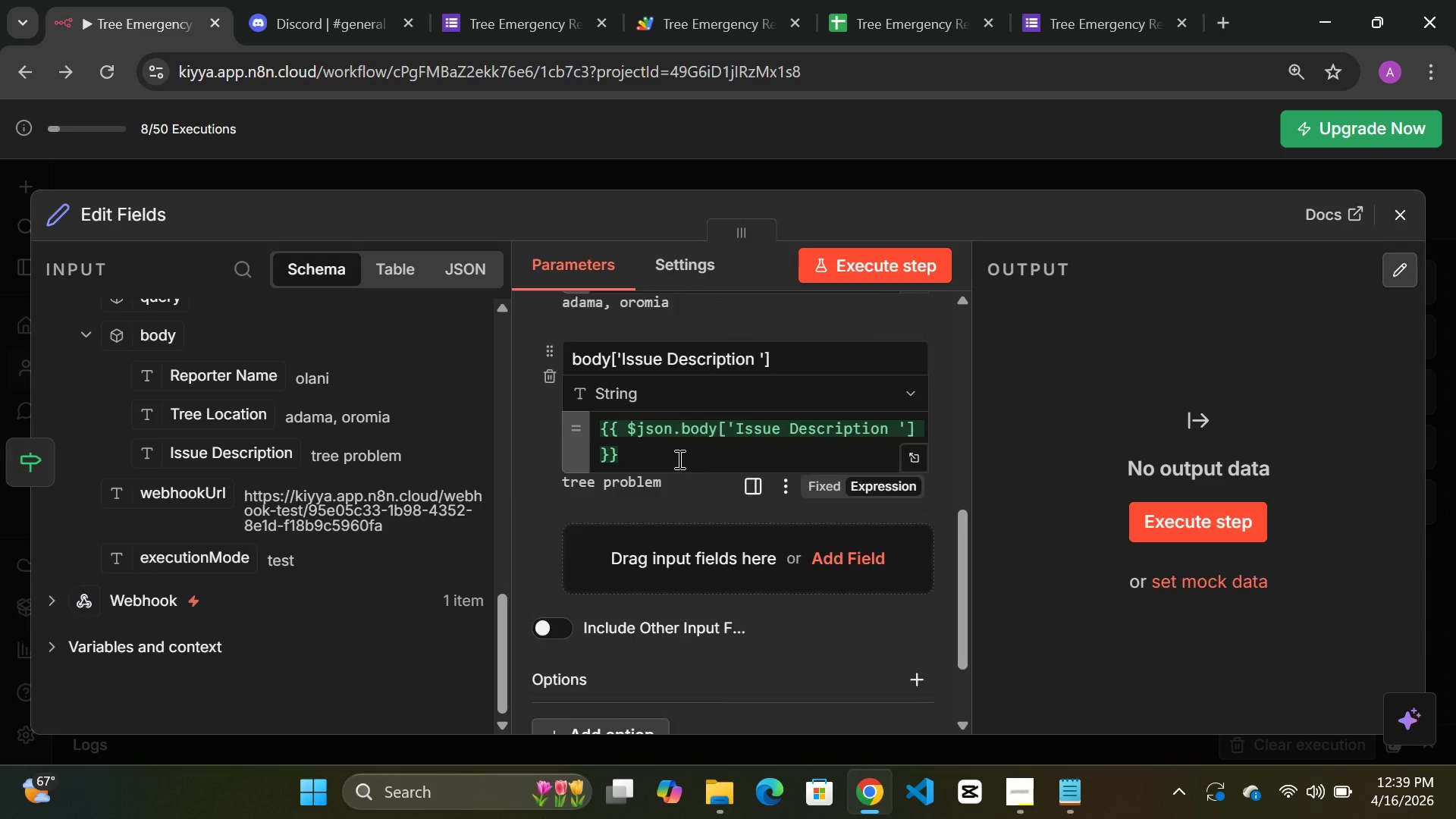 
scroll: coordinate [678, 459], scroll_direction: up, amount: 3.0
 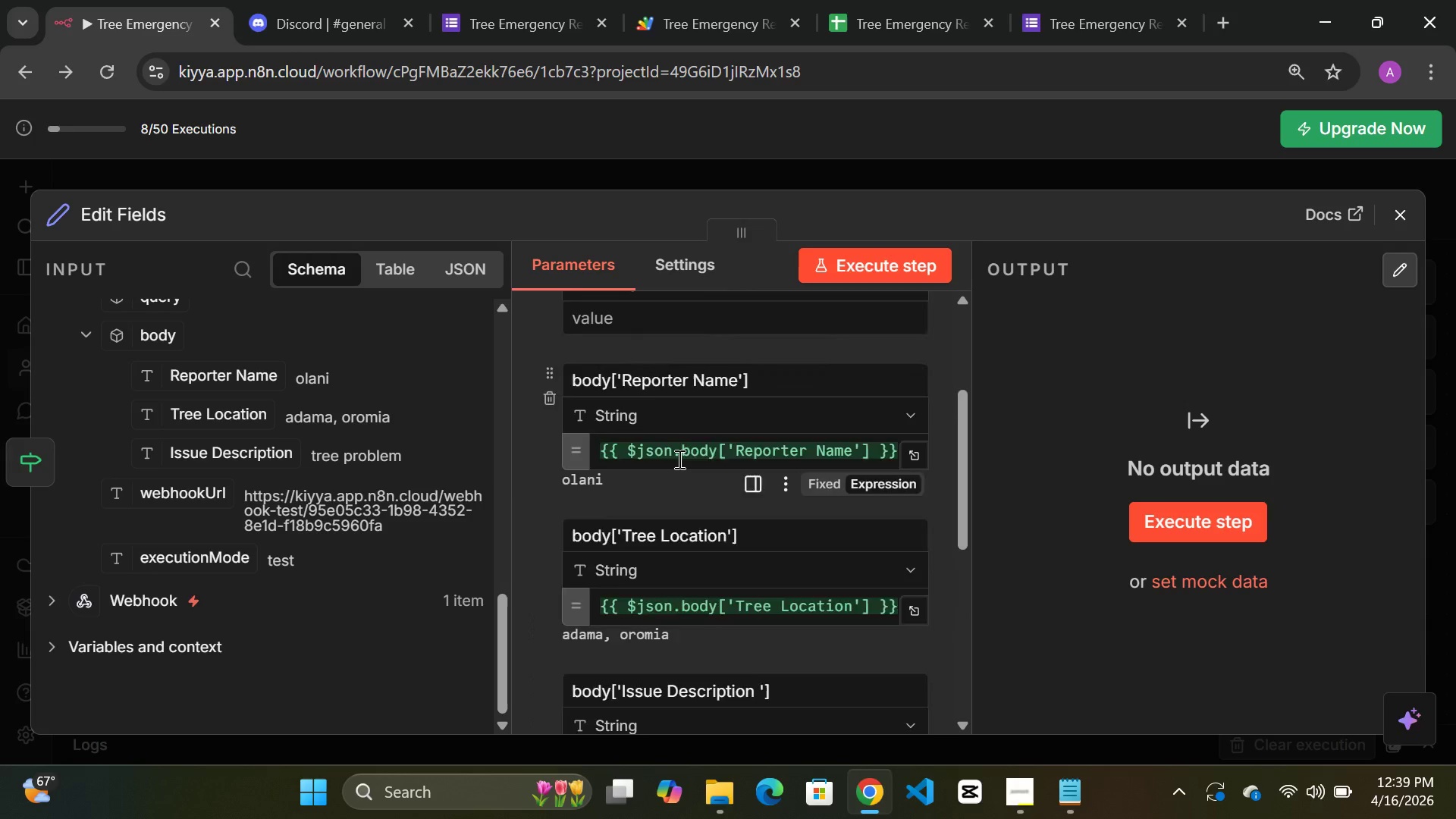 
scroll: coordinate [678, 459], scroll_direction: down, amount: 2.0
 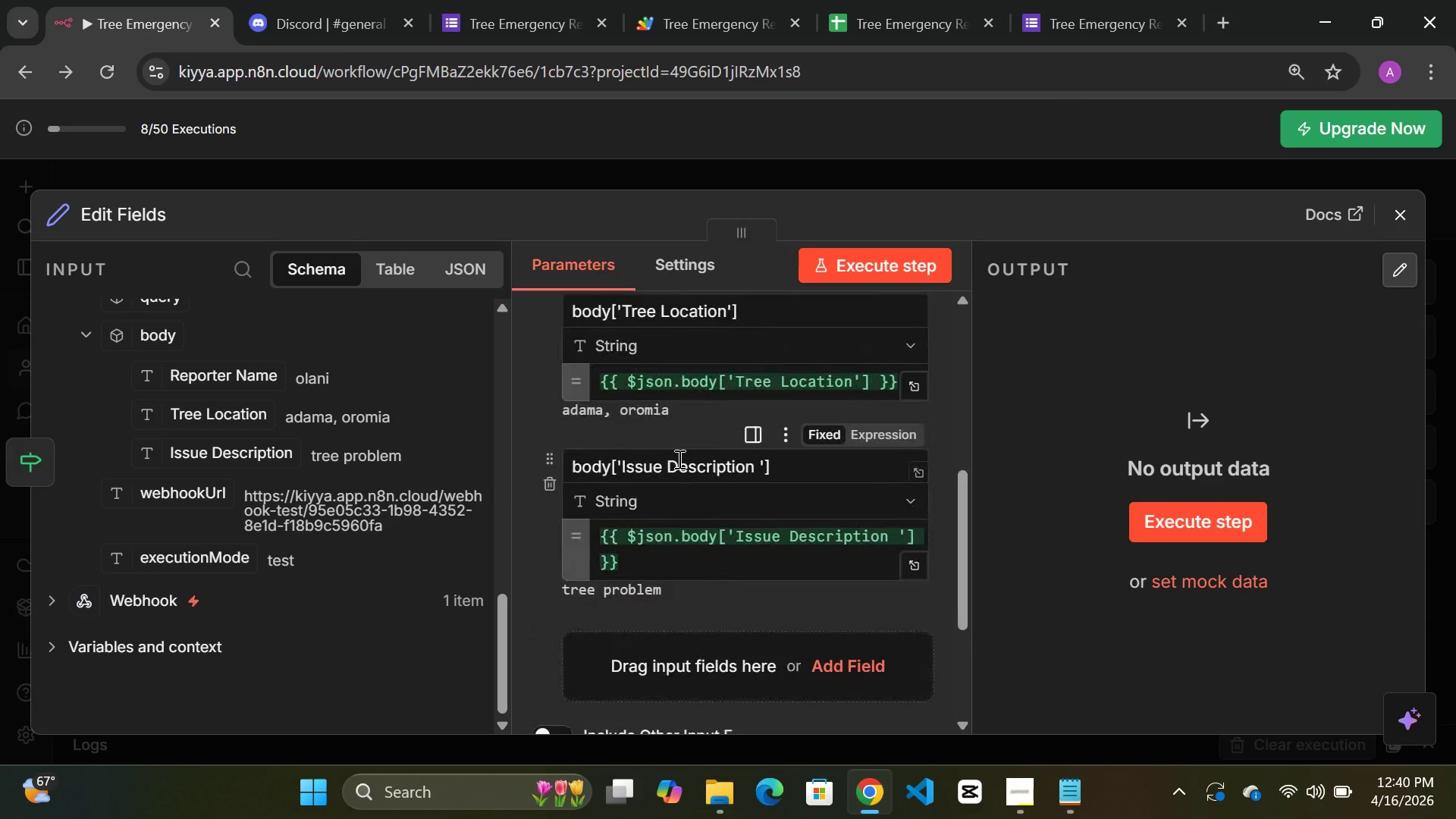 
scroll: coordinate [678, 459], scroll_direction: up, amount: 5.0
 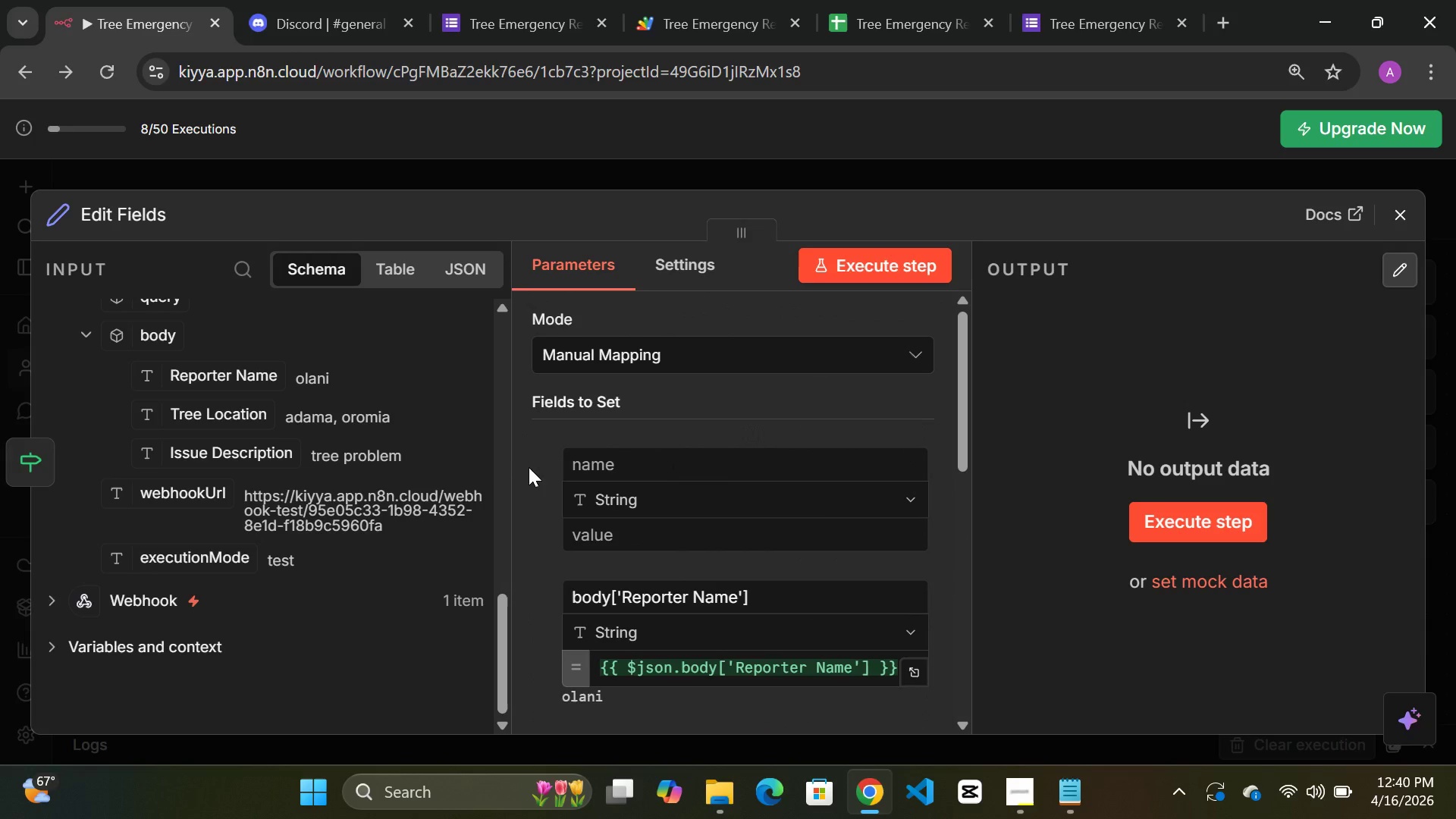 
left_click([538, 475])
 